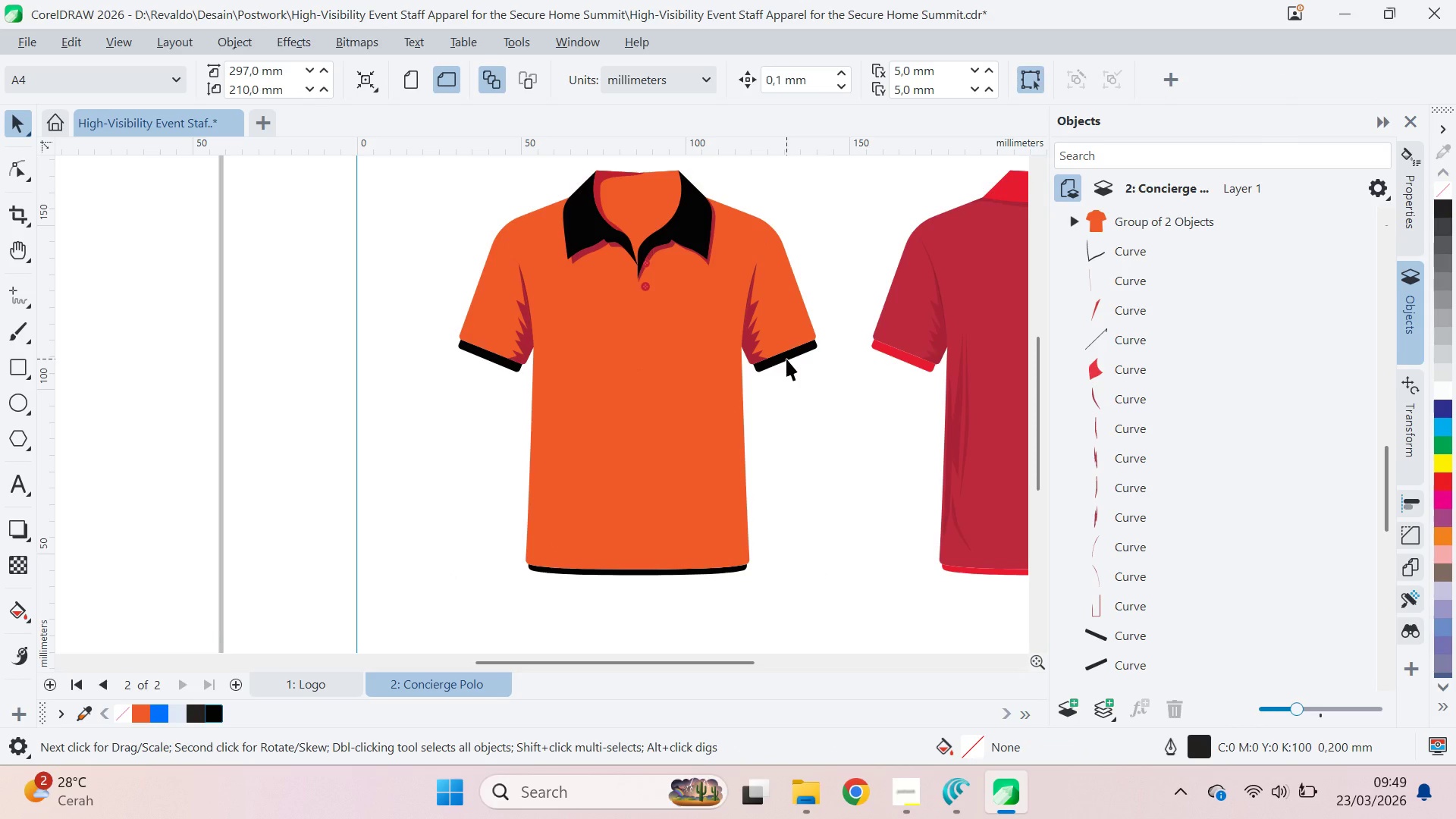 
left_click([684, 384])
 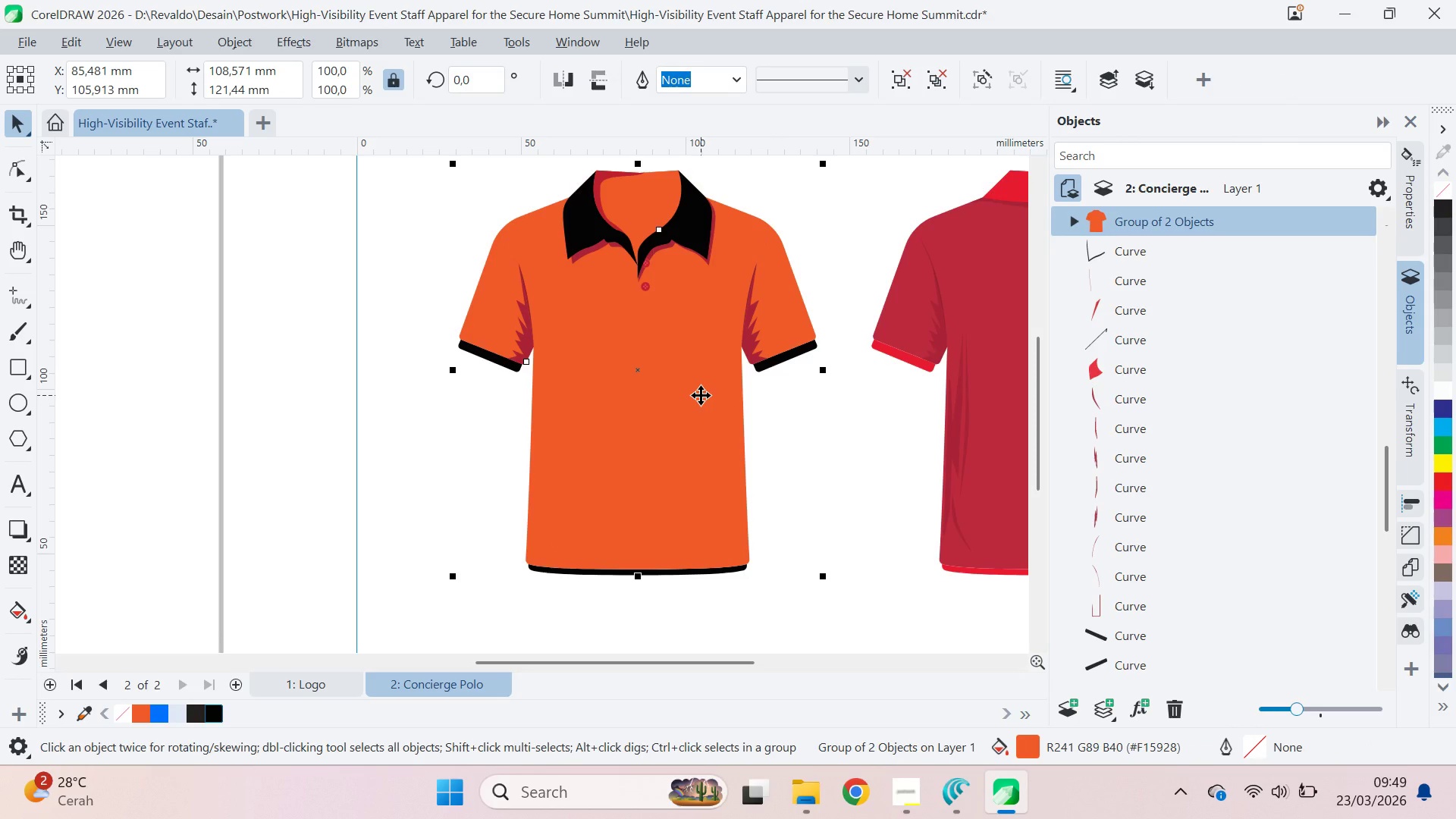 
key(Shift+PageDown)
 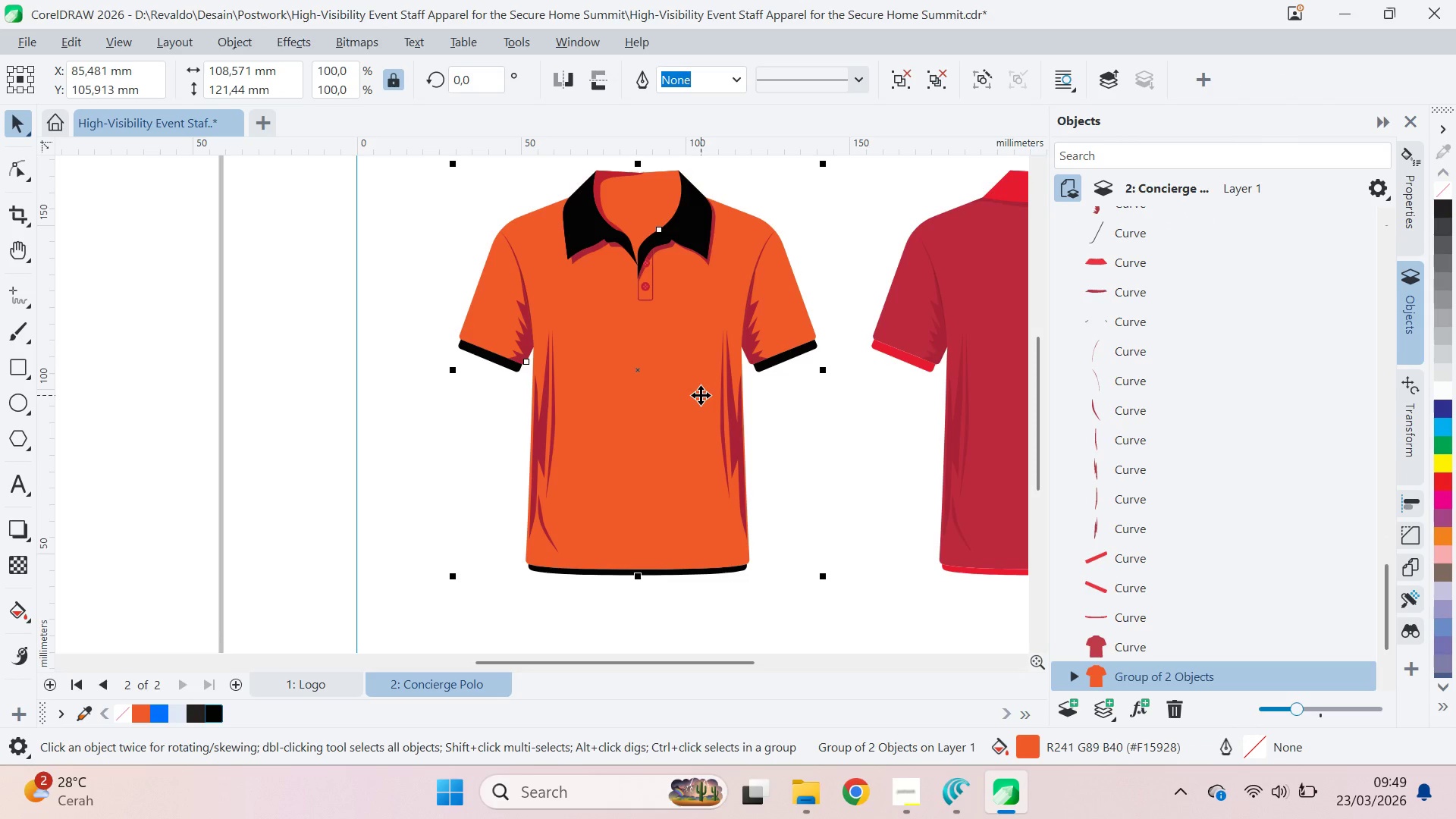 
key(Control+ArrowUp)
 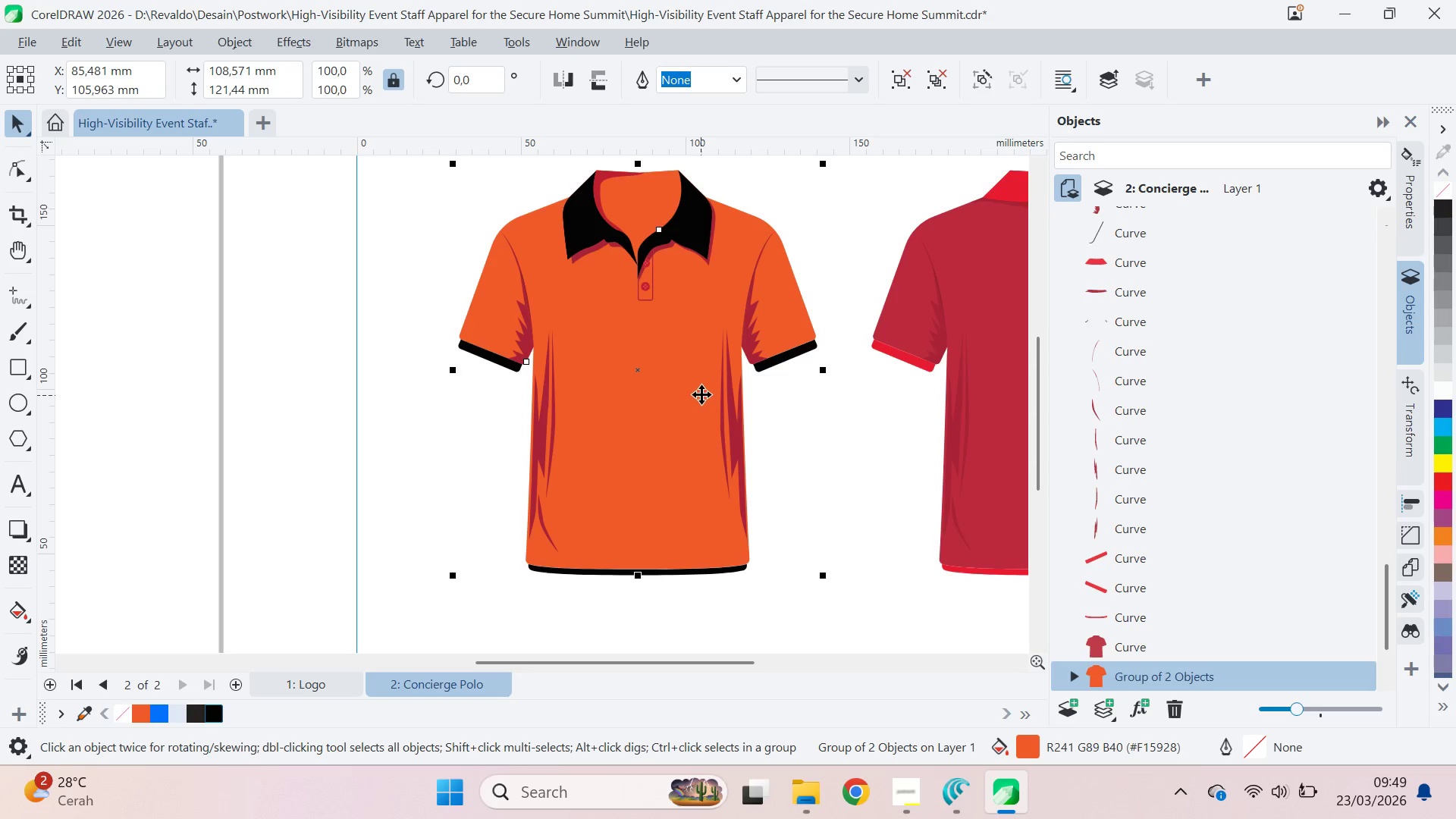 
left_click([817, 476])
 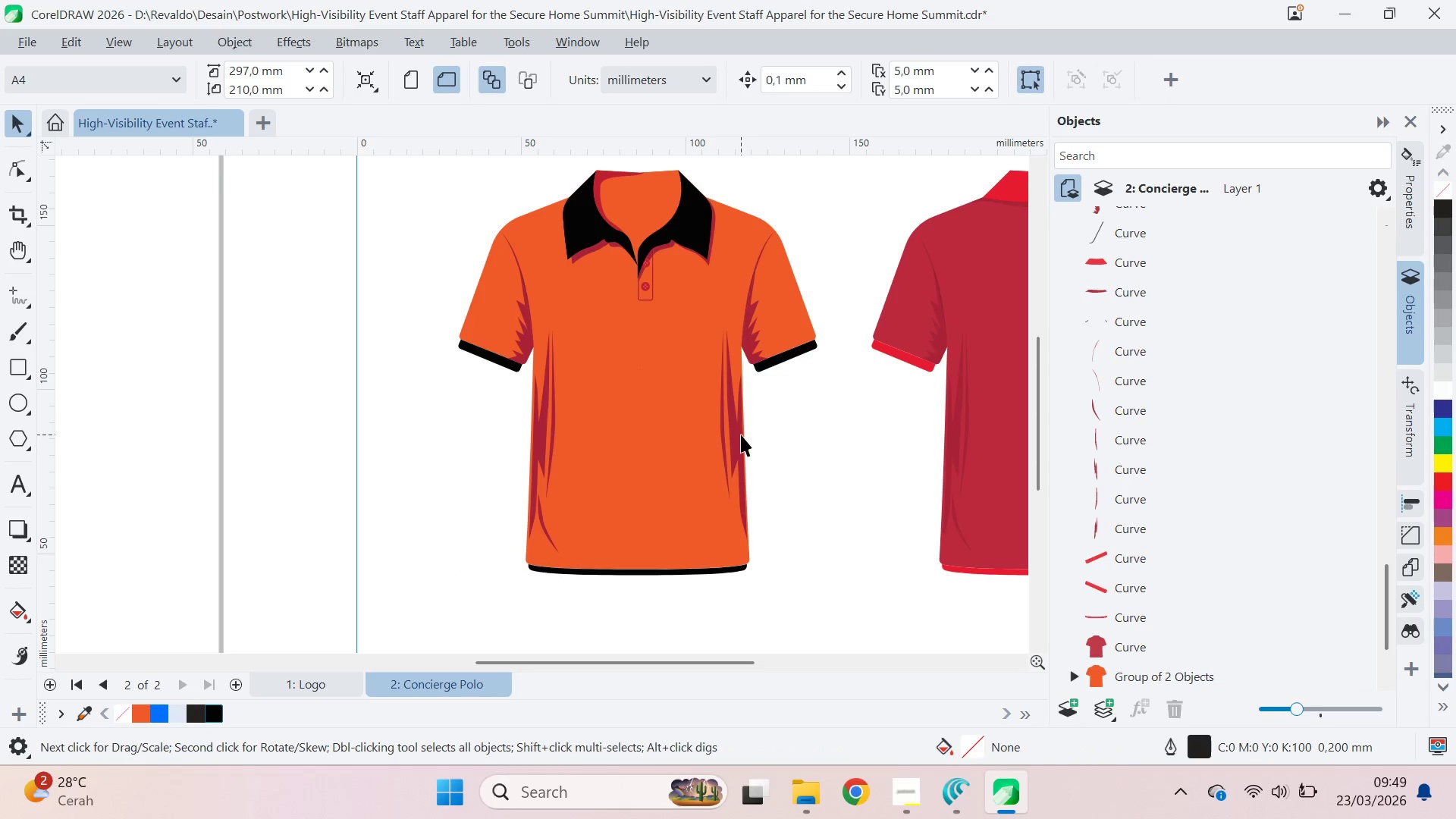 
left_click([741, 435])
 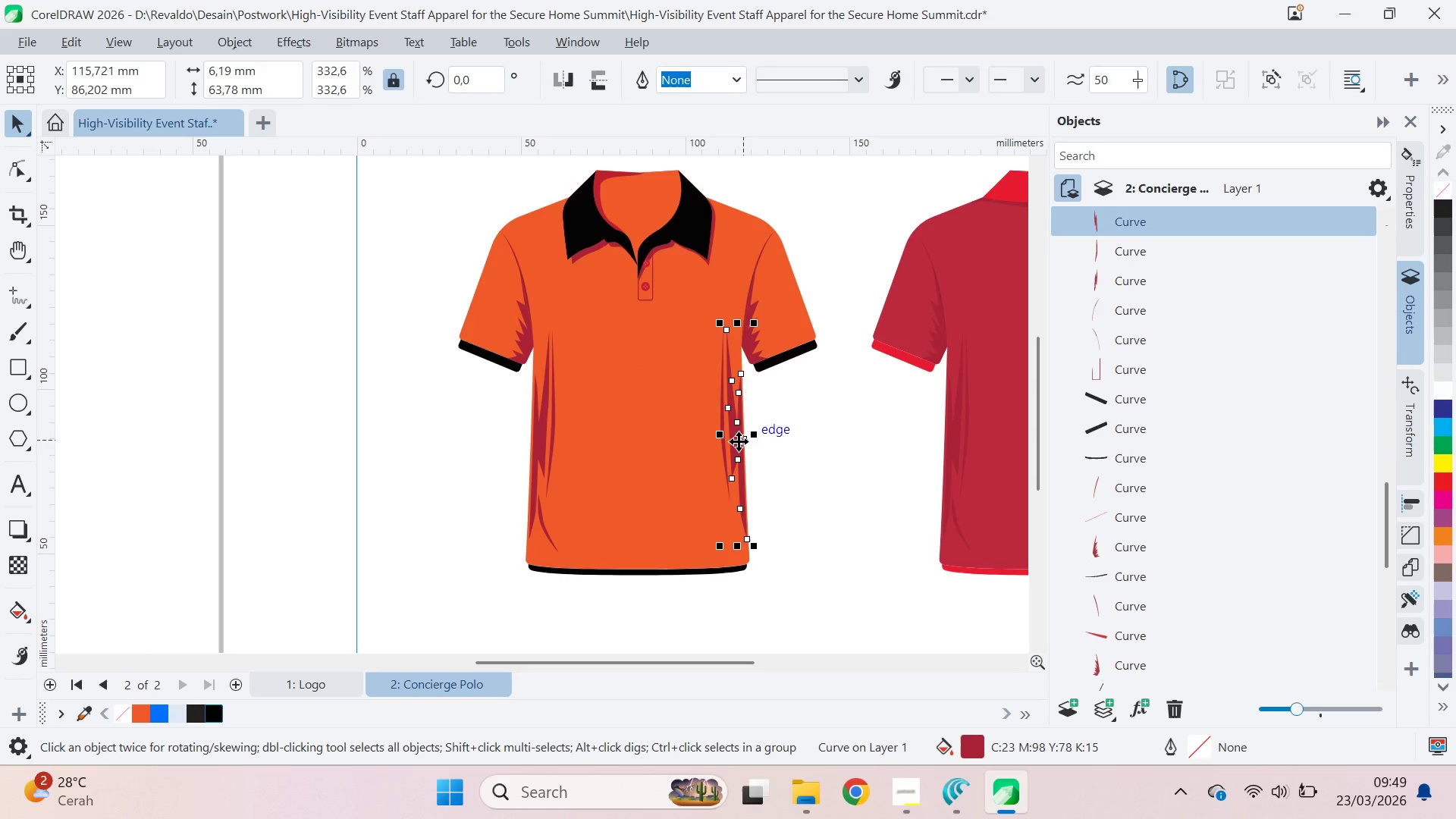 
left_click_drag(start_coordinate=[739, 441], to_coordinate=[840, 471])
 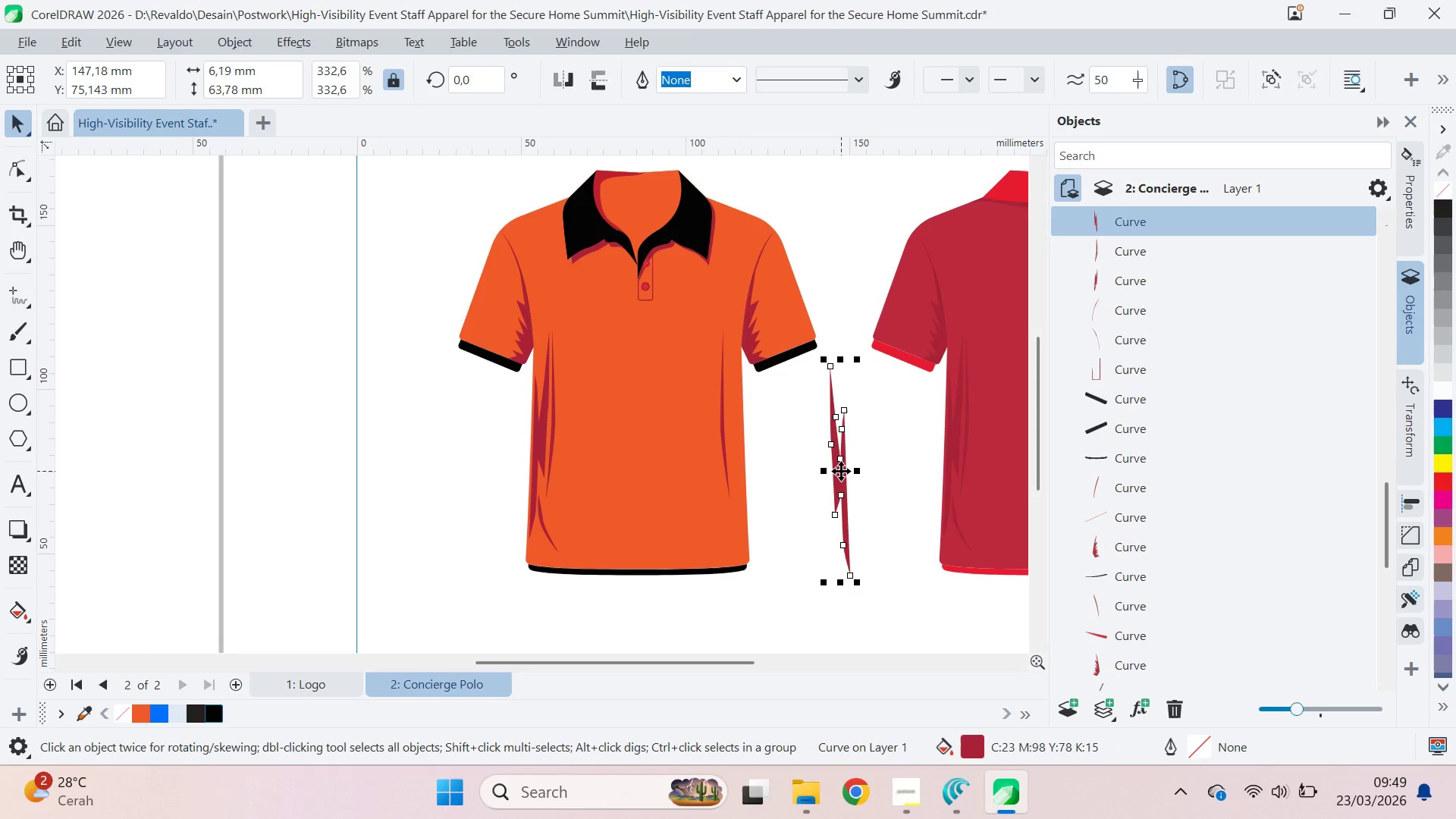 
key(Control+Z)
 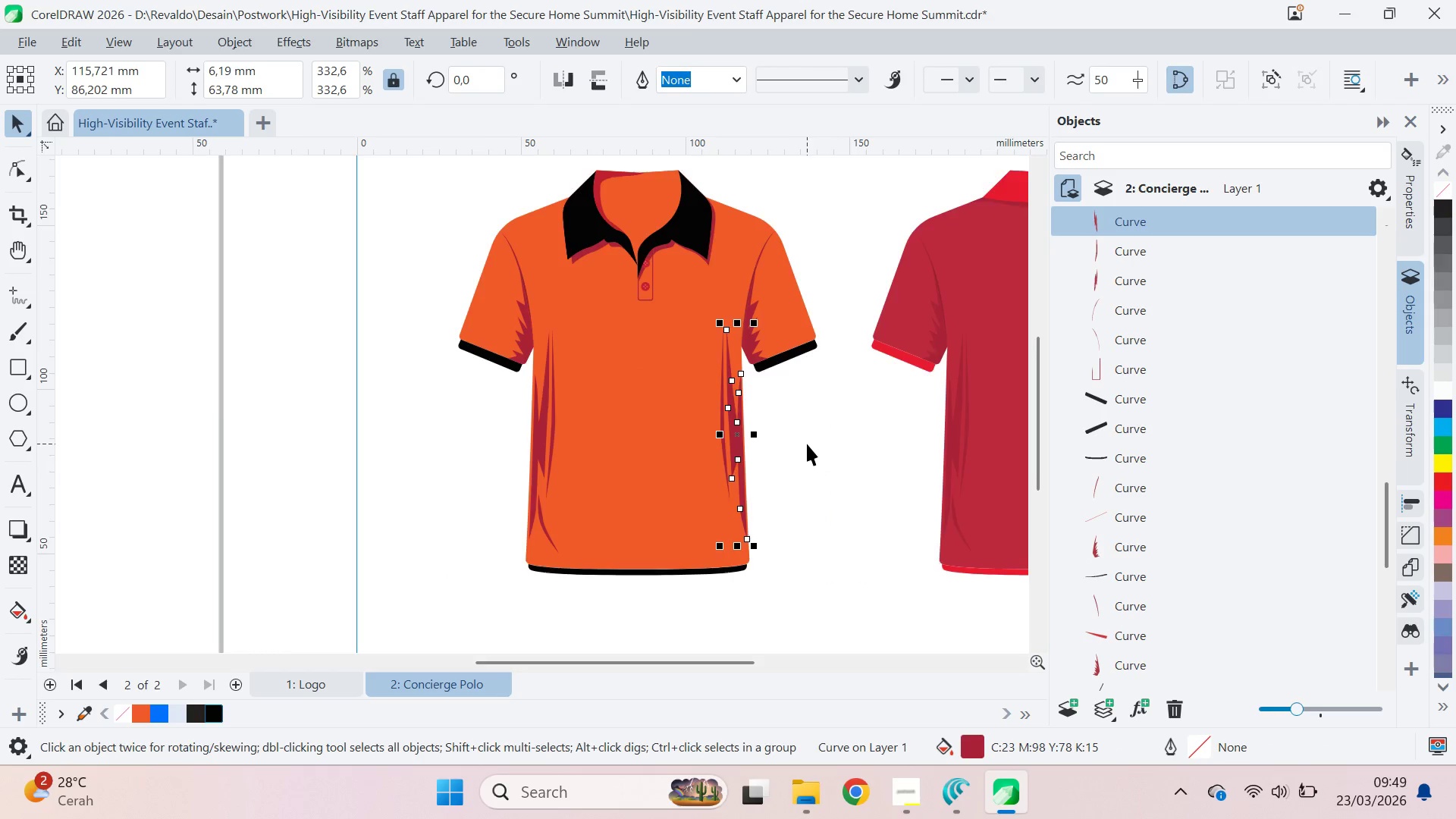 
scroll: coordinate [1129, 493], scroll_direction: up, amount: 4.0
 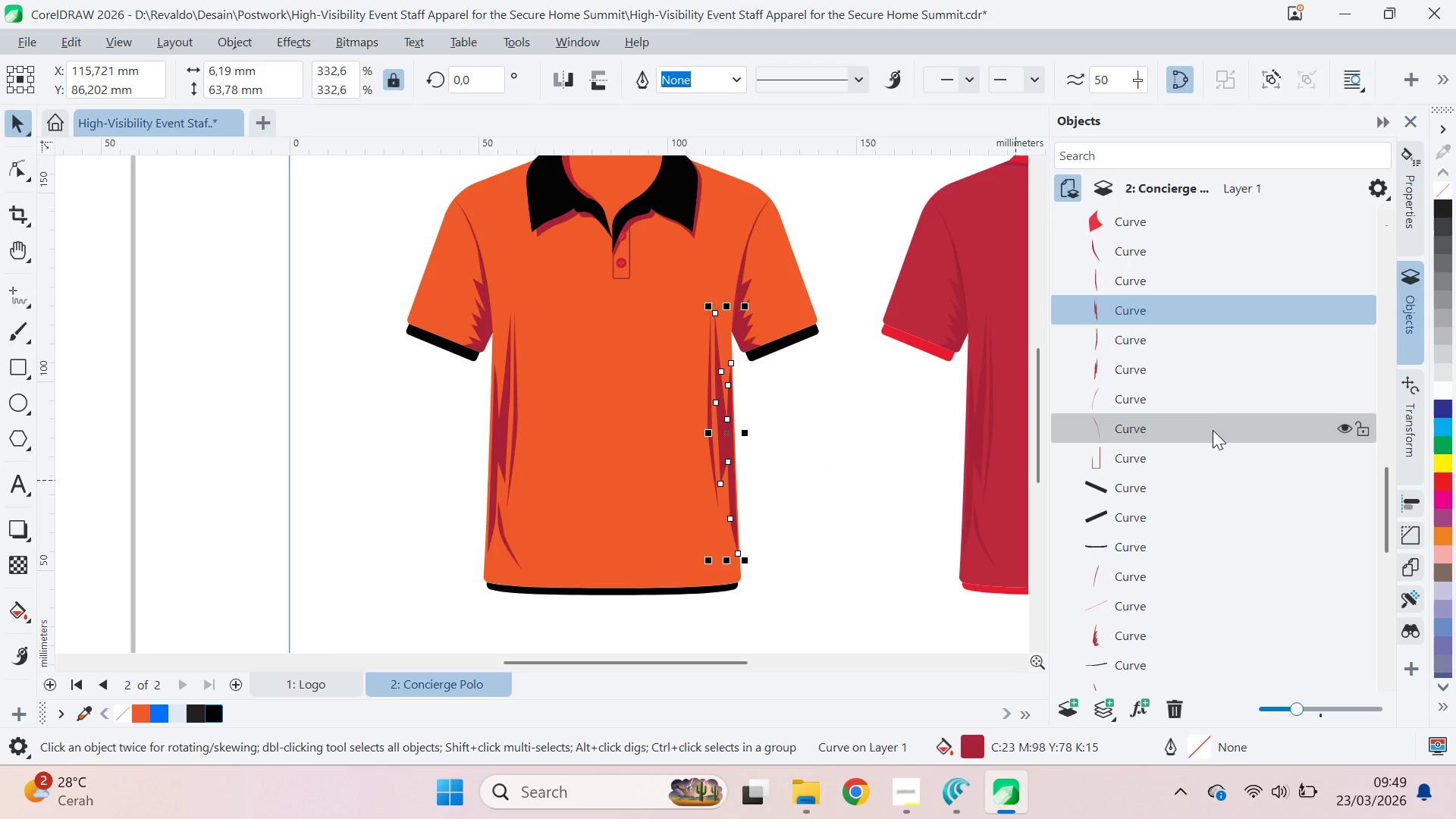 
left_click_drag(start_coordinate=[863, 431], to_coordinate=[857, 426])
 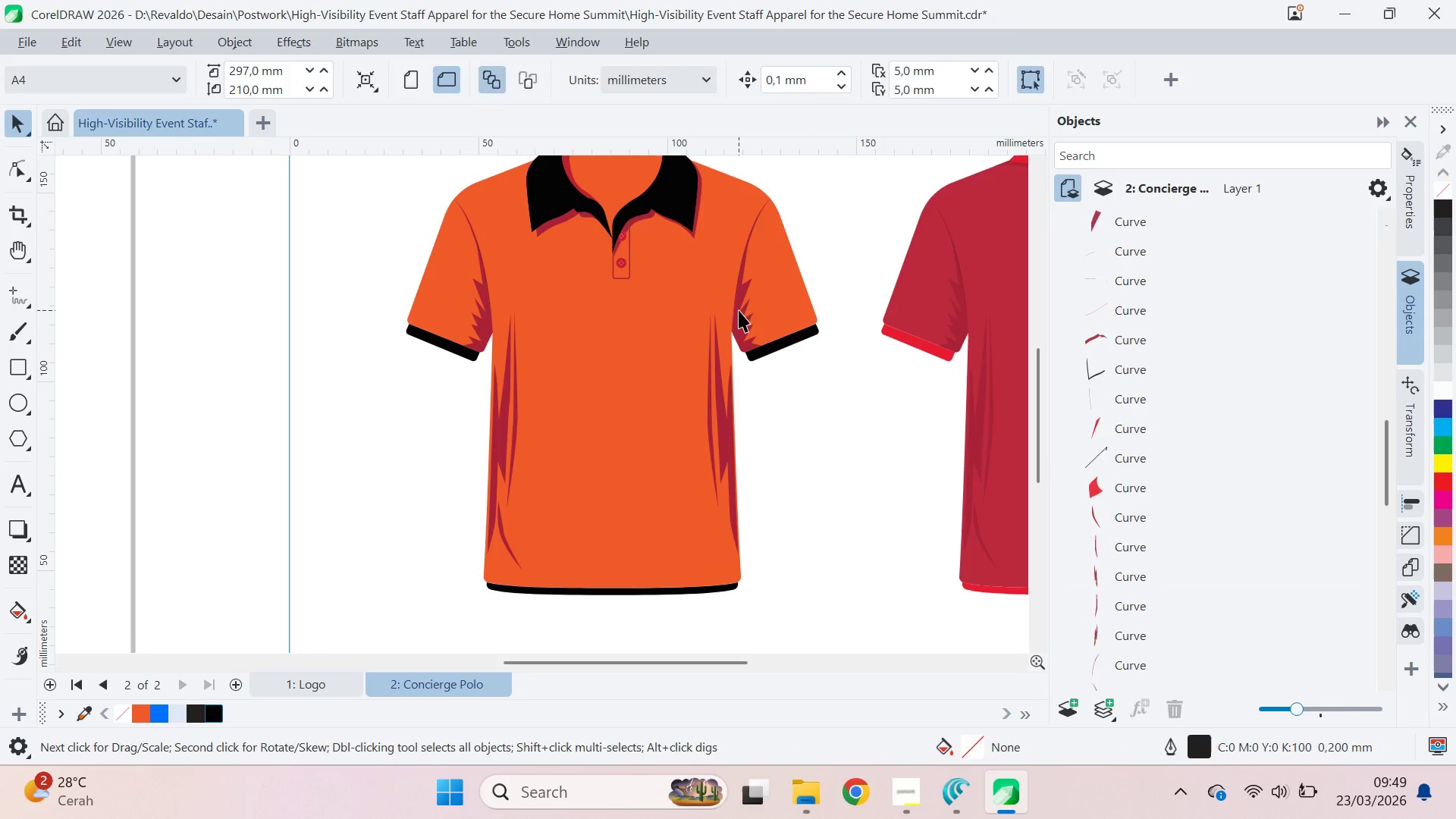 
scroll: coordinate [1207, 412], scroll_direction: up, amount: 9.0
 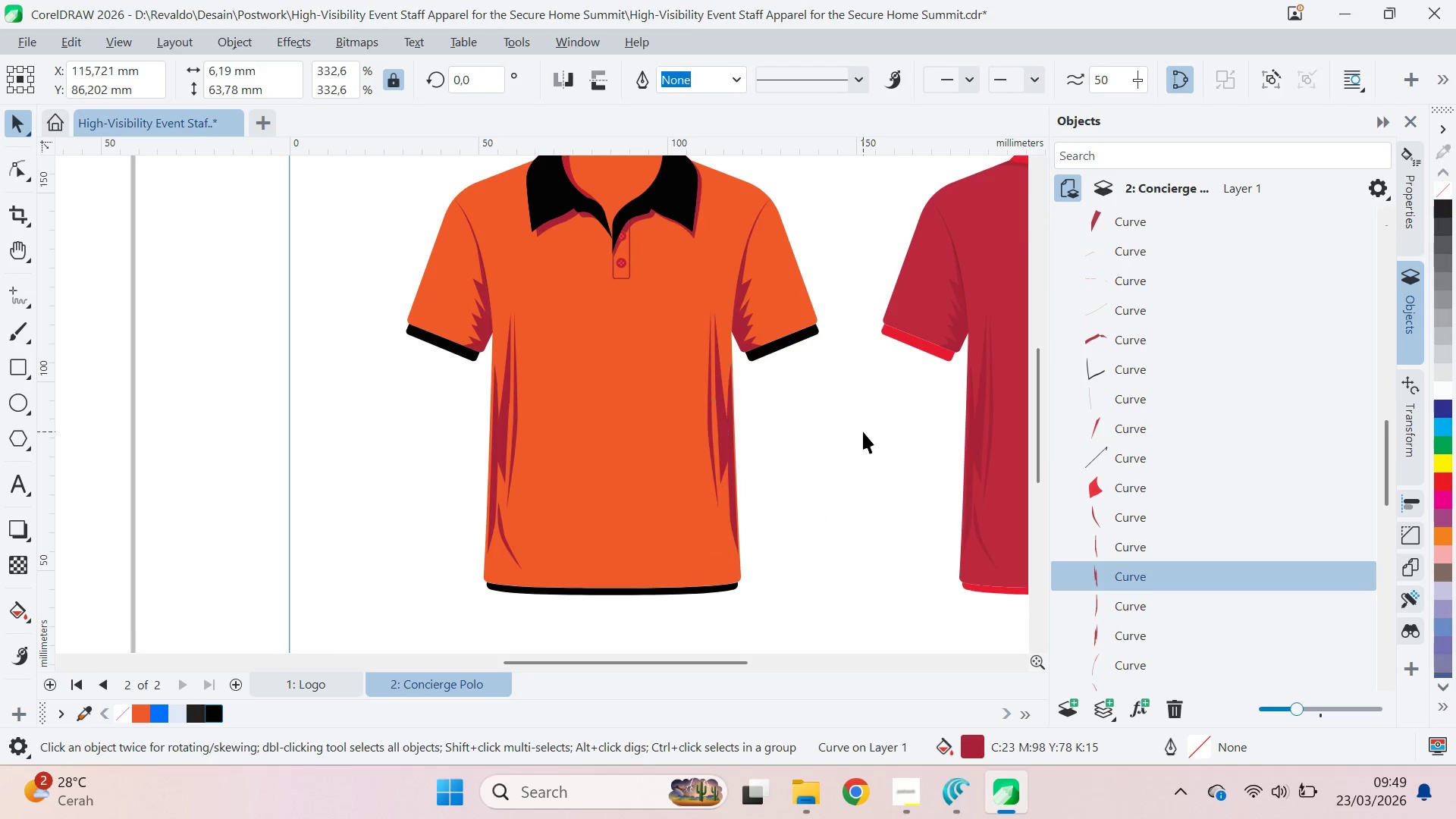 
left_click_drag(start_coordinate=[739, 310], to_coordinate=[777, 396])
 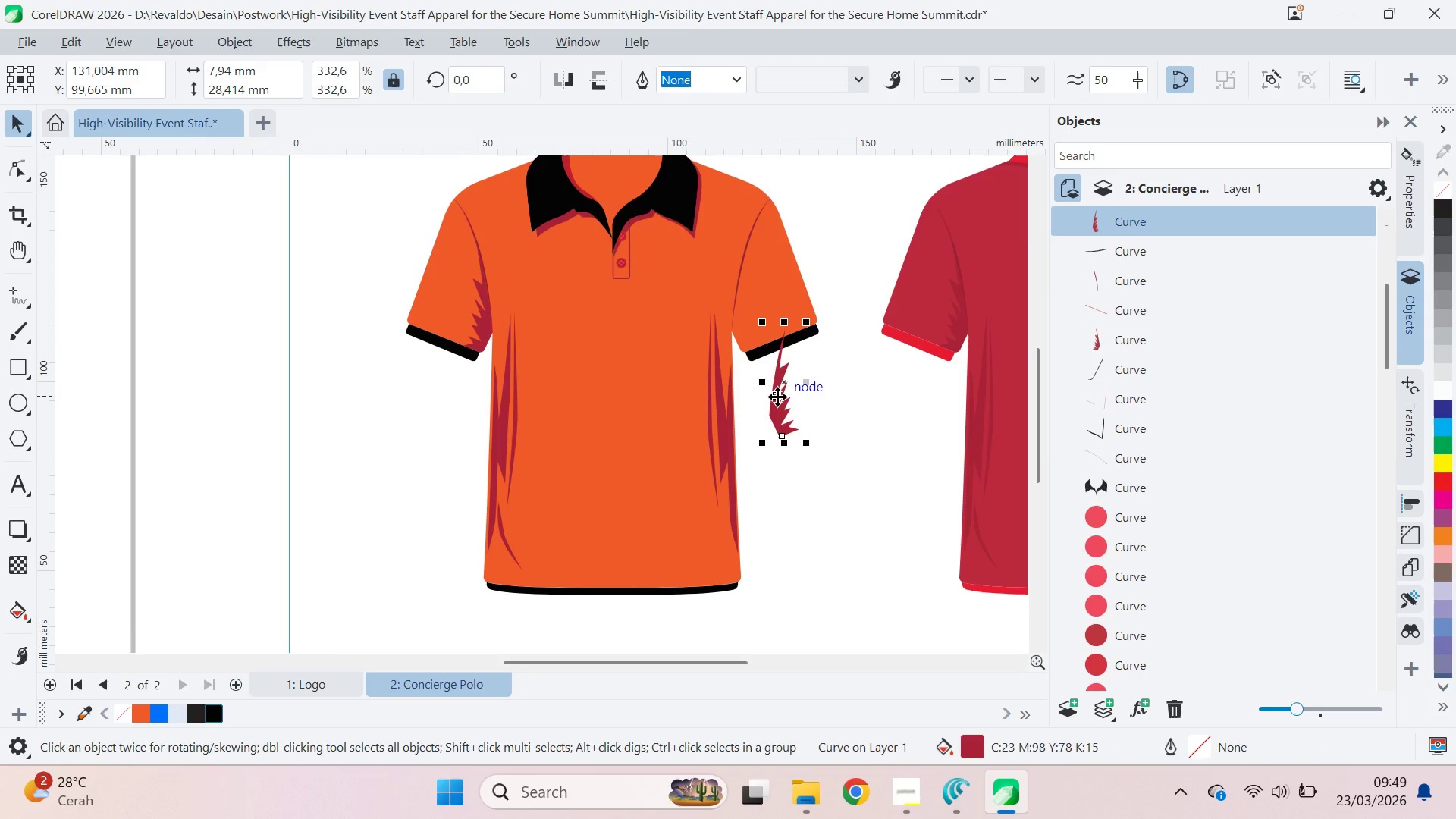 
key(Control+Z)
 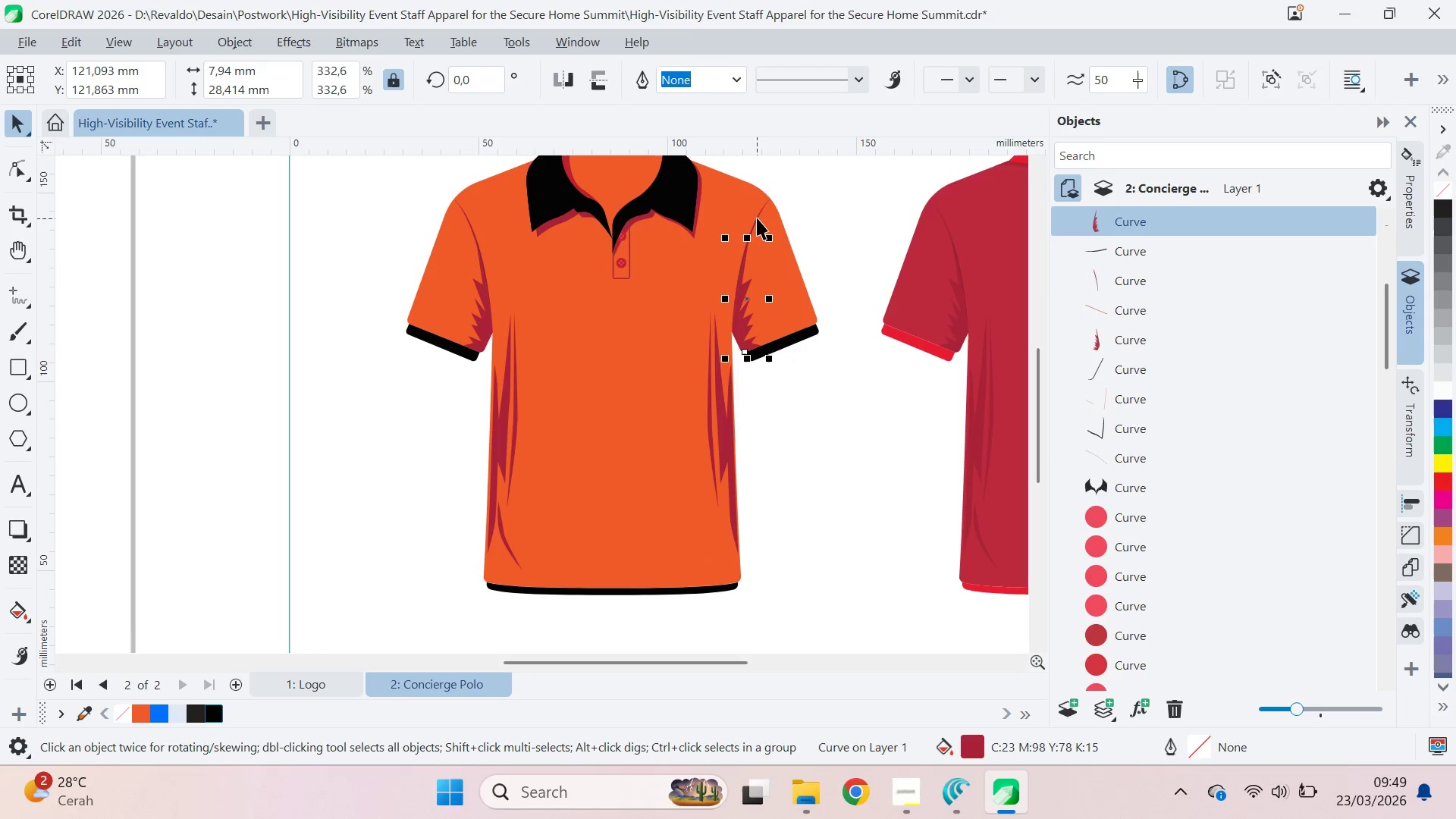 
hold_key(key=ShiftLeft, duration=1.5)
left_click([757, 217])
 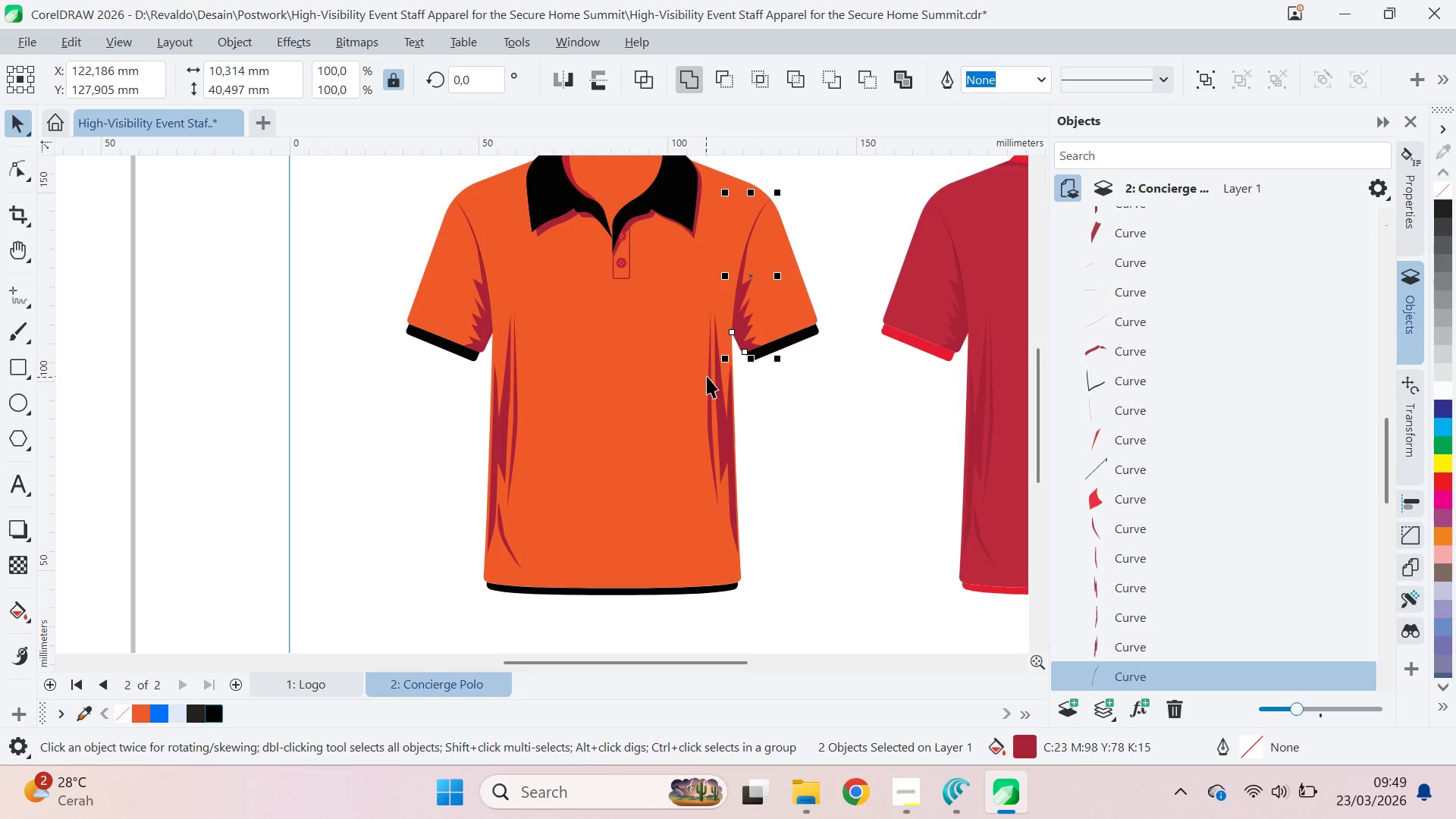 
hold_key(key=ShiftLeft, duration=1.17)
left_click([721, 436])
 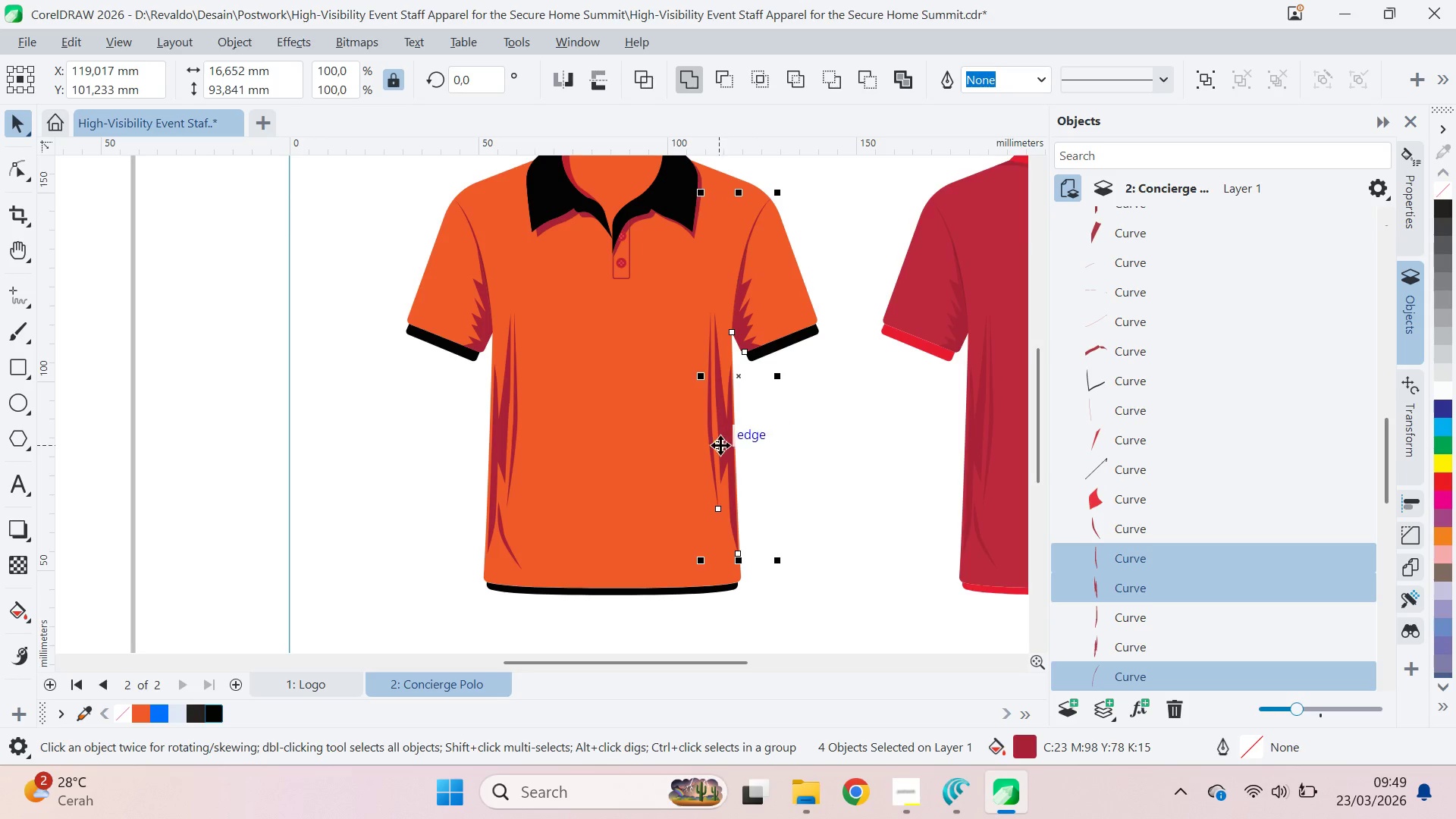 
hold_key(key=ShiftLeft, duration=3.38)
left_click_drag(start_coordinate=[717, 446], to_coordinate=[824, 485])
 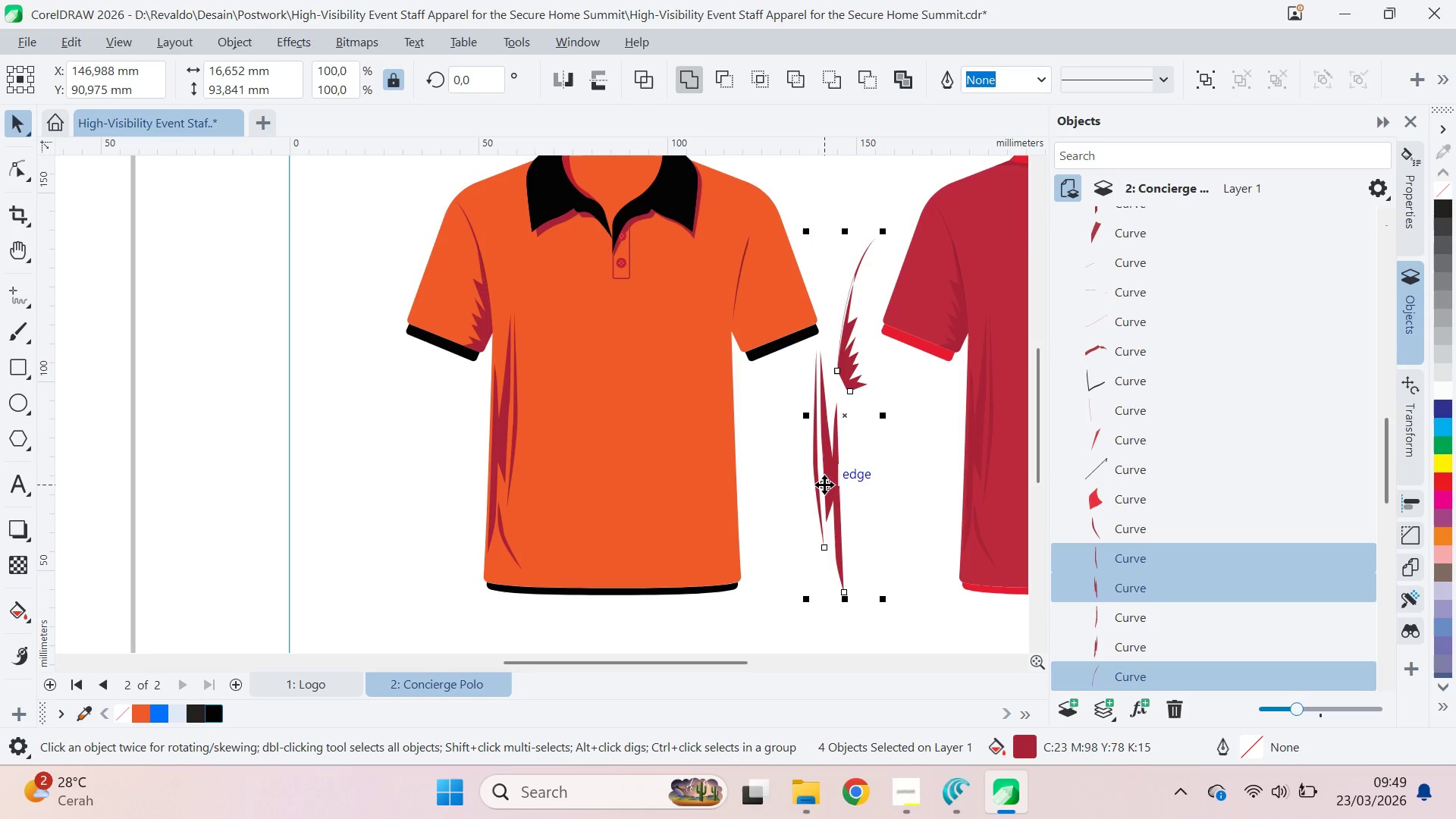 
key(Control+Z)
 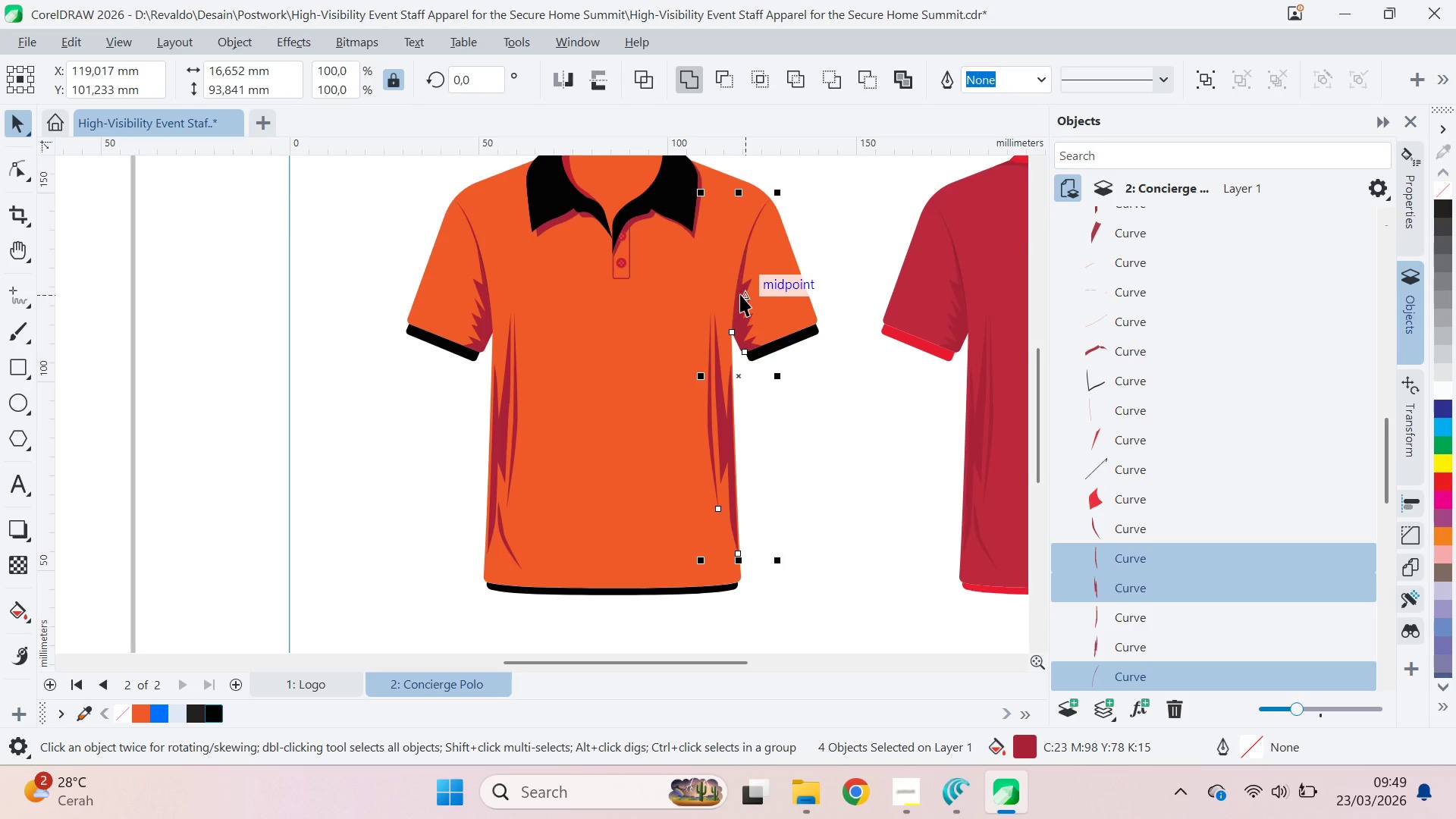 
hold_key(key=ShiftLeft, duration=1.5)
 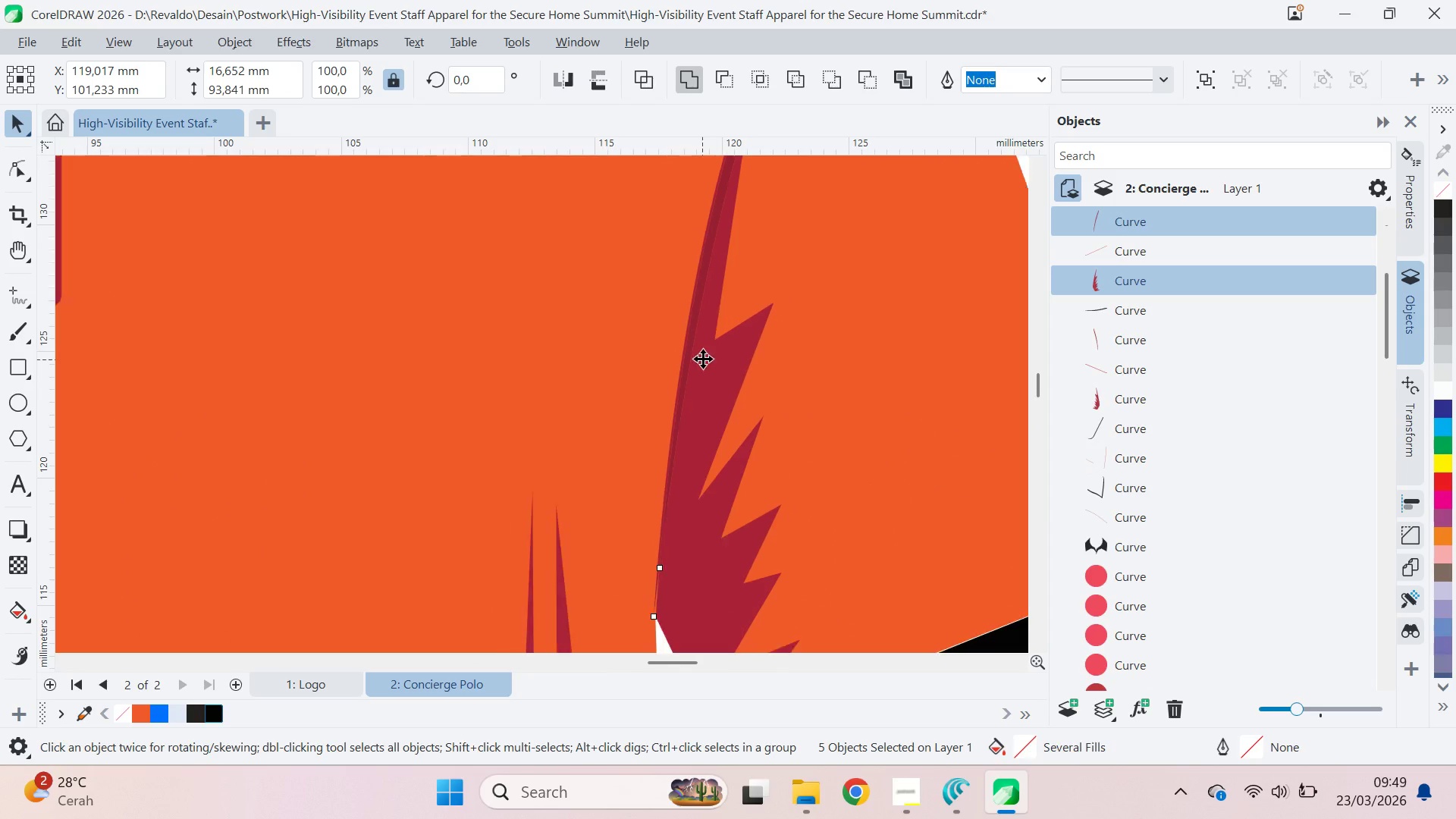 
scroll: coordinate [745, 273], scroll_direction: up, amount: 14.0
 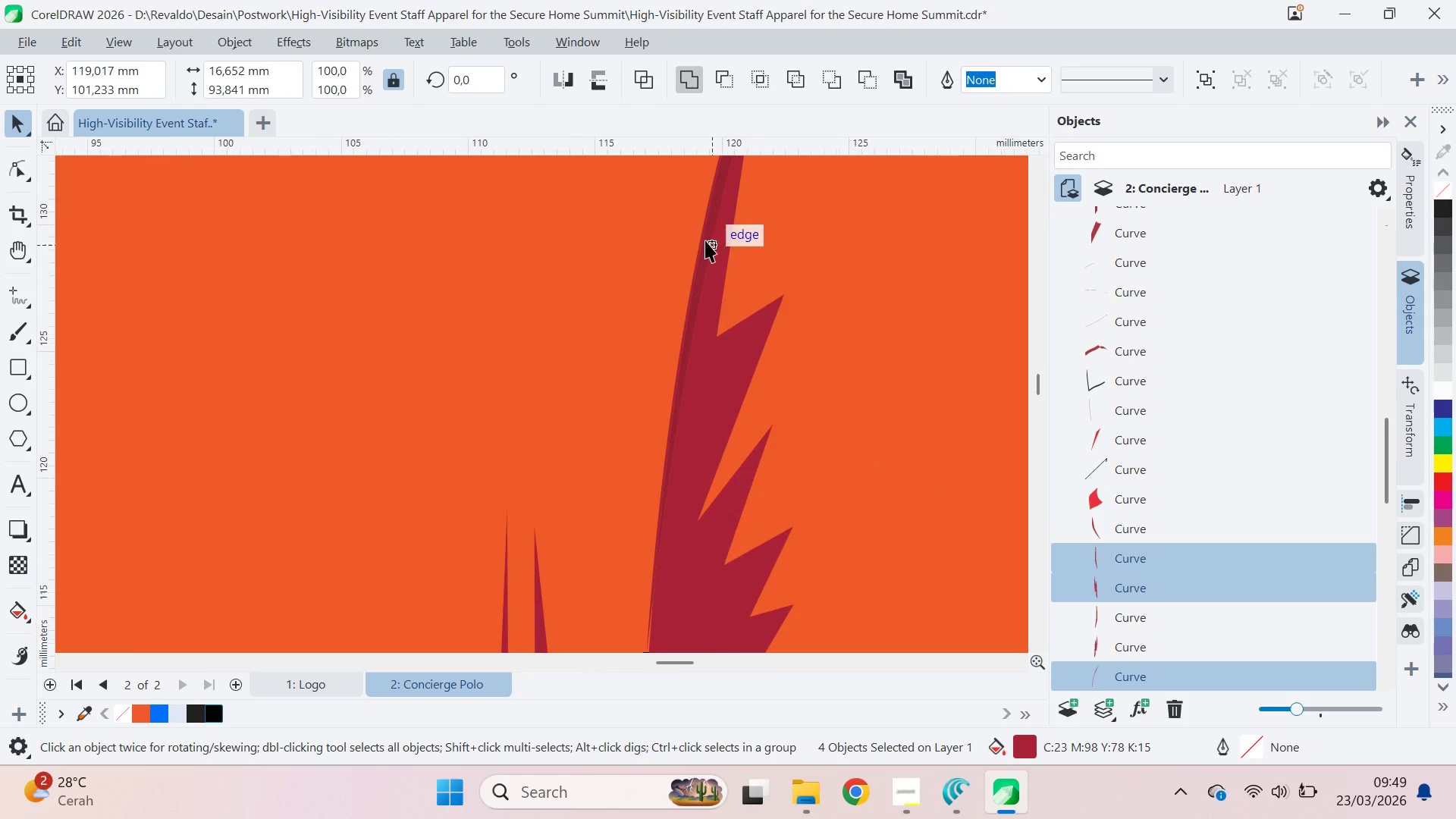 
hold_key(key=ShiftLeft, duration=0.31)
left_click([709, 236])
 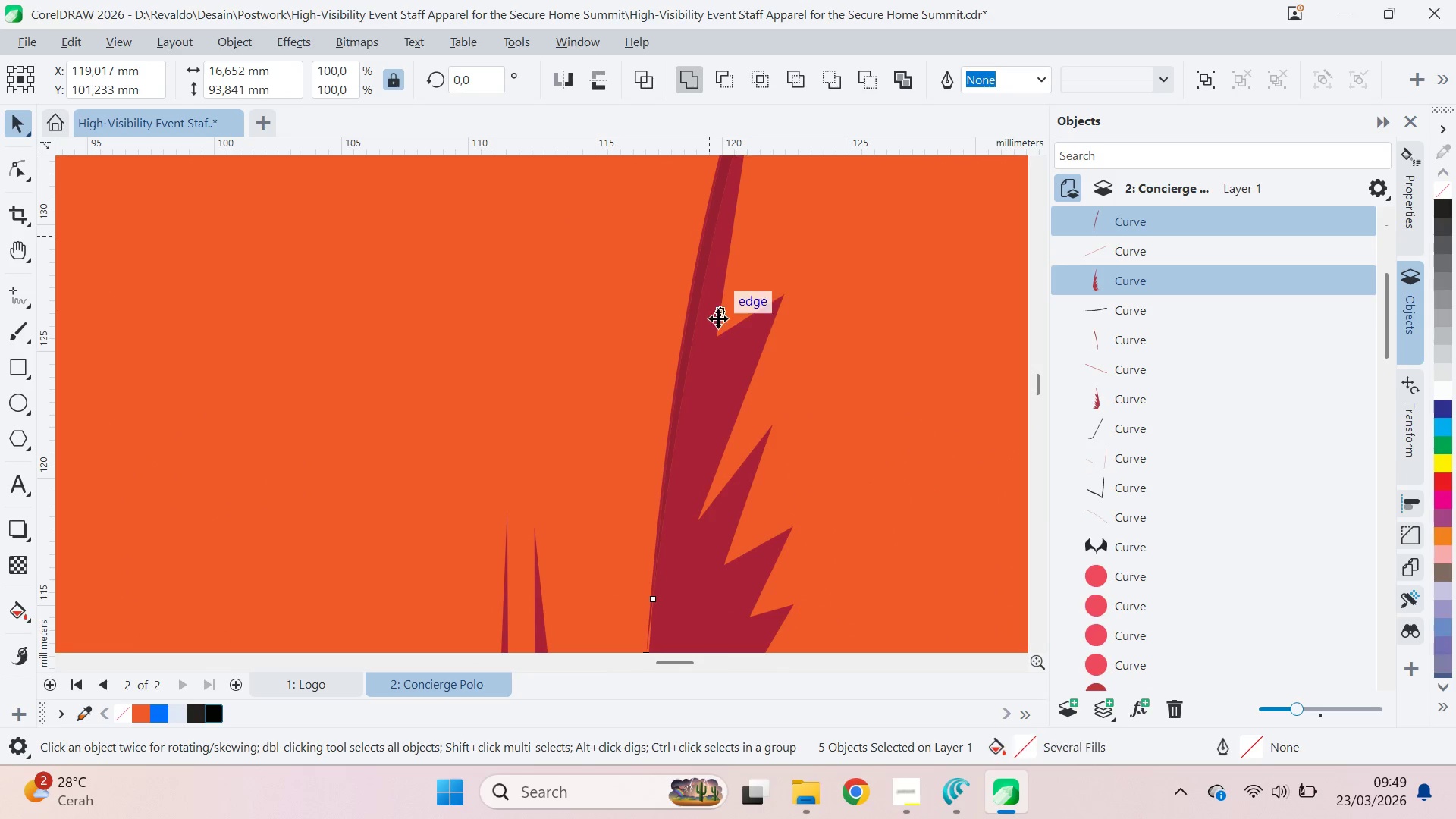 
hold_key(key=ShiftLeft, duration=7.25)
left_click_drag(start_coordinate=[708, 359], to_coordinate=[815, 450])
 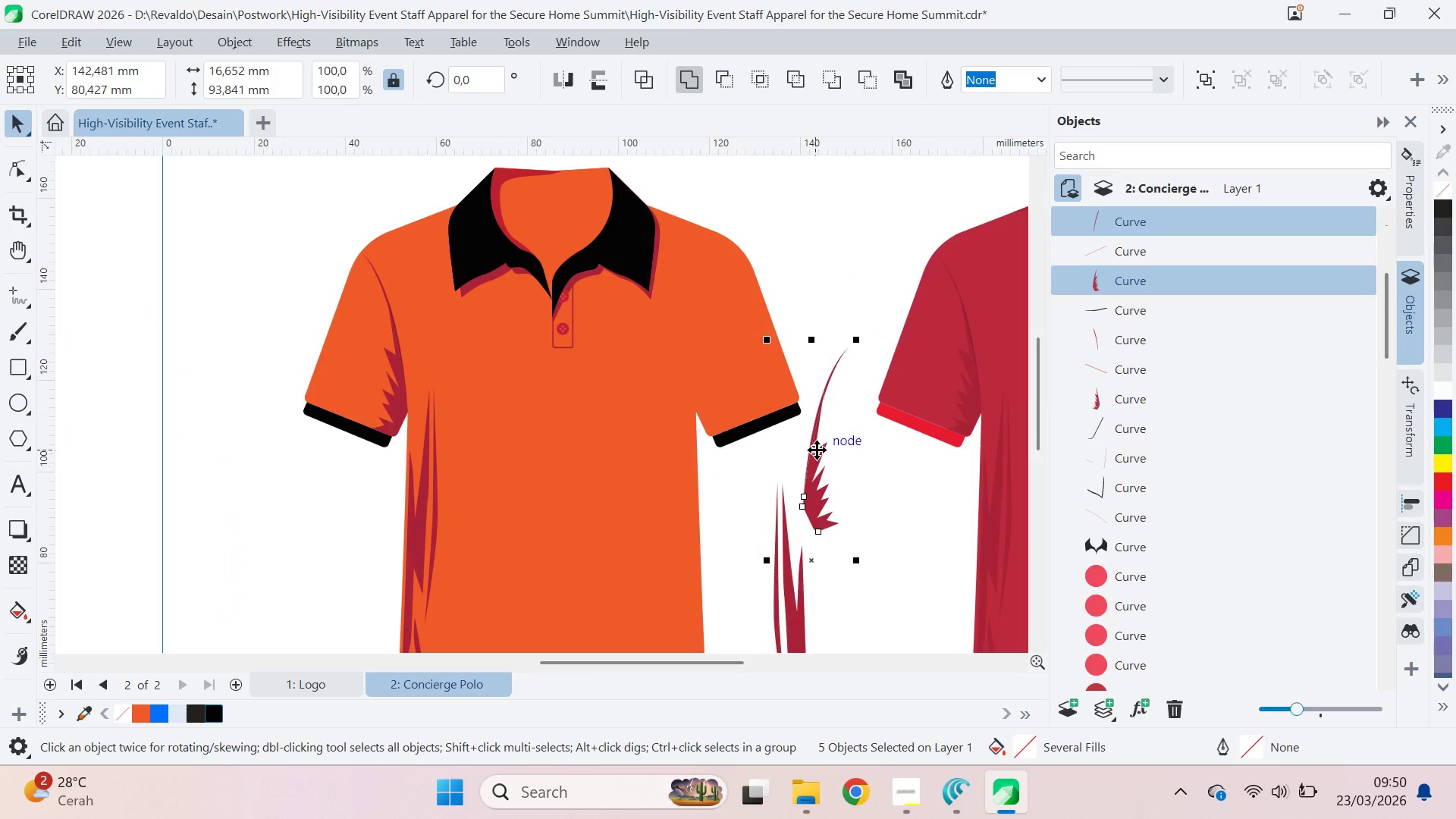 
scroll: coordinate [707, 359], scroll_direction: down, amount: 13.0
 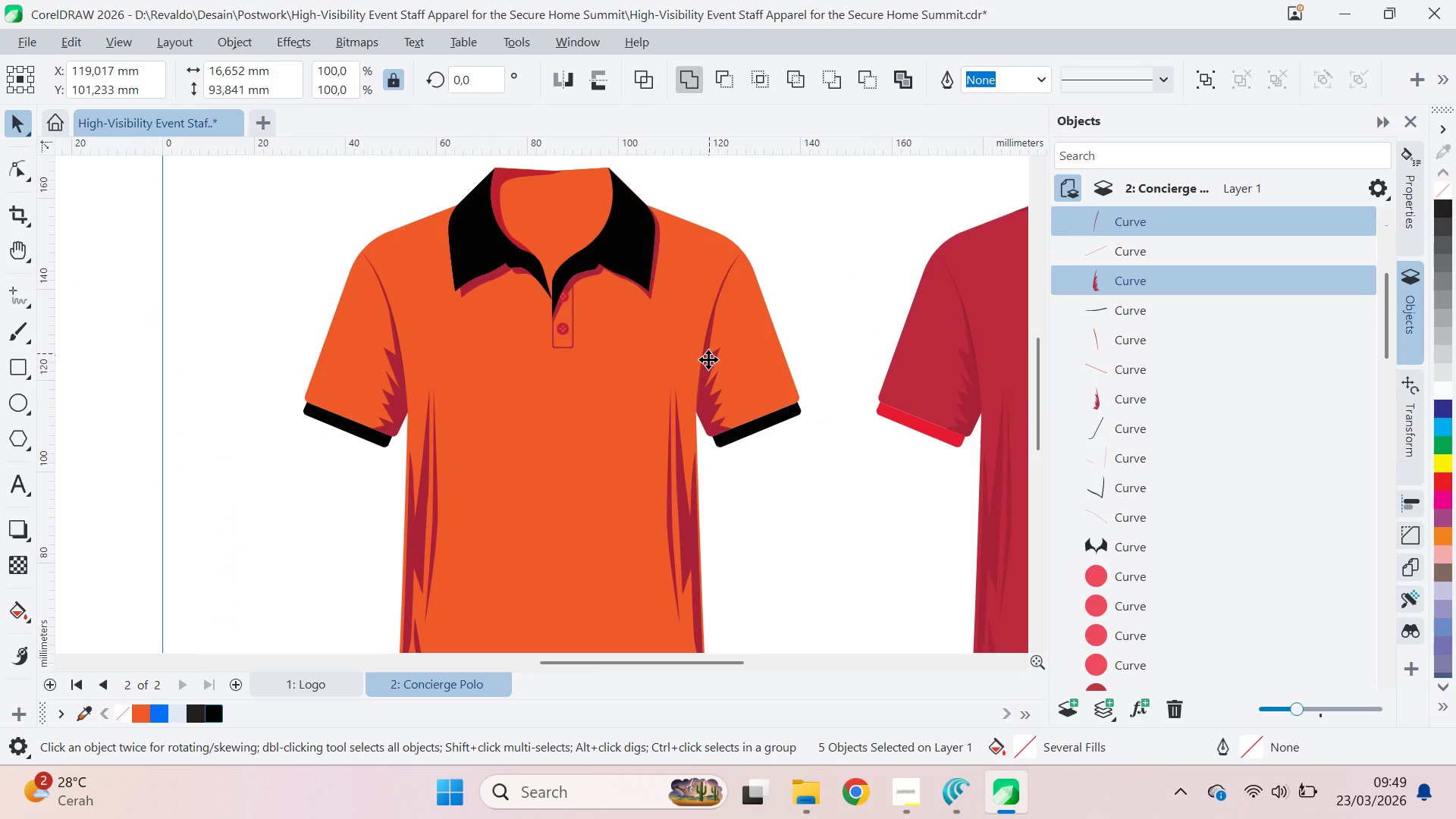 
key(Control+Z)
 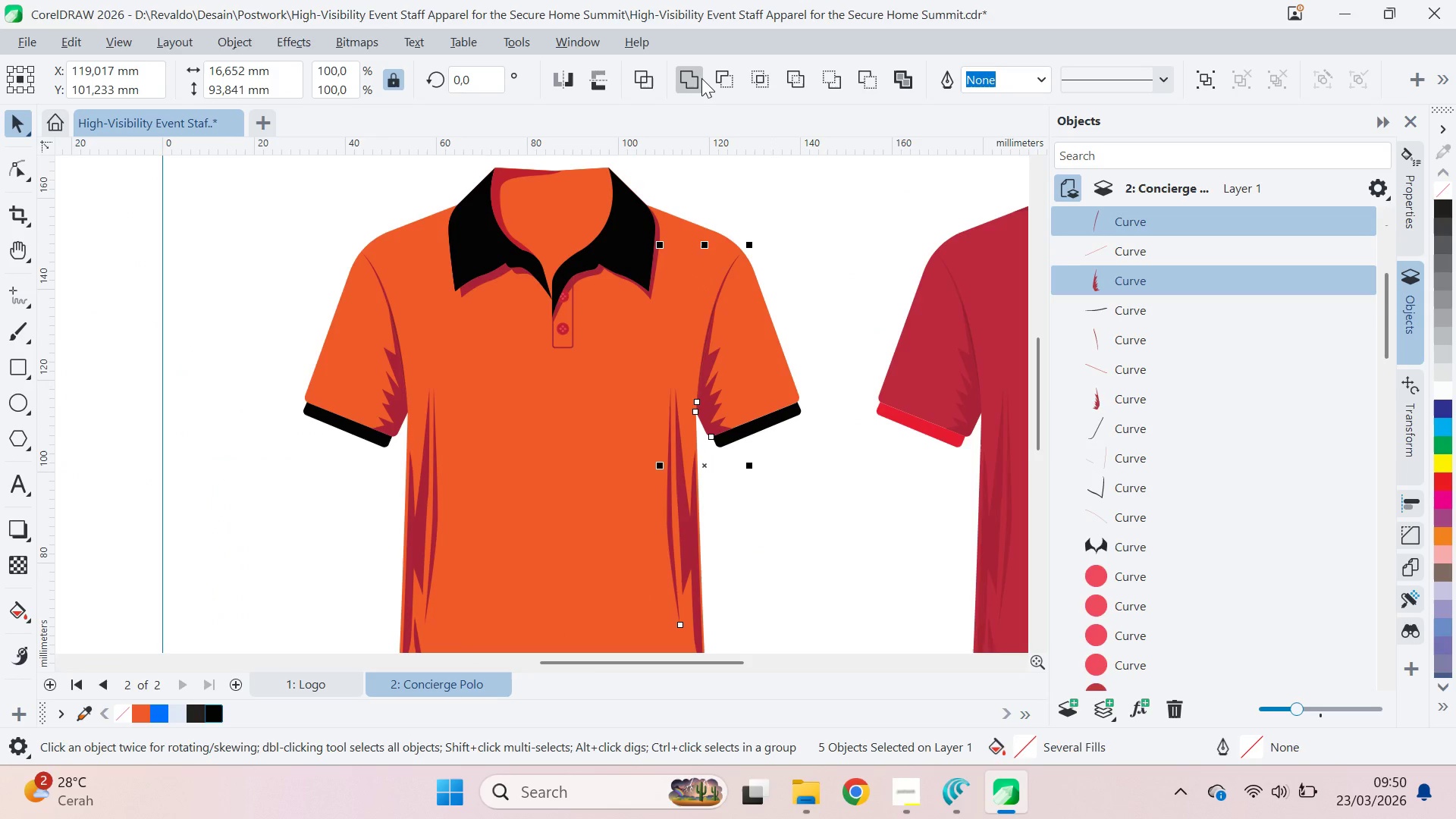 
left_click([701, 78])
 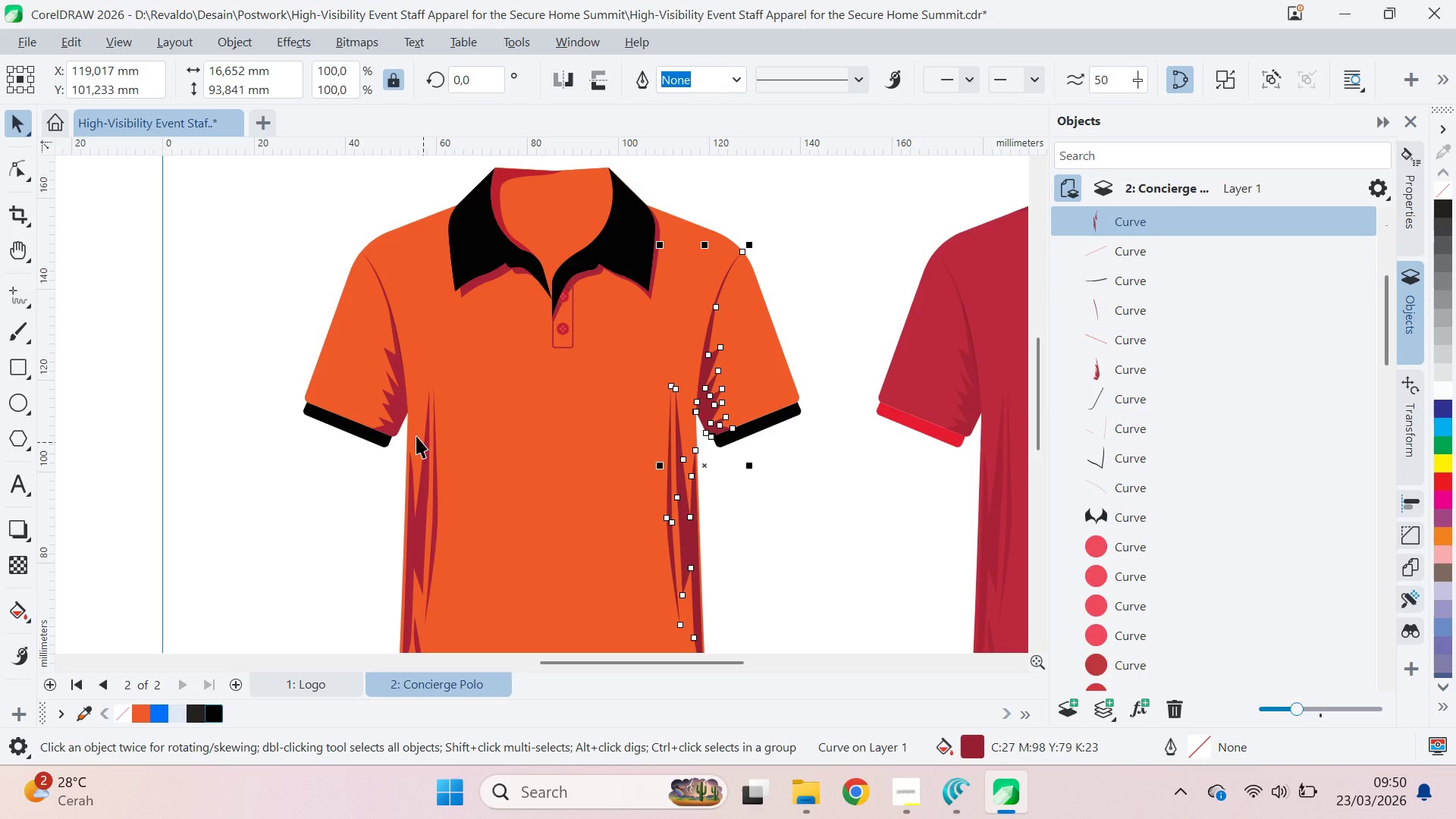 
left_click([394, 402])
 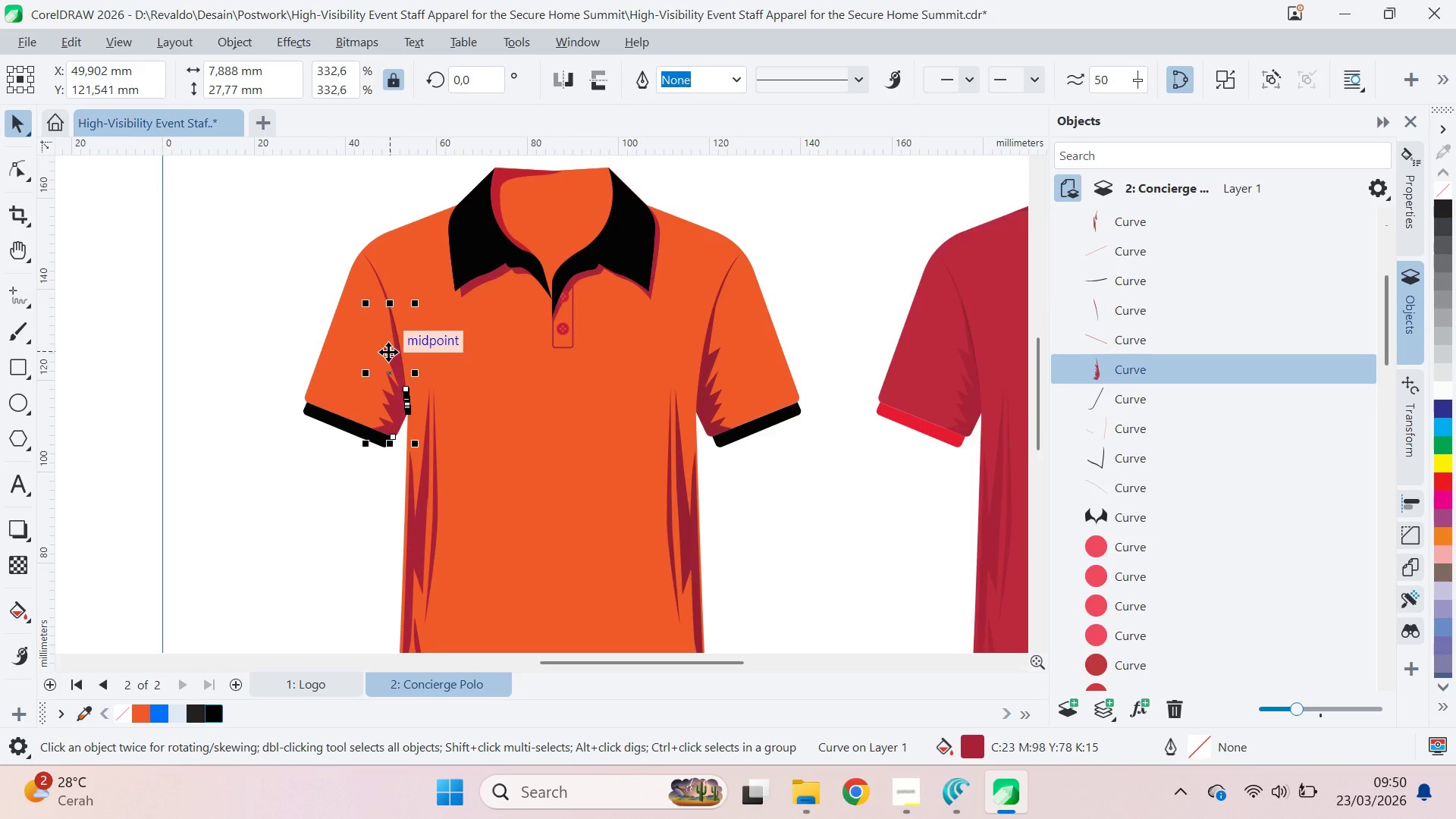 
hold_key(key=ShiftLeft, duration=0.59)
 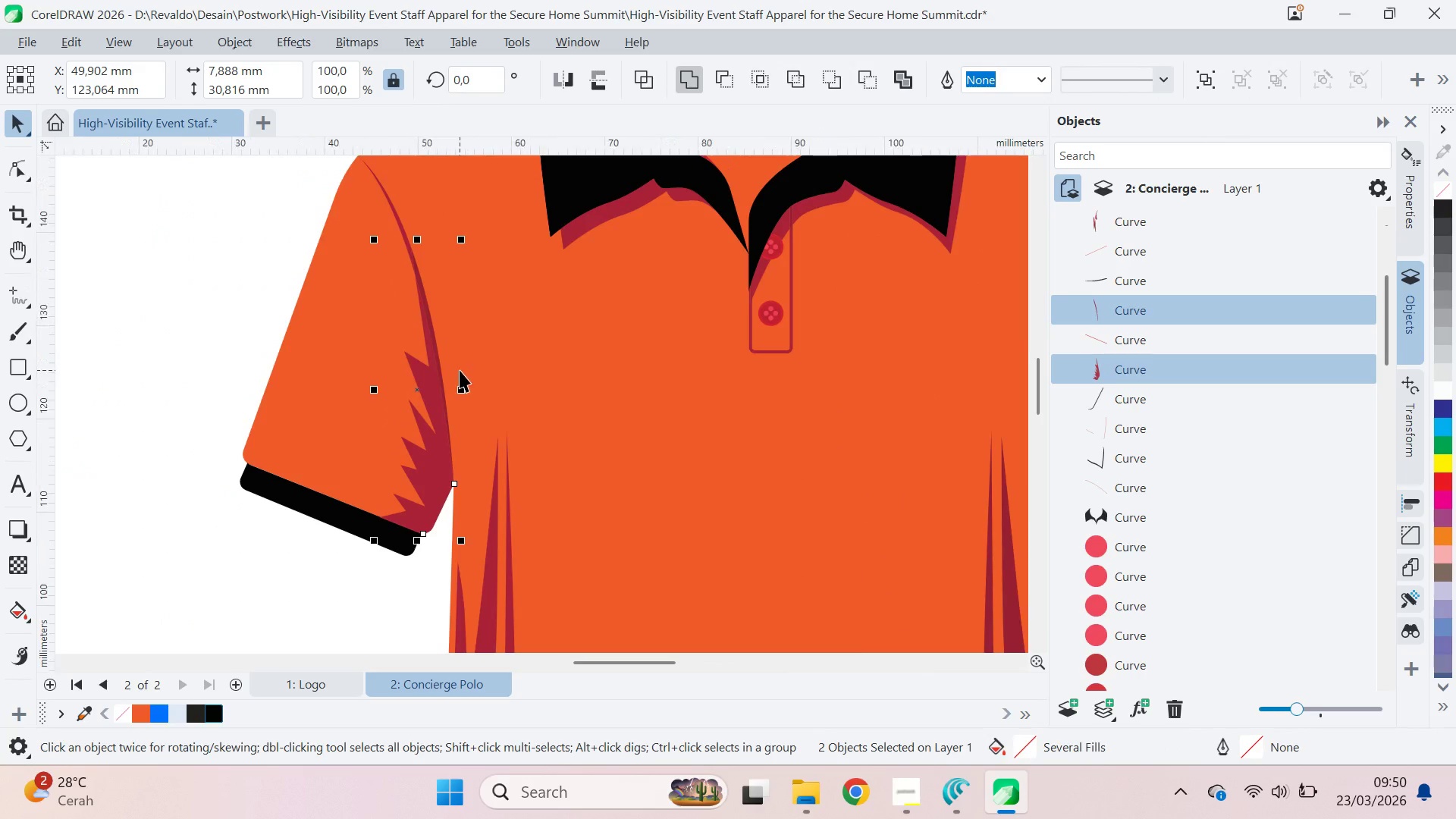 
scroll: coordinate [395, 351], scroll_direction: up, amount: 10.0
 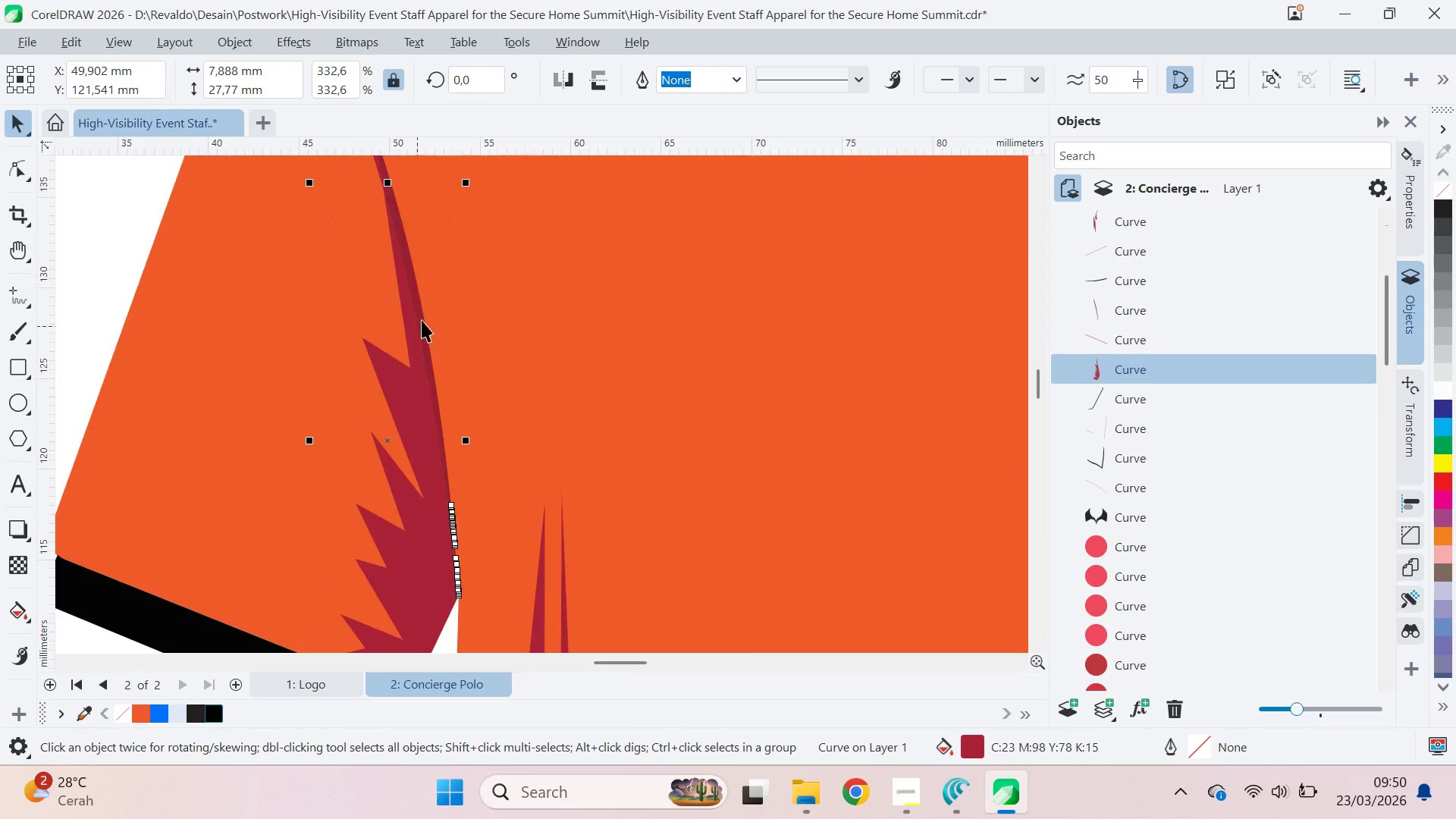 
left_click([421, 319])
 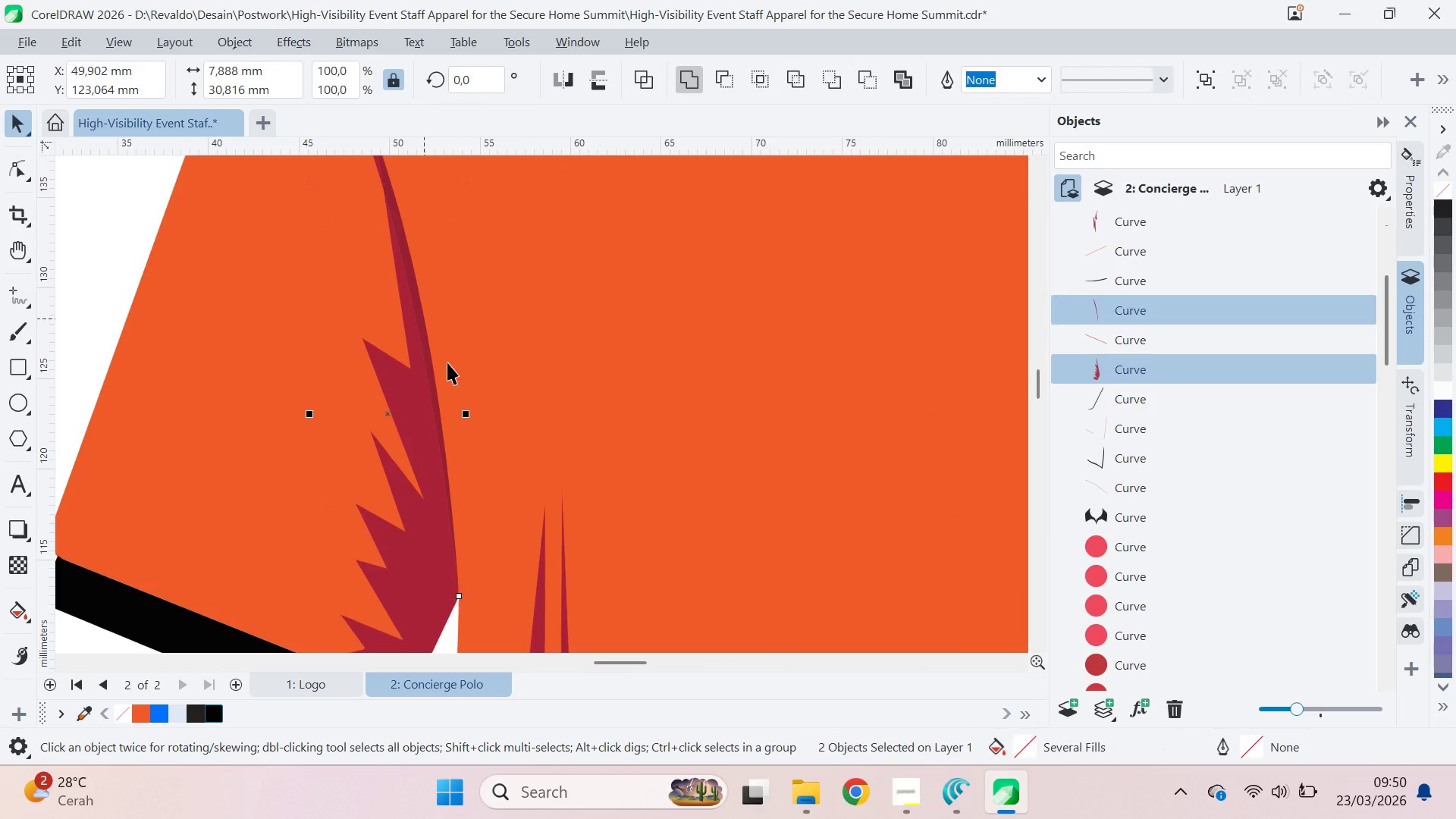 
scroll: coordinate [467, 386], scroll_direction: down, amount: 10.0
 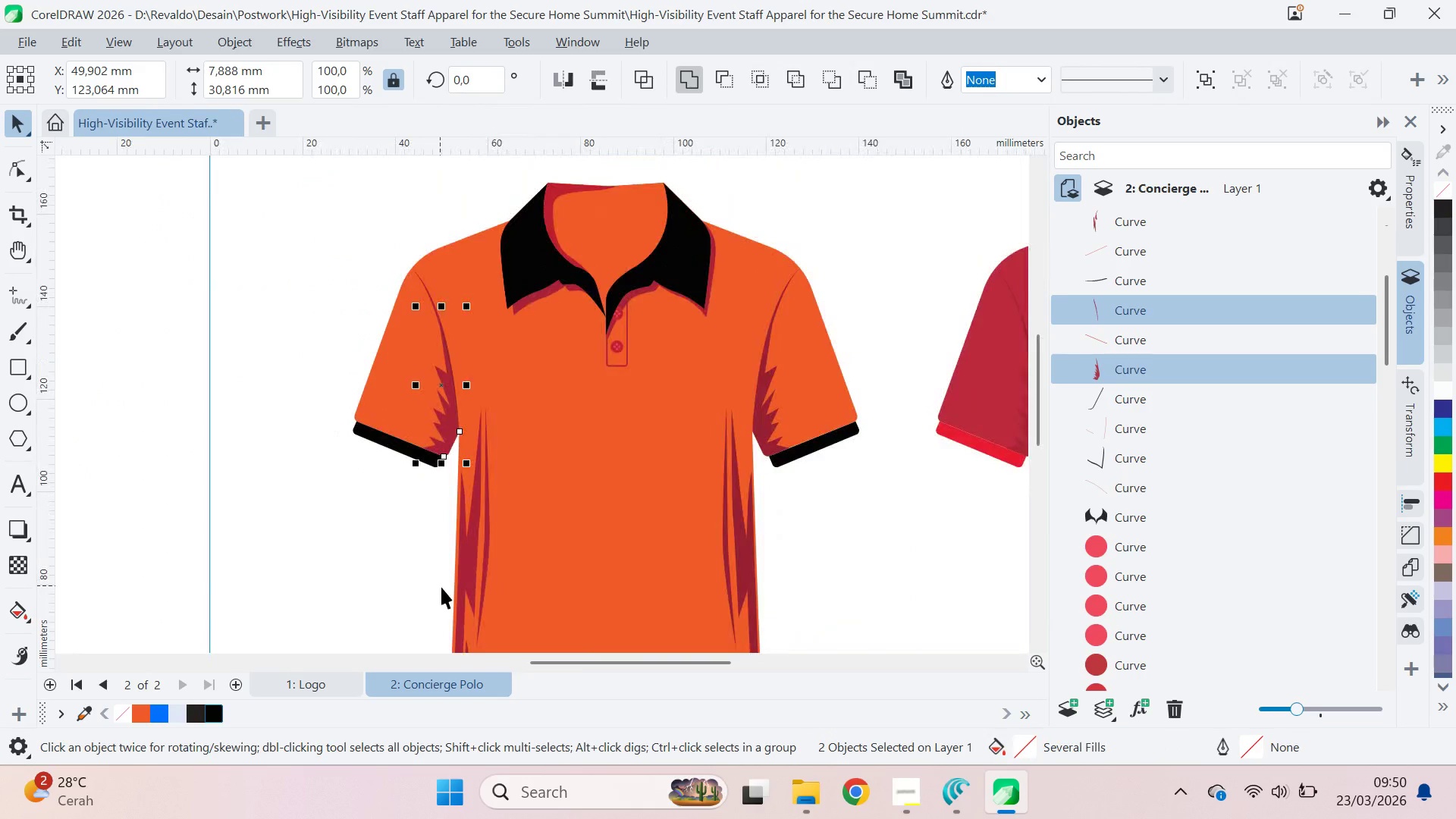 
hold_key(key=ShiftLeft, duration=1.2)
 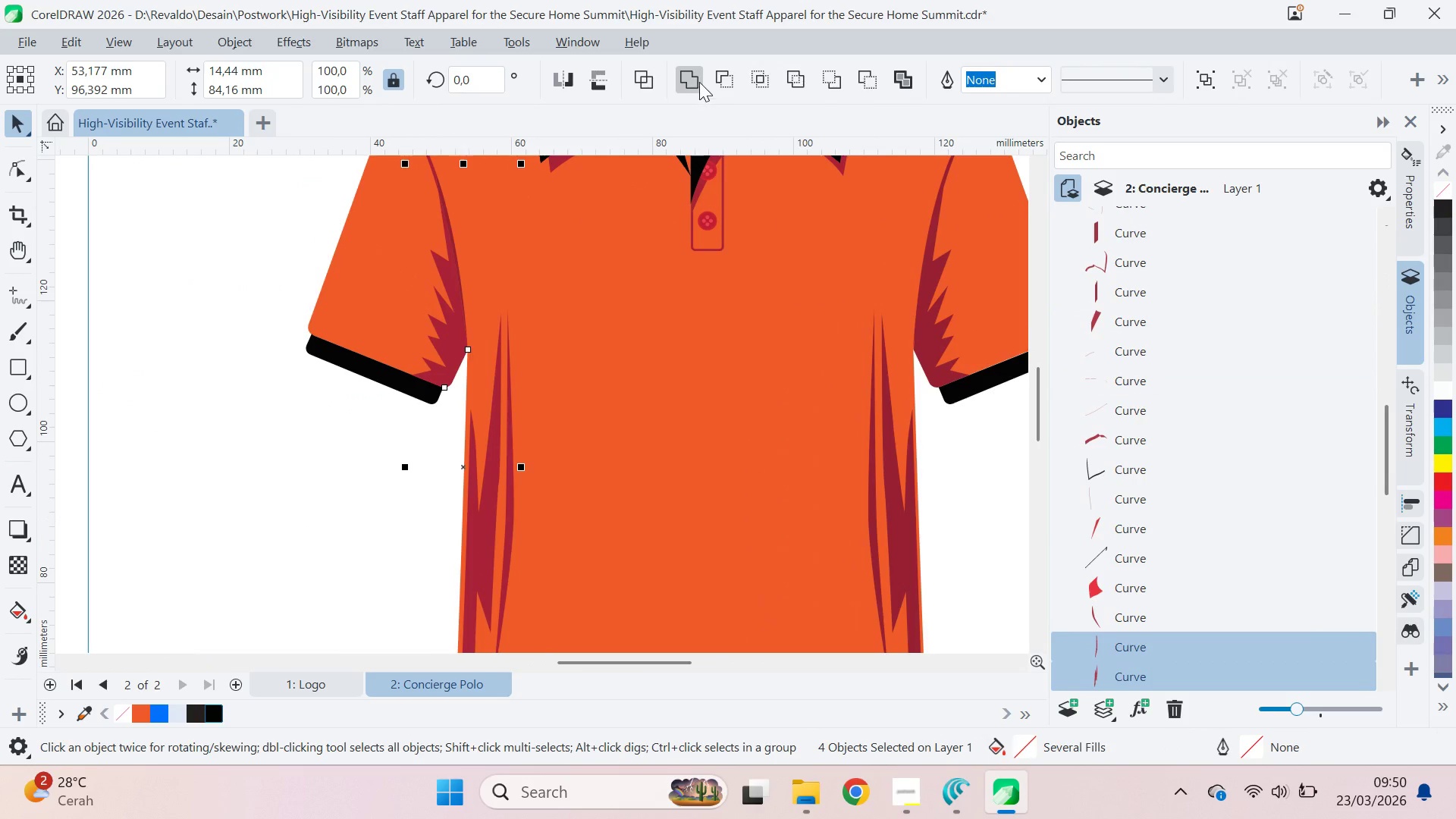 
scroll: coordinate [443, 588], scroll_direction: up, amount: 3.0
 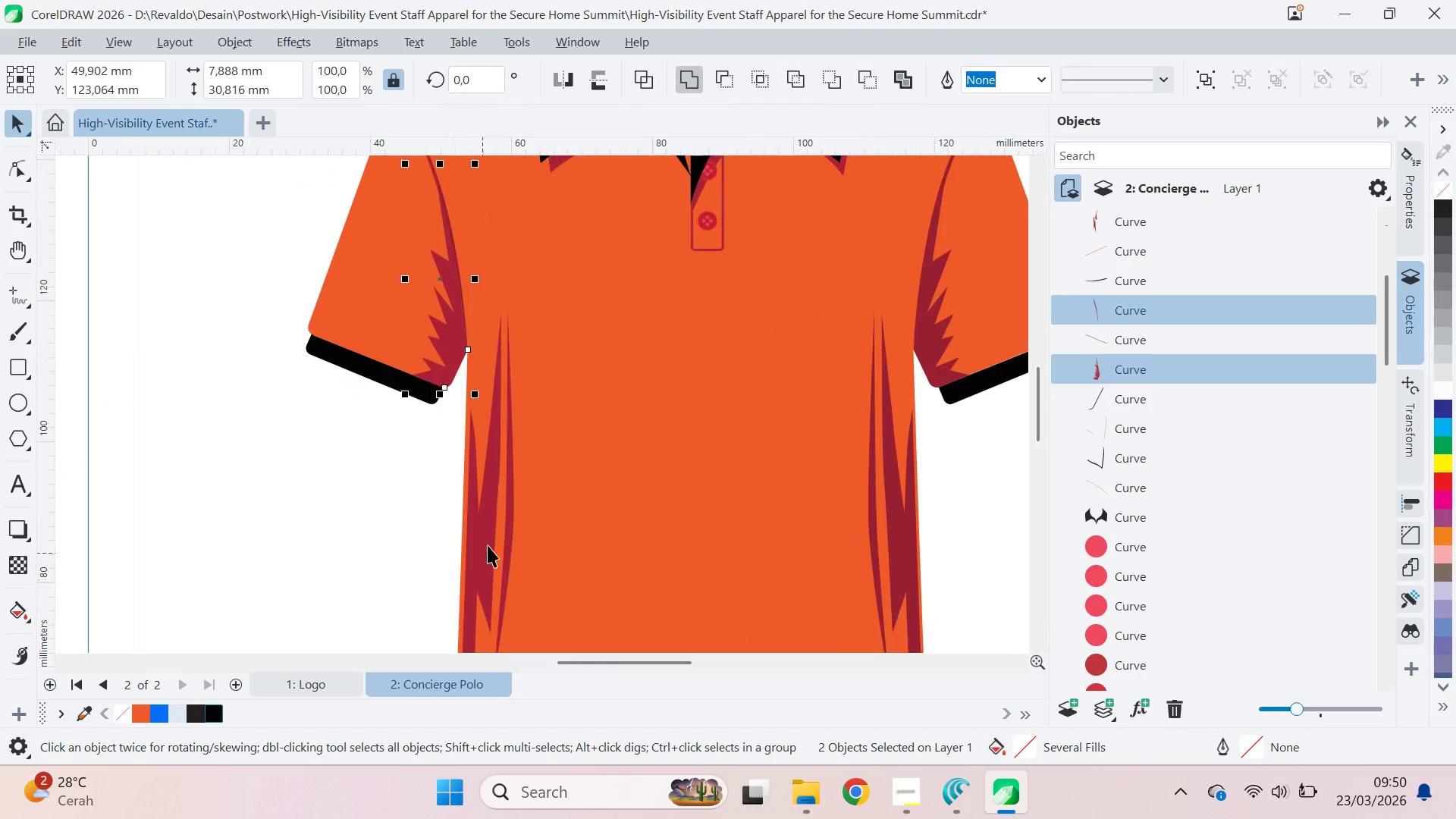 
left_click([488, 545])
 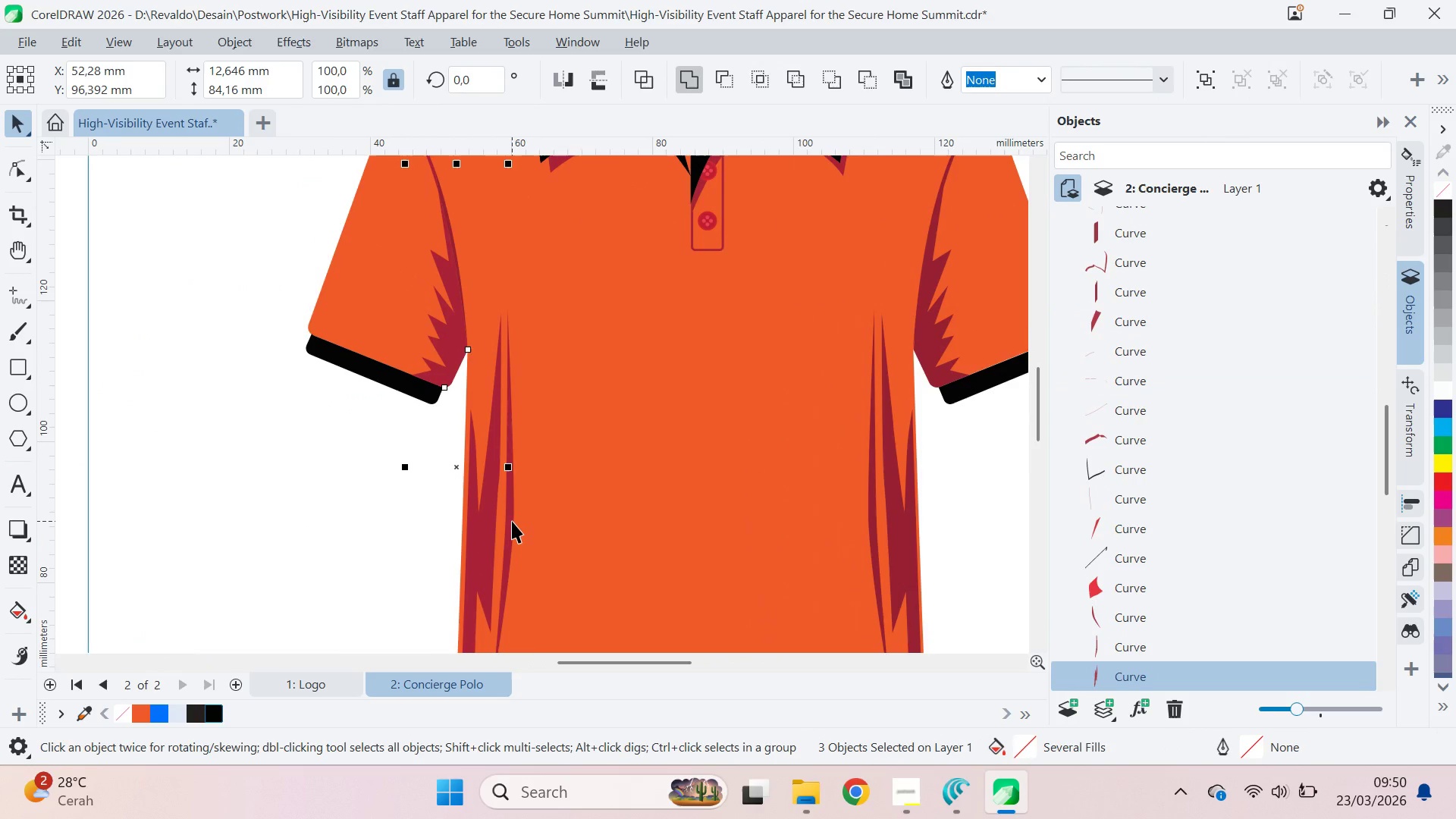 
left_click([512, 521])
 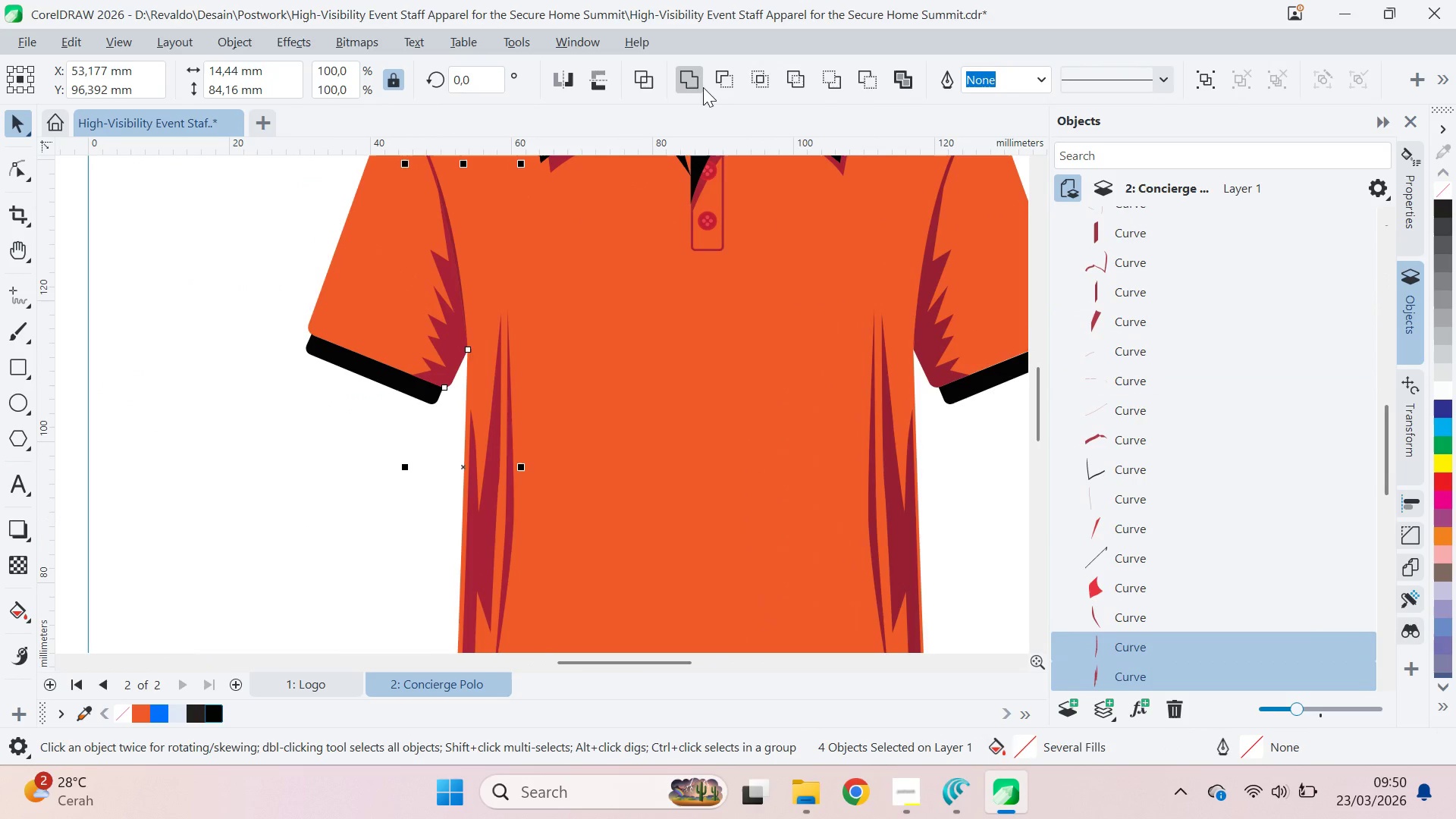 
left_click([699, 82])
 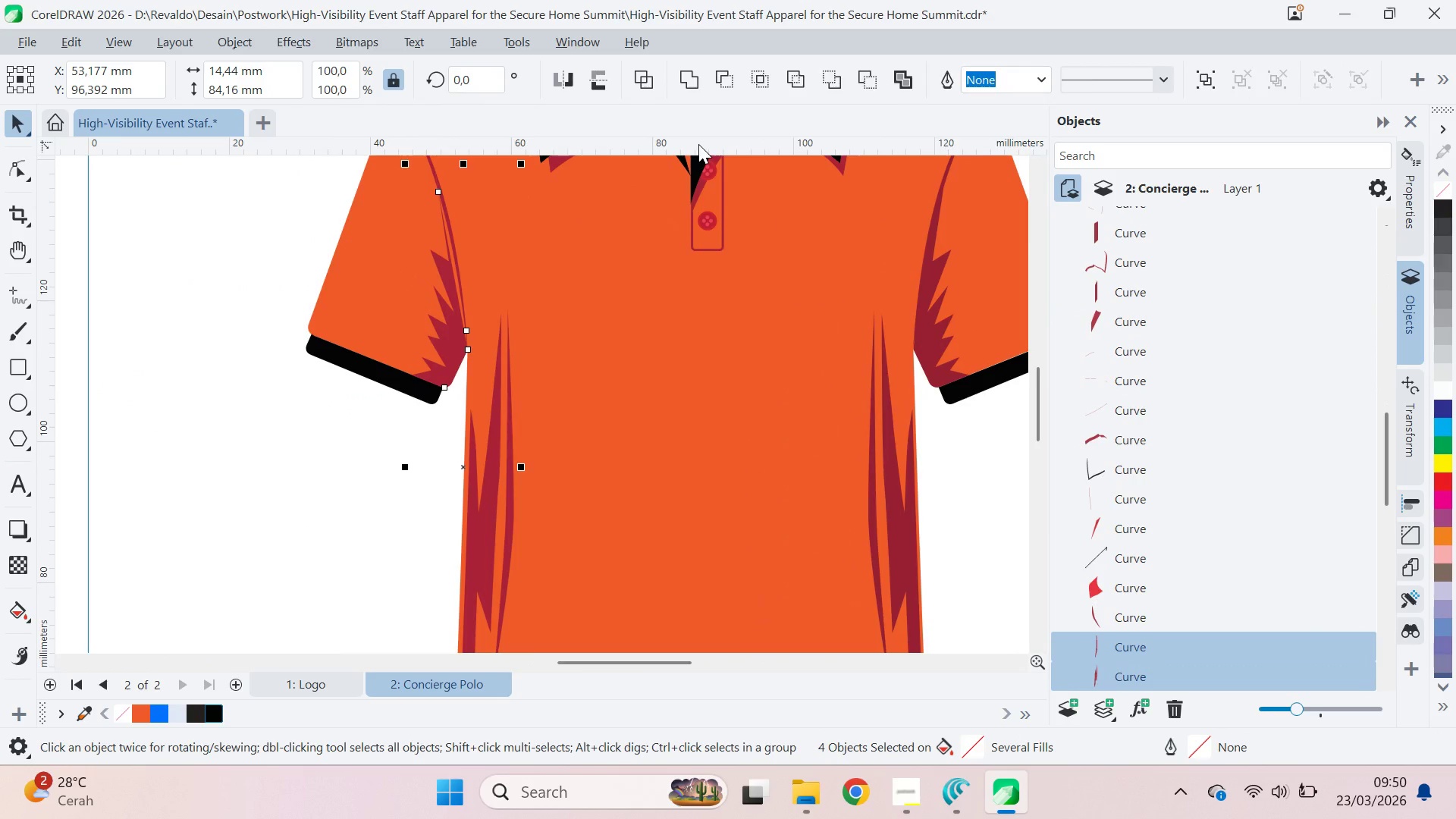 
scroll: coordinate [708, 214], scroll_direction: down, amount: 7.0
 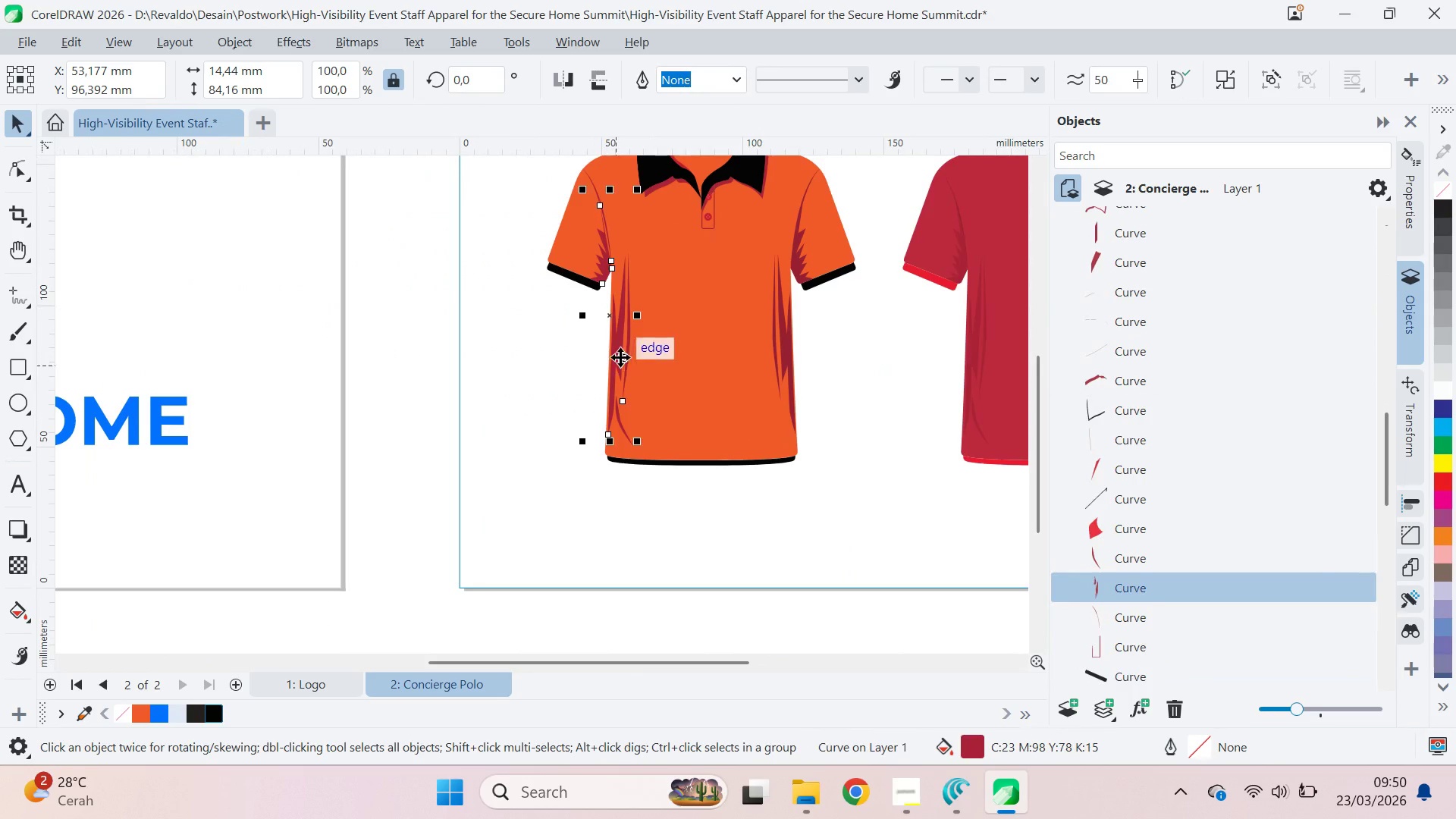 
left_click_drag(start_coordinate=[620, 356], to_coordinate=[521, 370])
 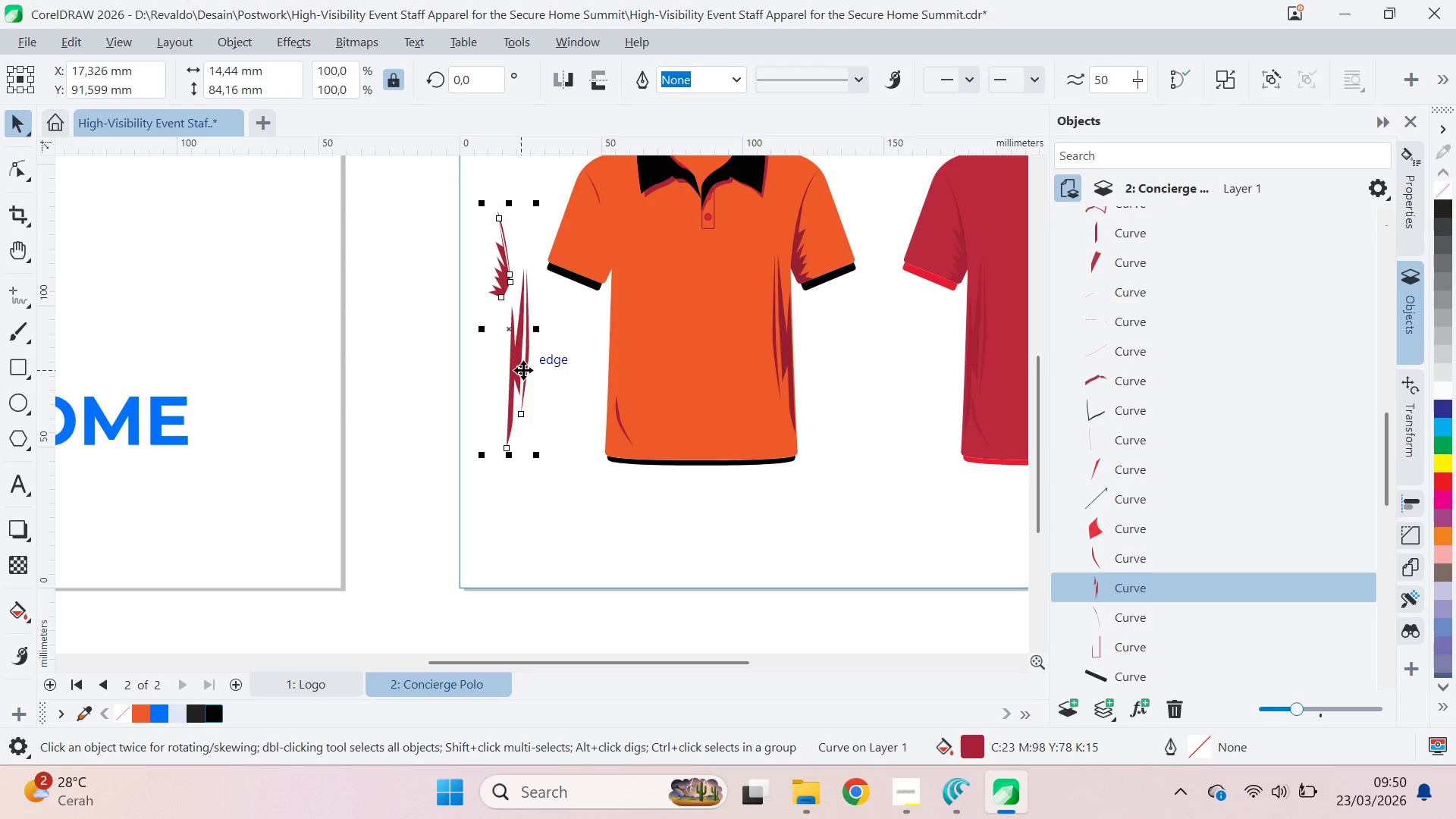 
key(Control+ControlLeft)
 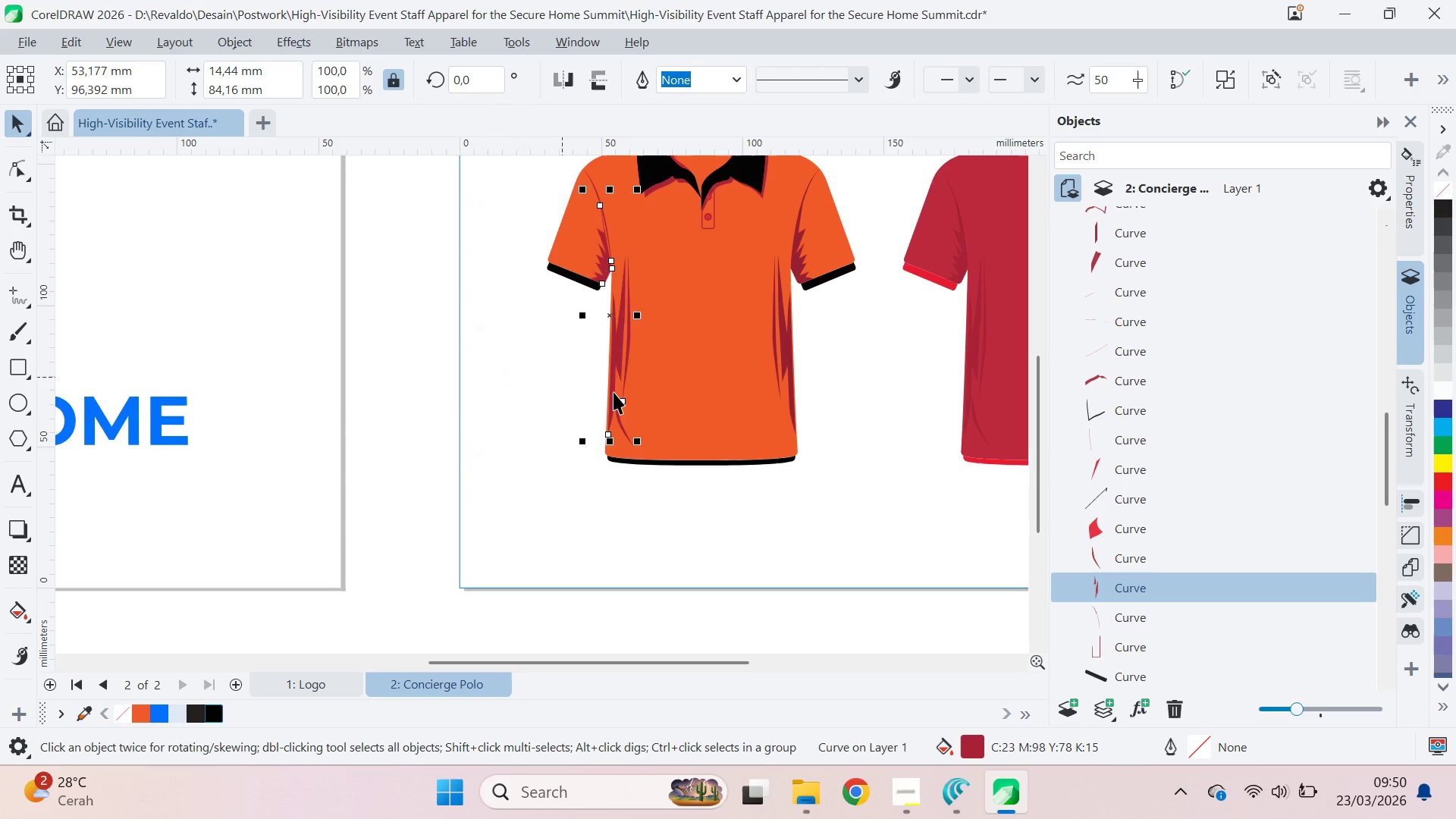 
key(Control+Z)
 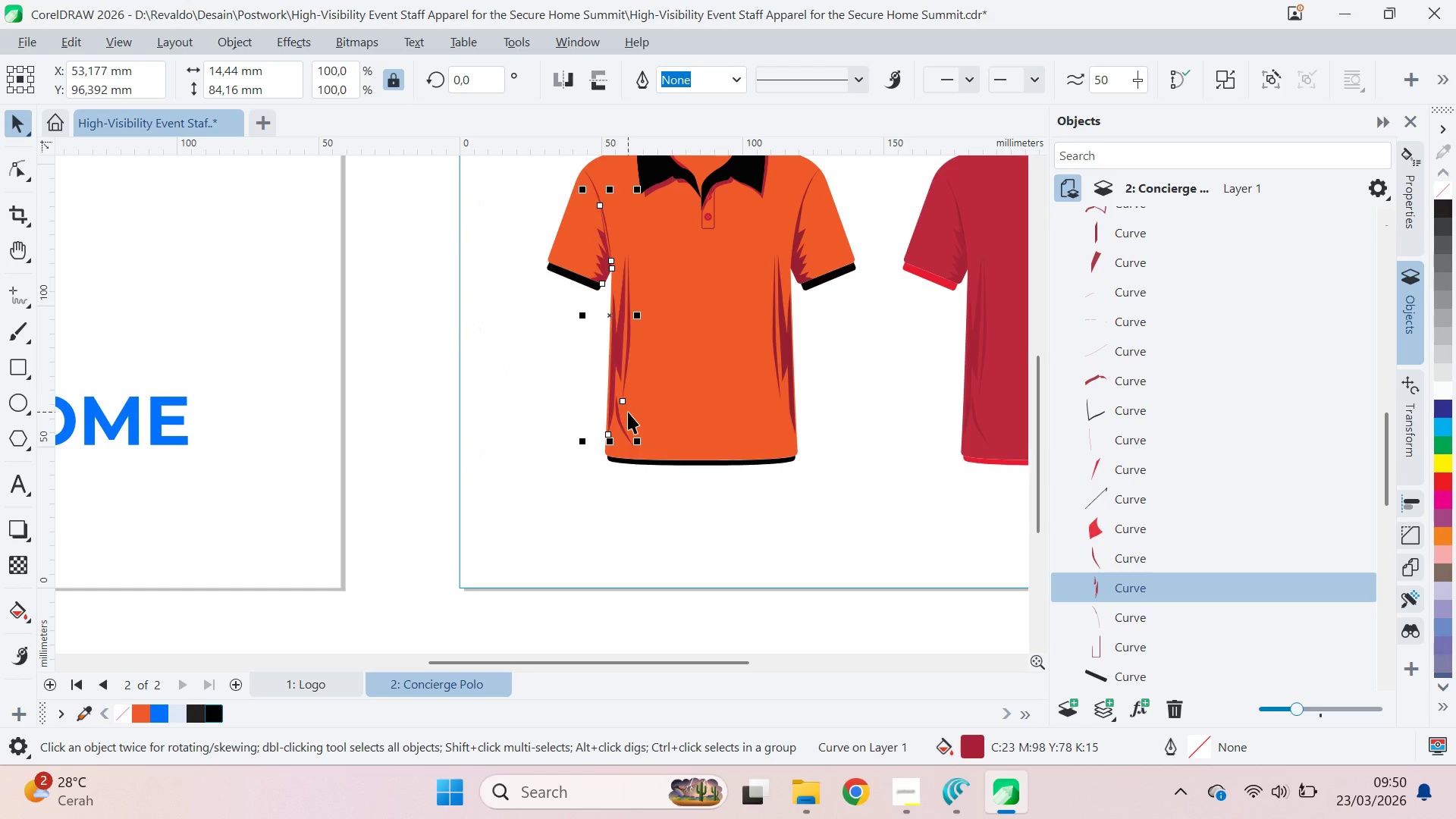 
hold_key(key=ShiftLeft, duration=1.33)
left_click([618, 419])
 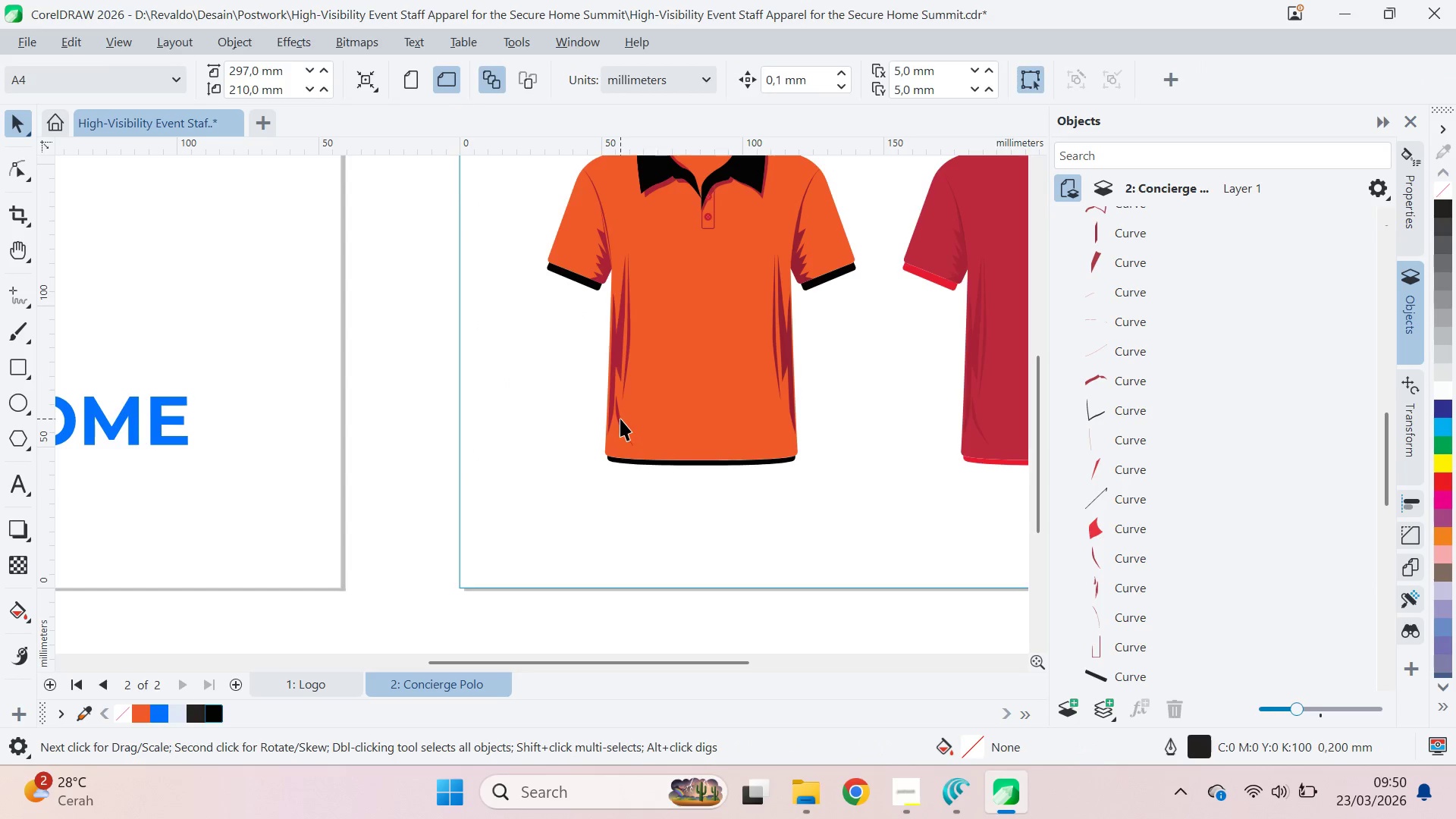 
left_click([620, 419])
 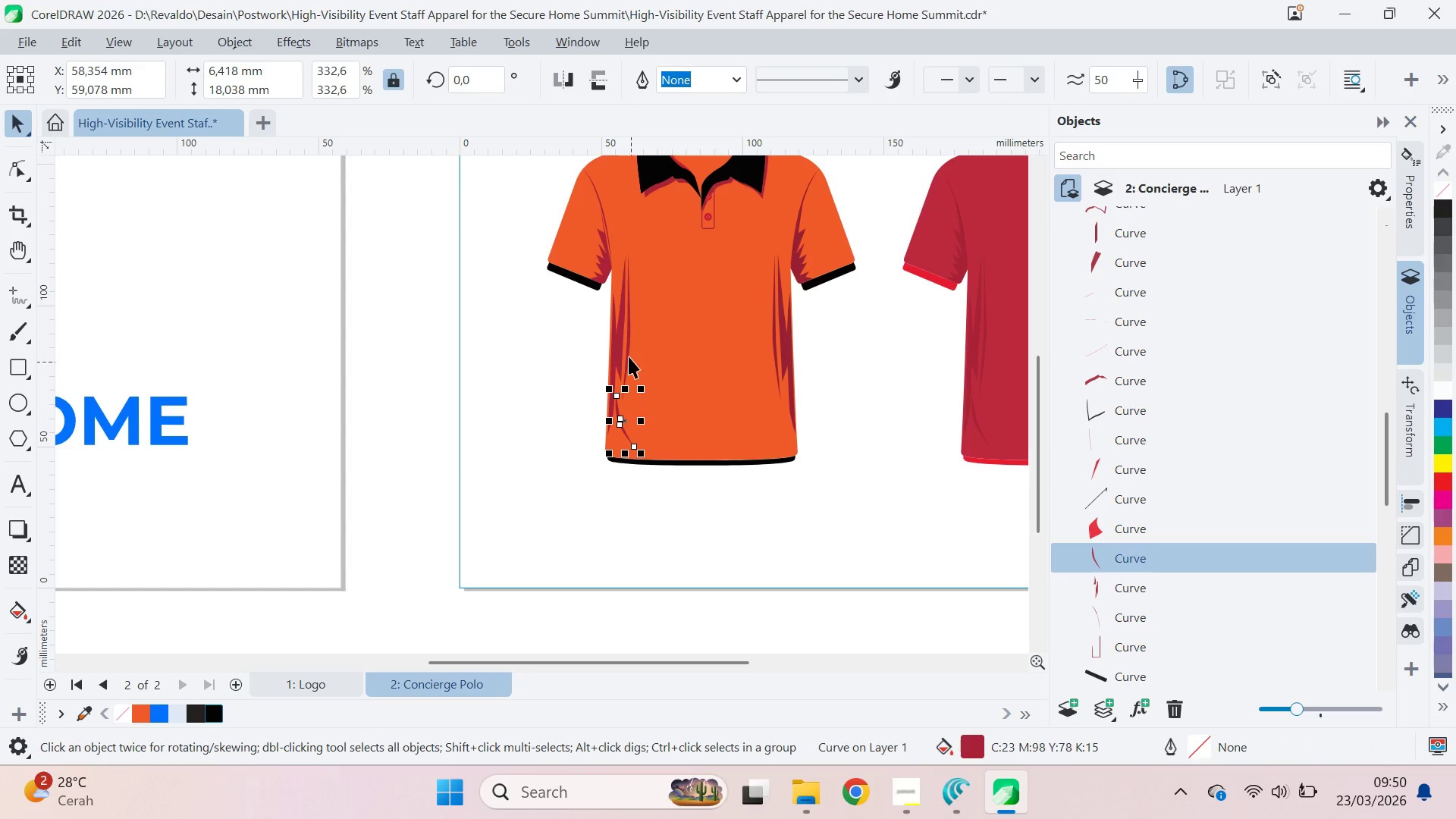 
hold_key(key=ShiftLeft, duration=1.5)
left_click([620, 342])
 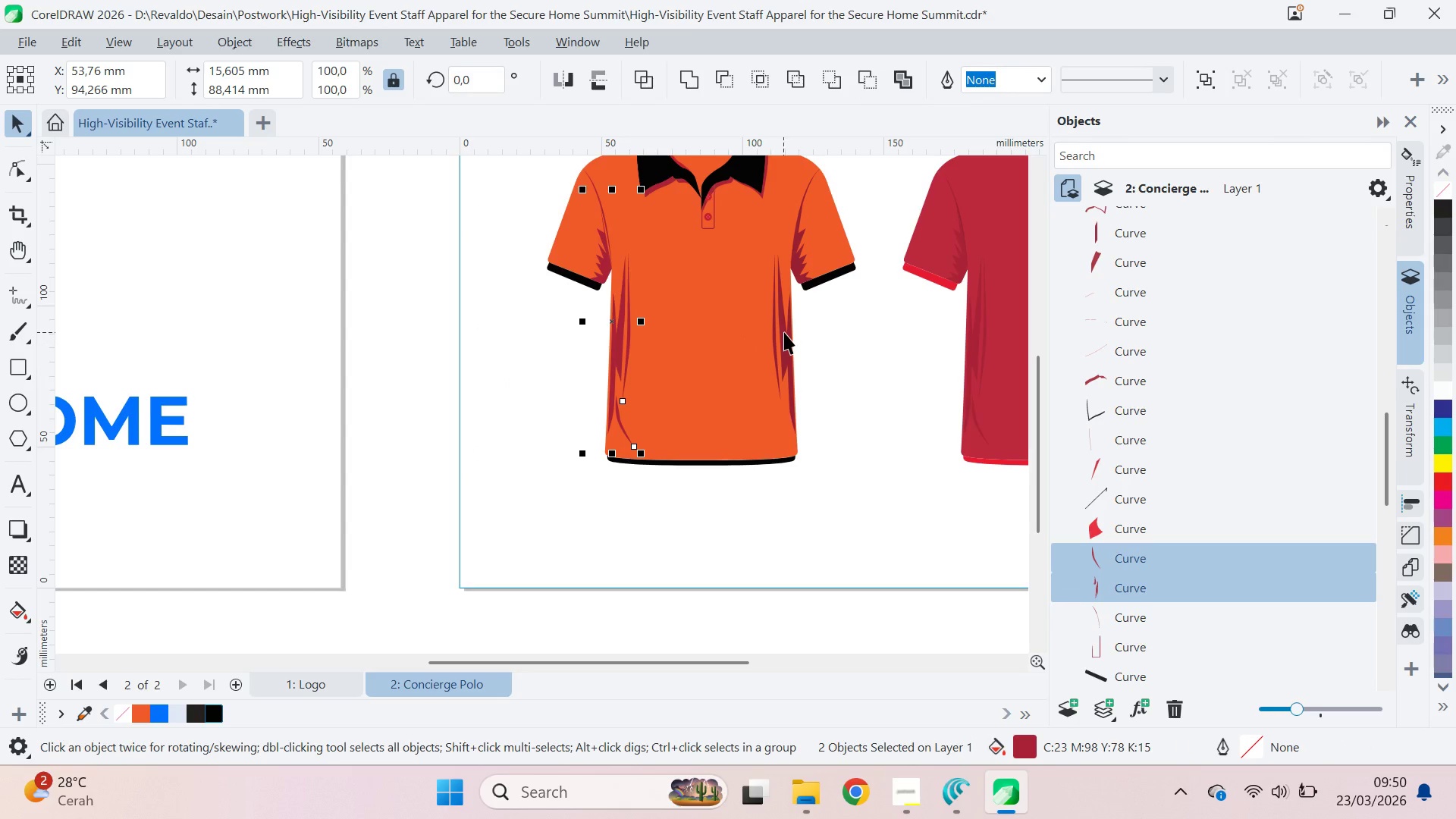 
left_click([784, 332])
 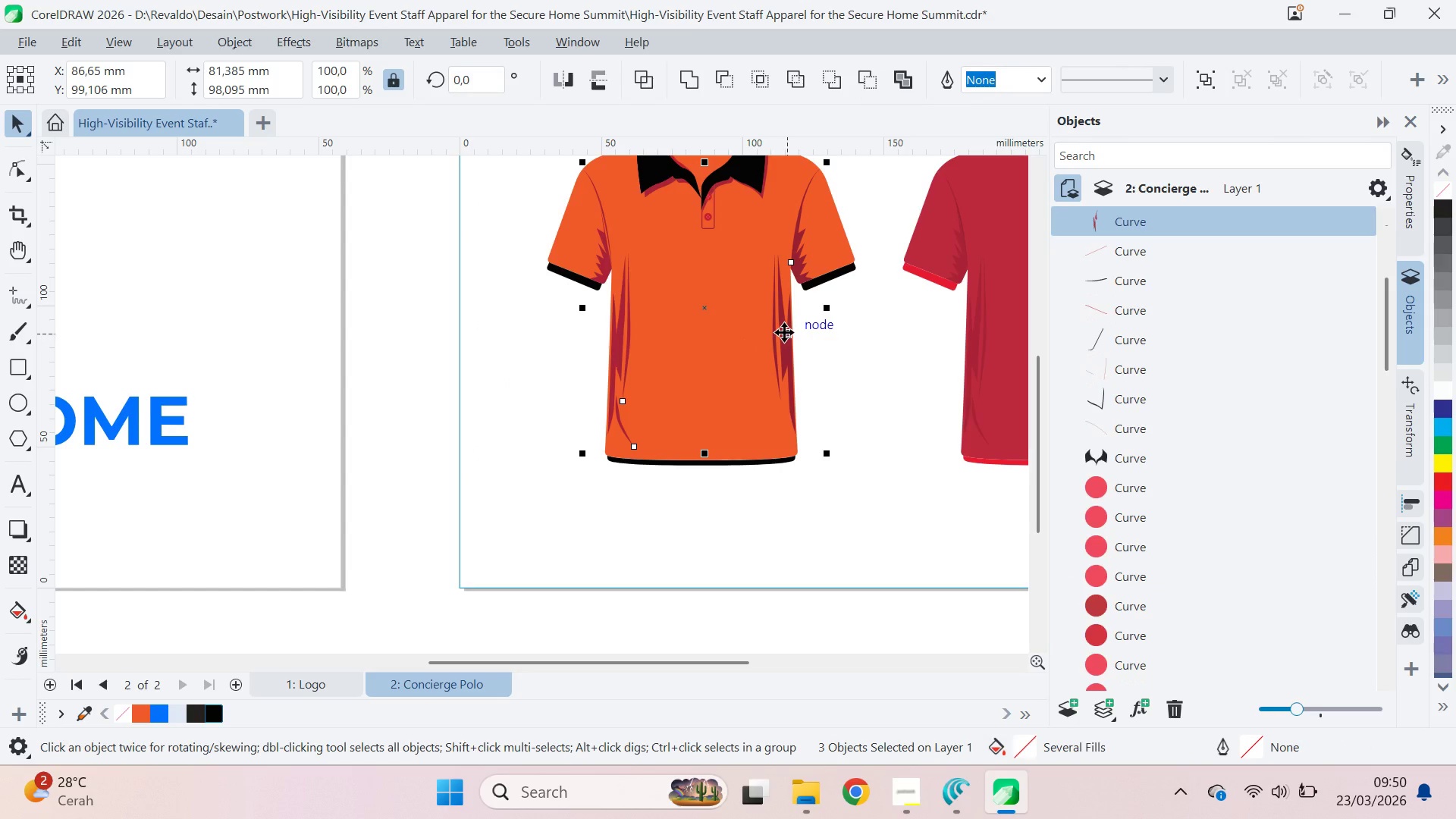 
type(qv)
 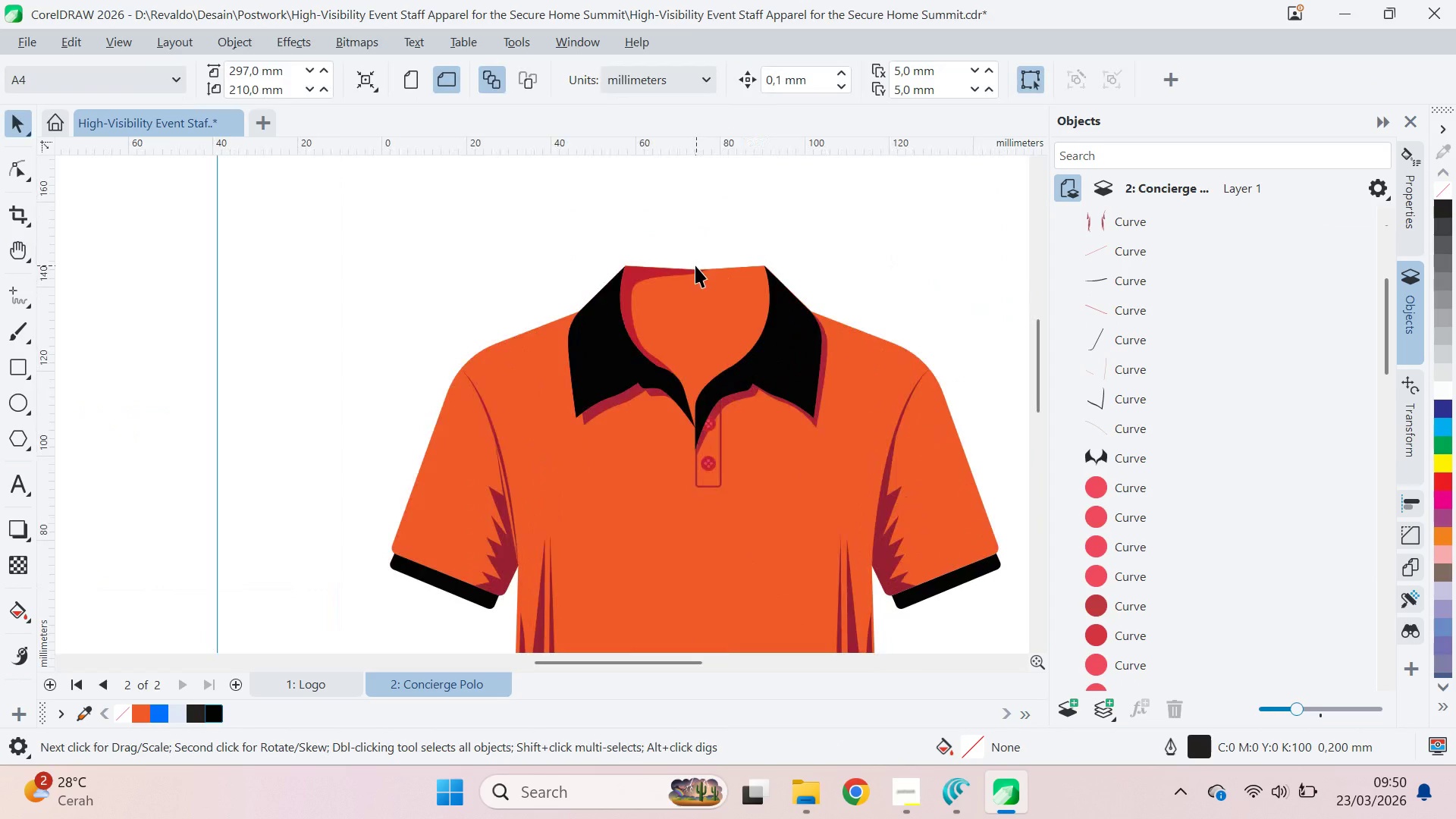 
left_click_drag(start_coordinate=[851, 397], to_coordinate=[843, 383])
 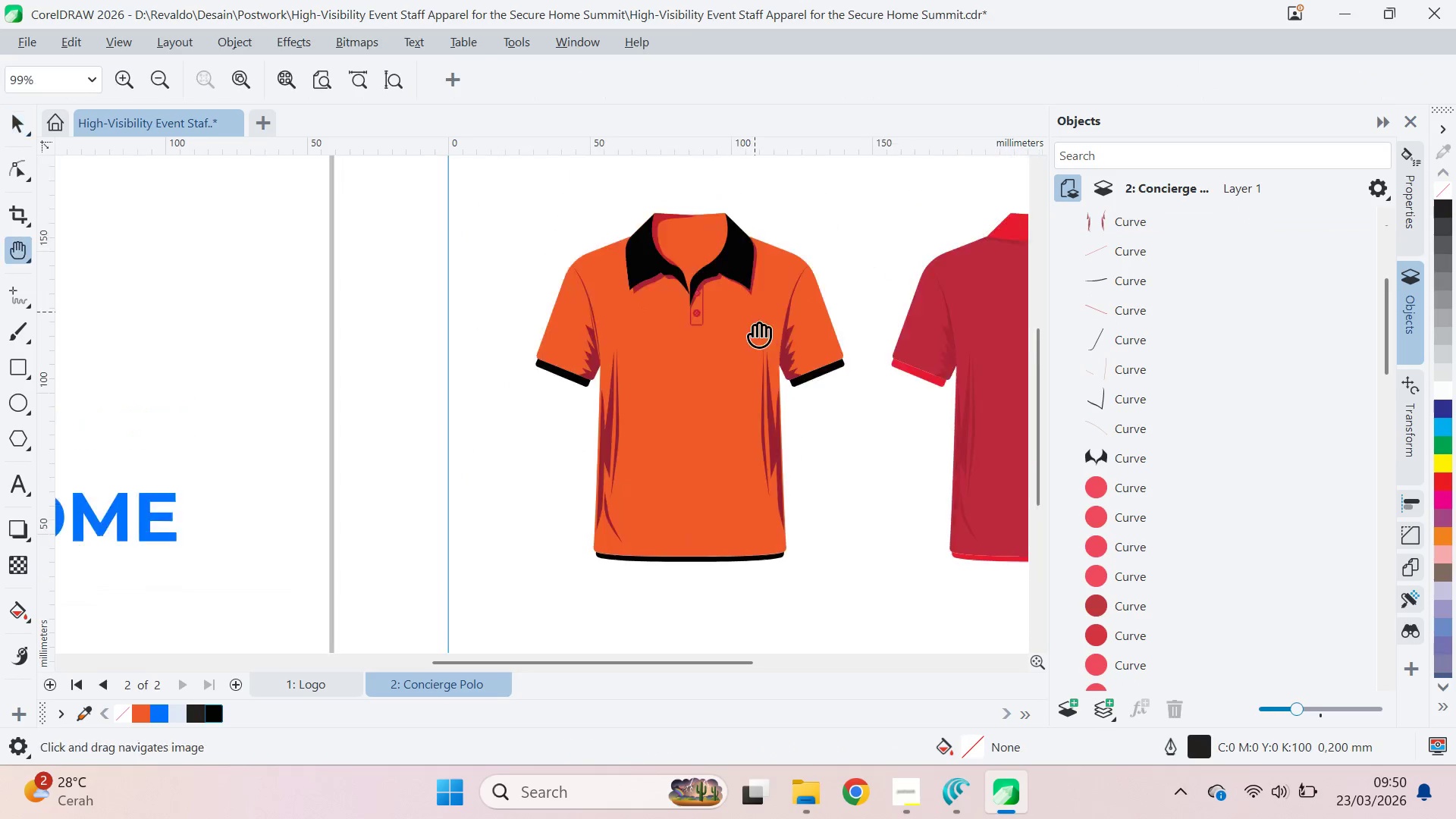 
left_click_drag(start_coordinate=[766, 215], to_coordinate=[761, 364])
 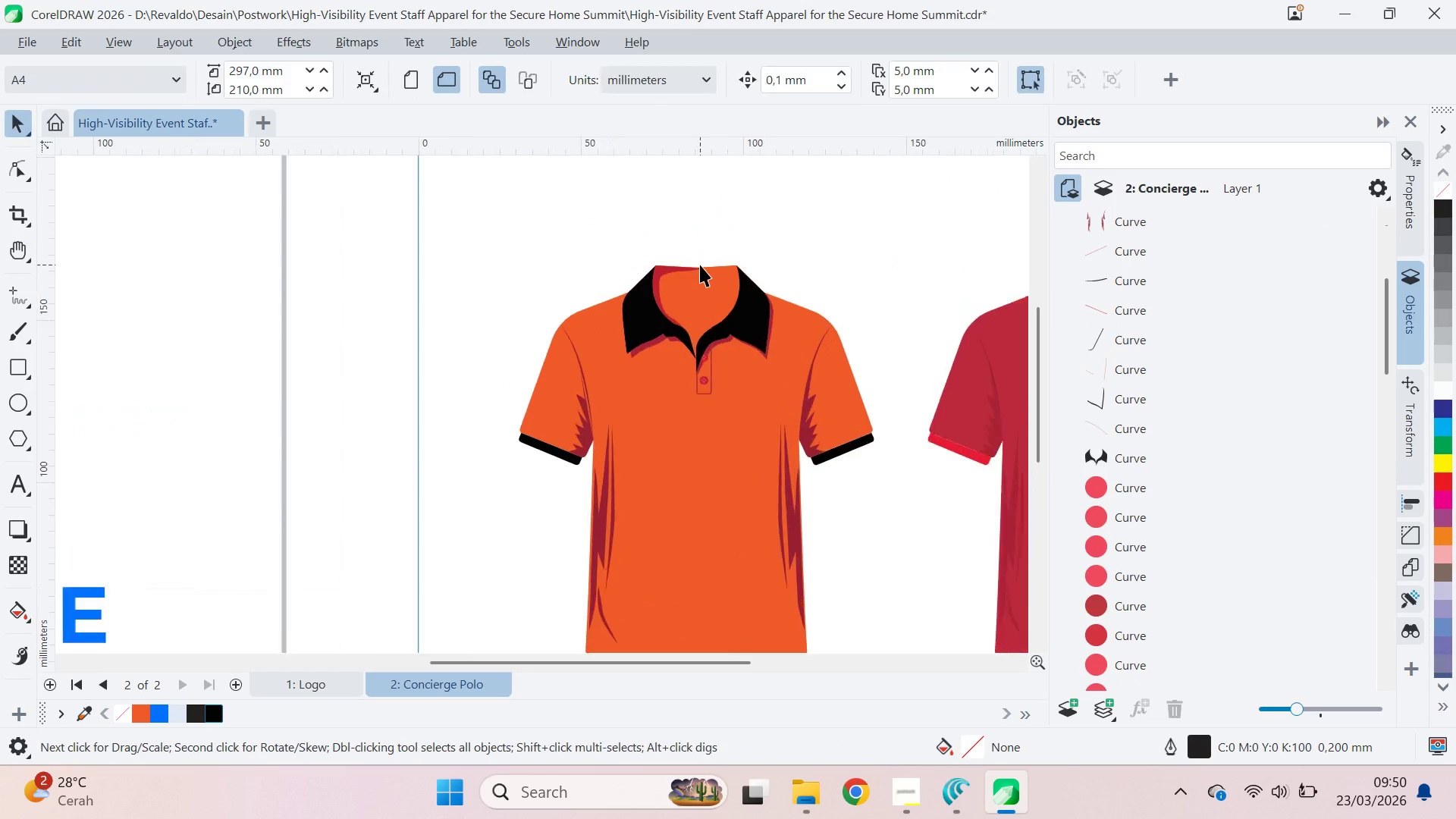 
left_click_drag(start_coordinate=[674, 267], to_coordinate=[700, 317])
 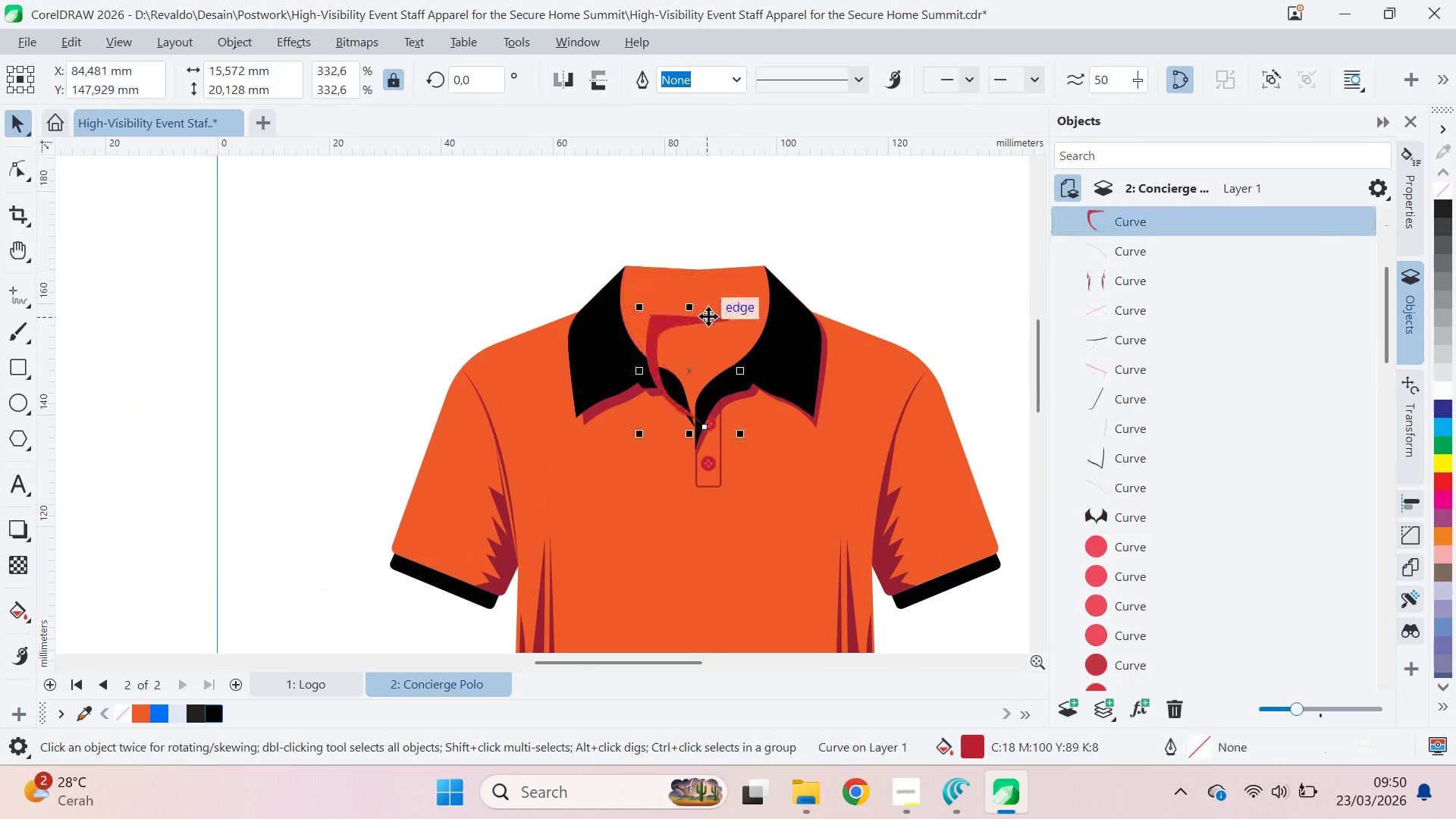 
scroll: coordinate [695, 265], scroll_direction: up, amount: 5.0
 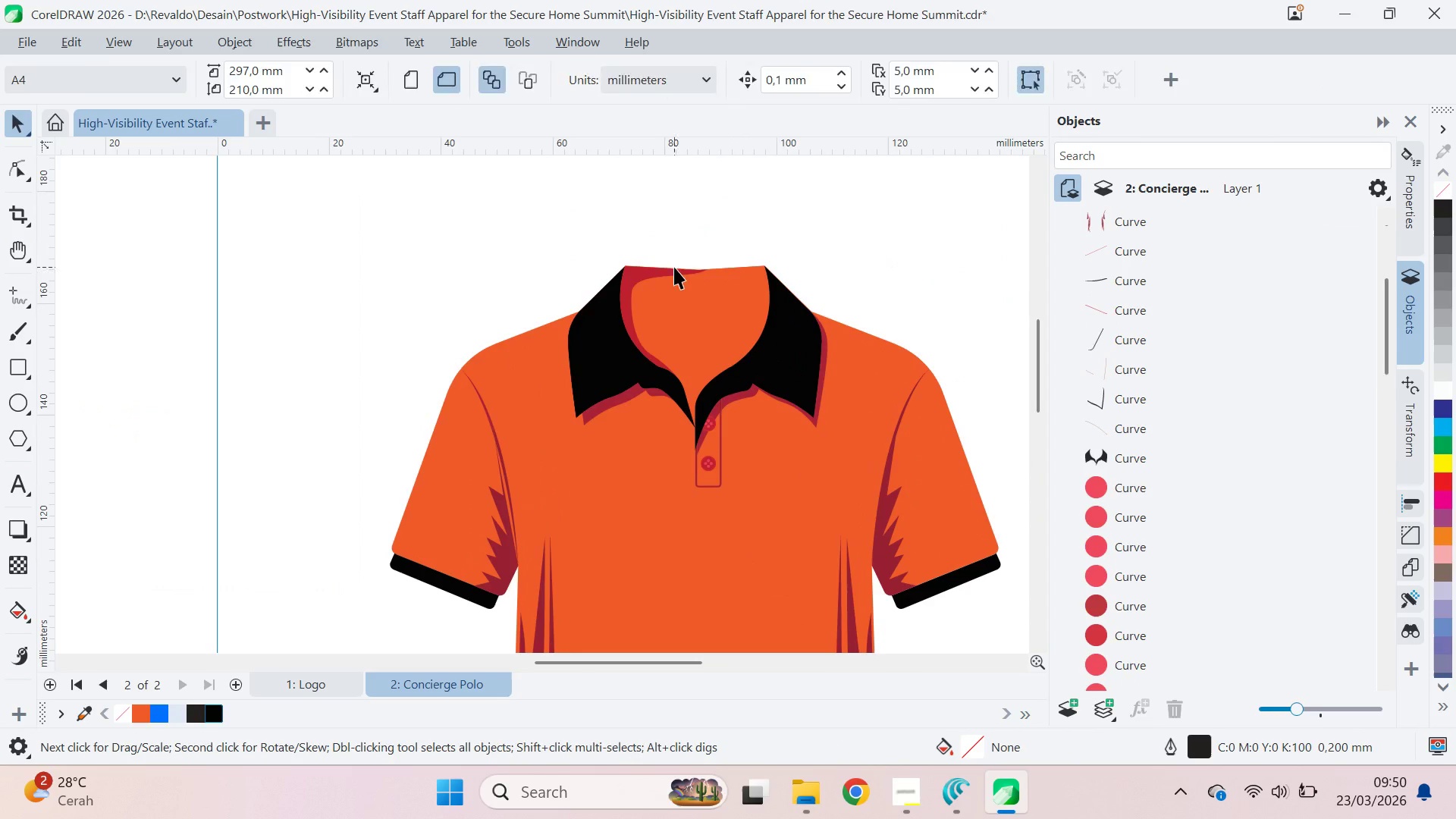 
key(Control+Z)
 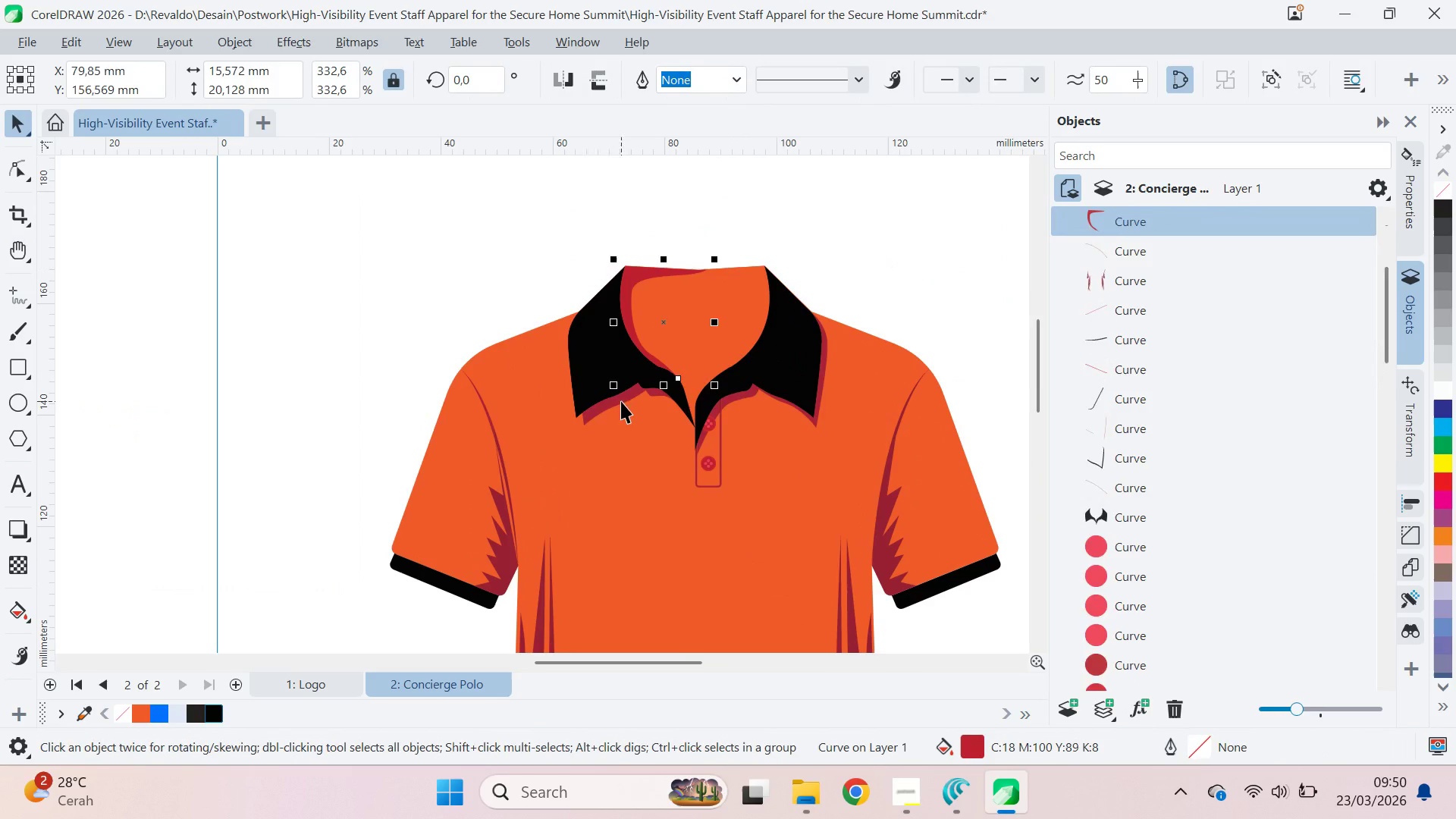 
left_click_drag(start_coordinate=[621, 401], to_coordinate=[617, 449])
 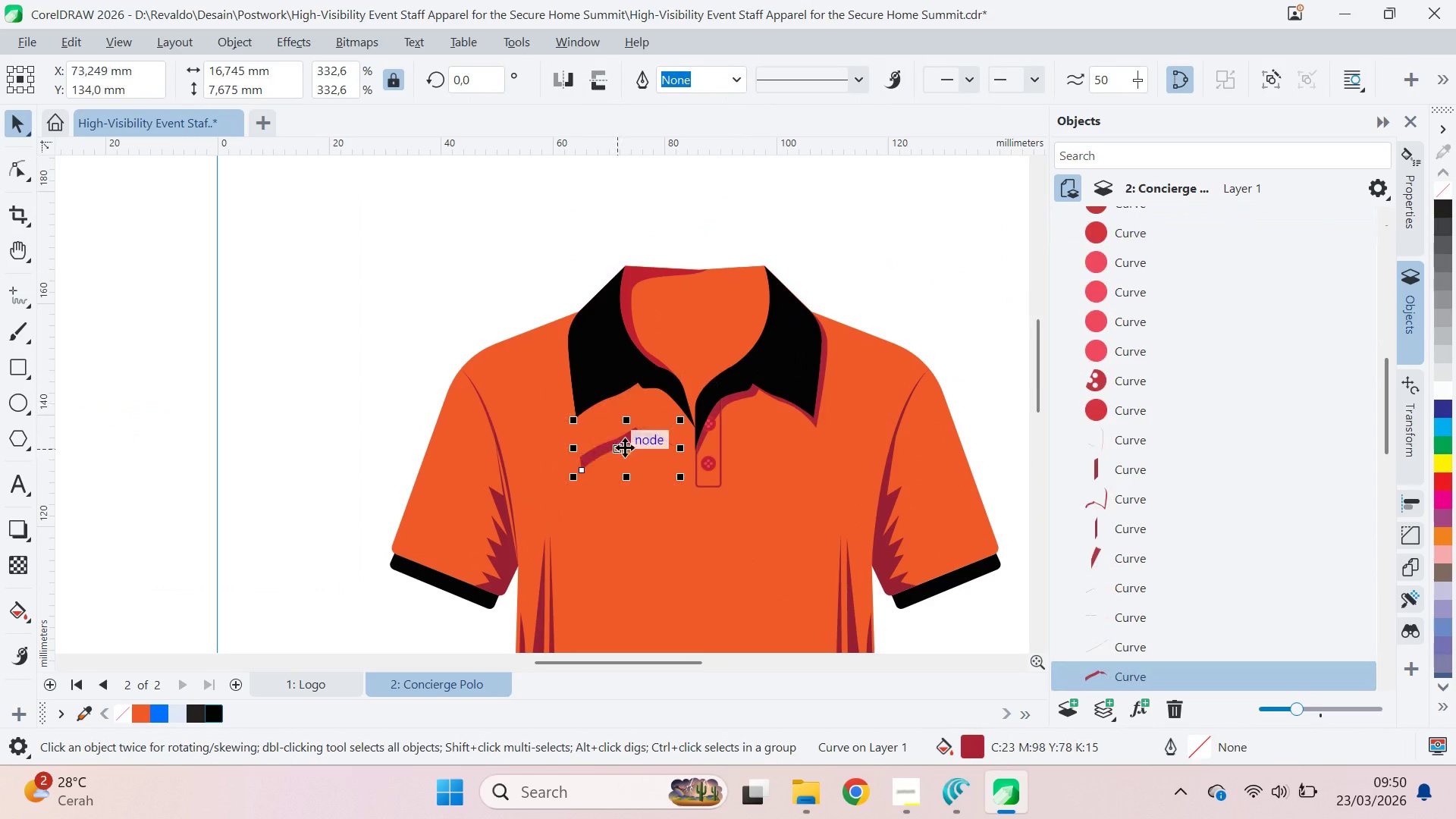 
key(Control+Z)
 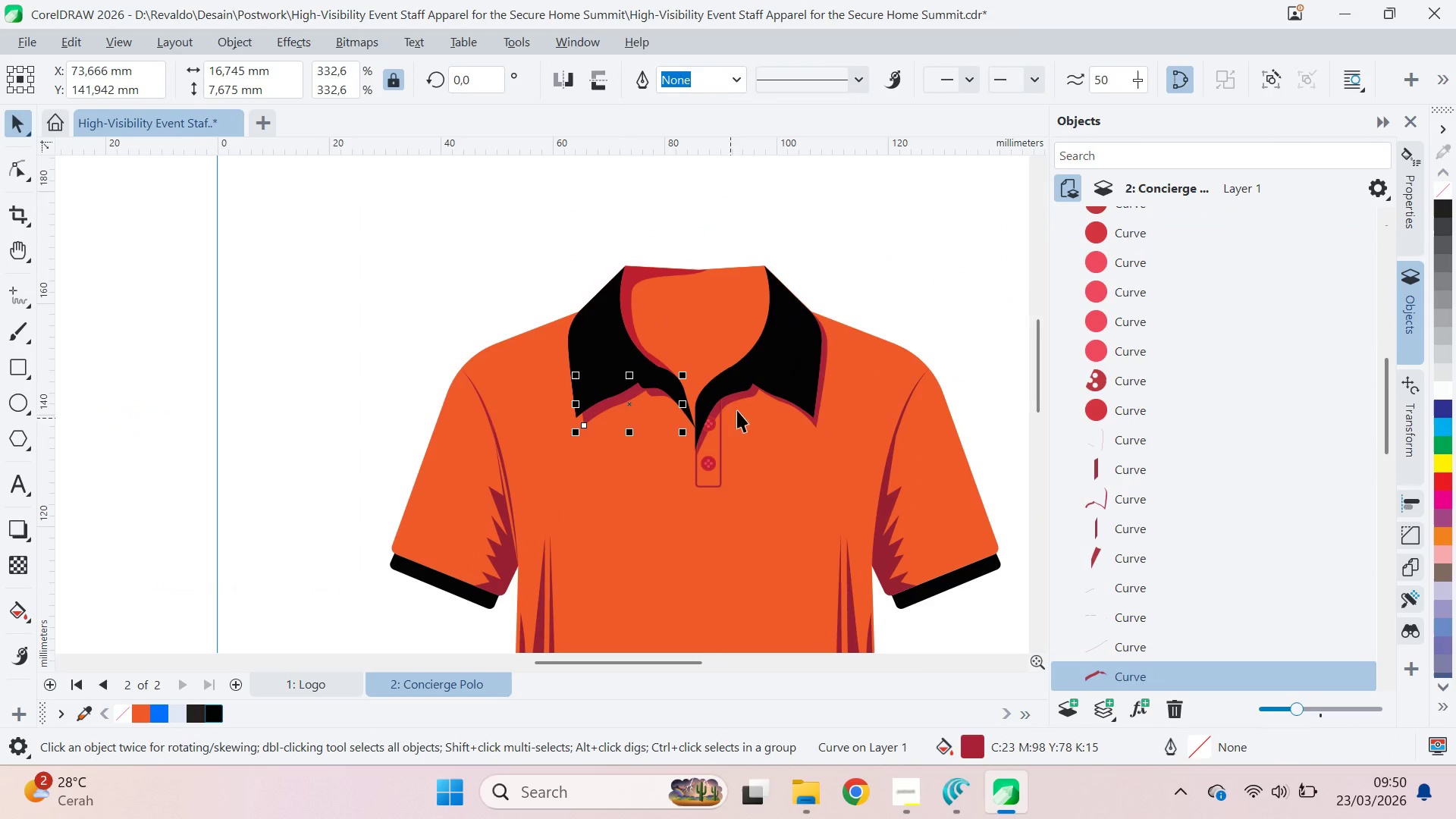 
hold_key(key=ShiftLeft, duration=0.44)
 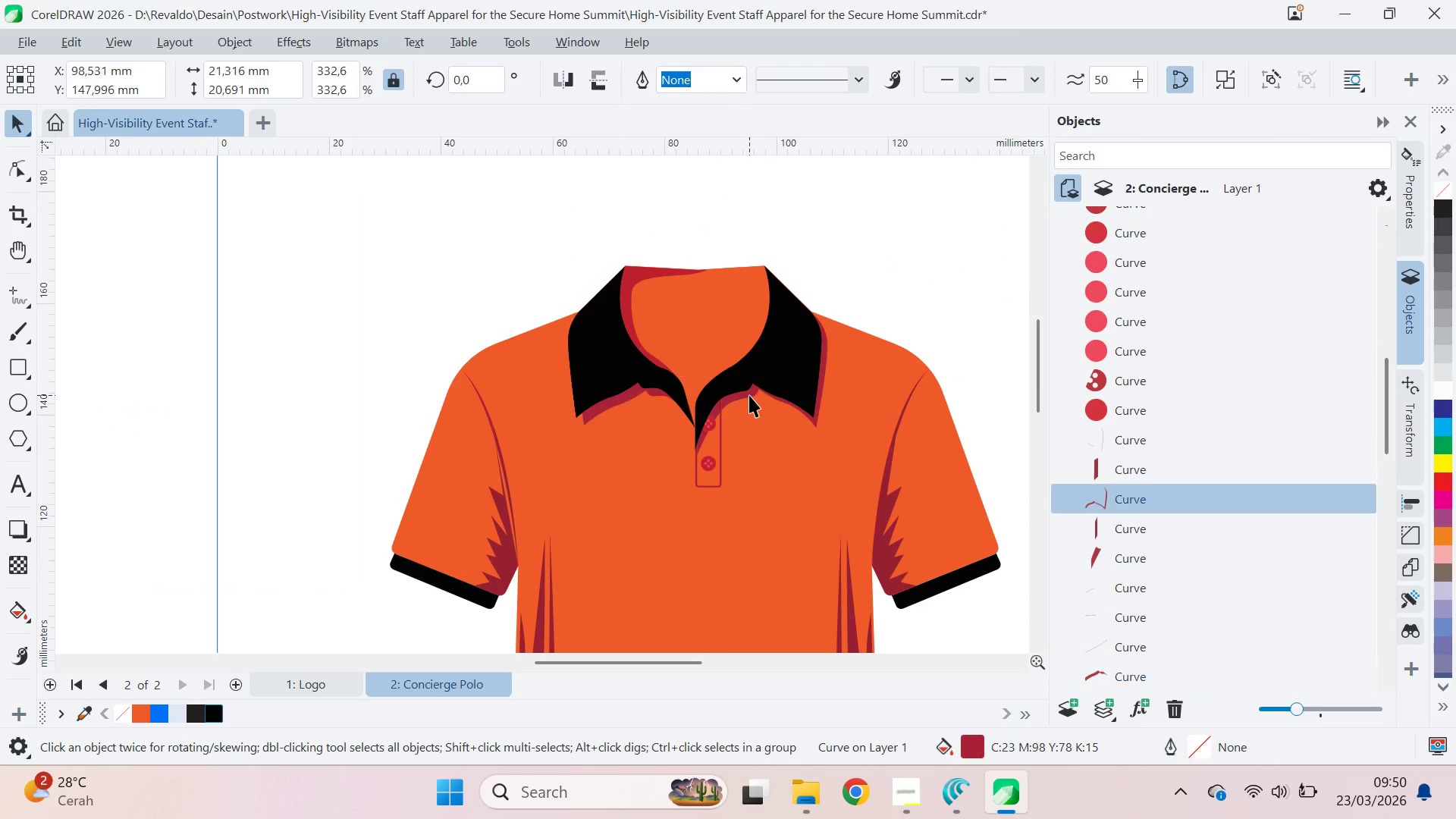 
left_click_drag(start_coordinate=[749, 395], to_coordinate=[761, 444])
 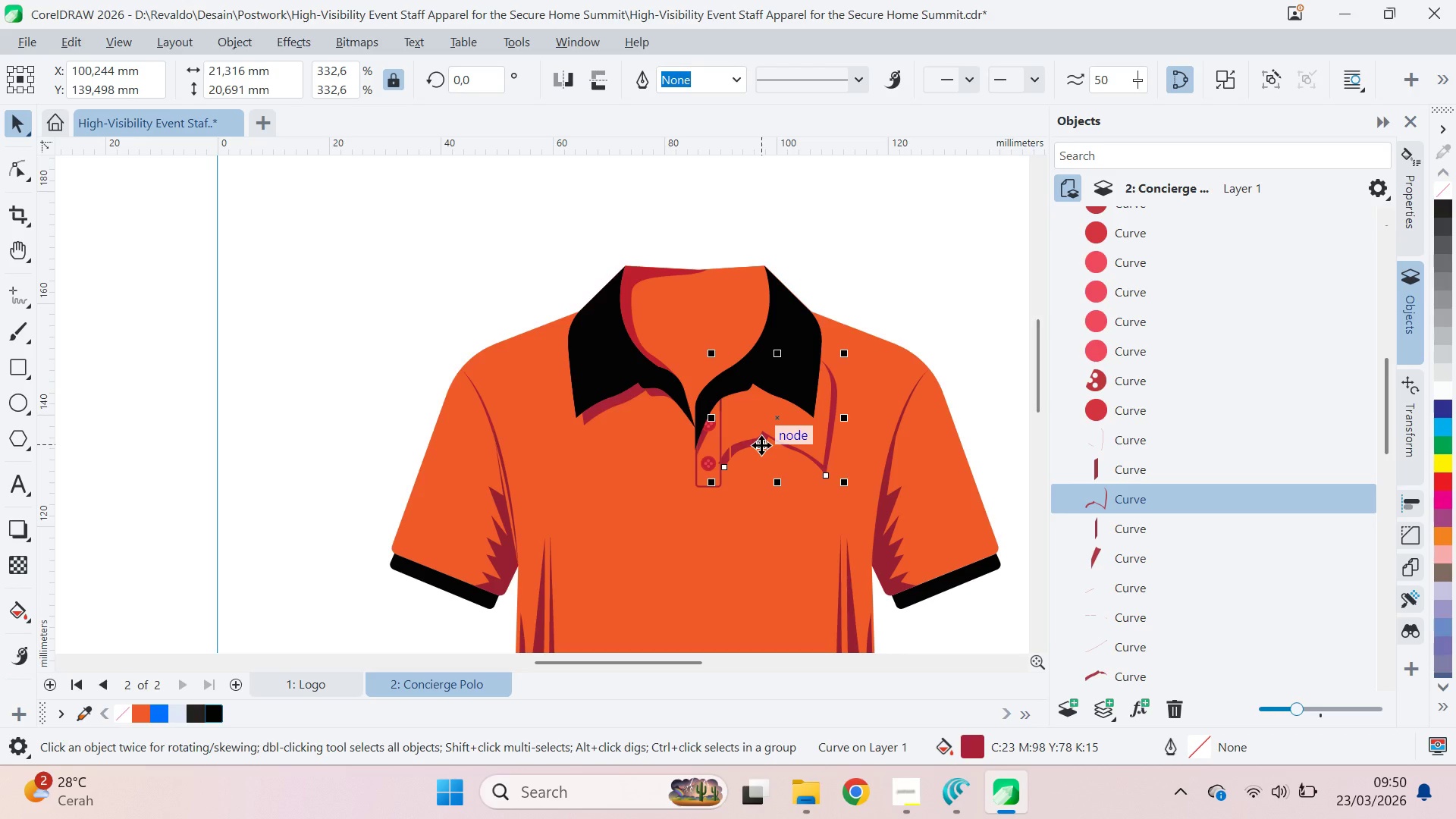 
key(Control+Z)
 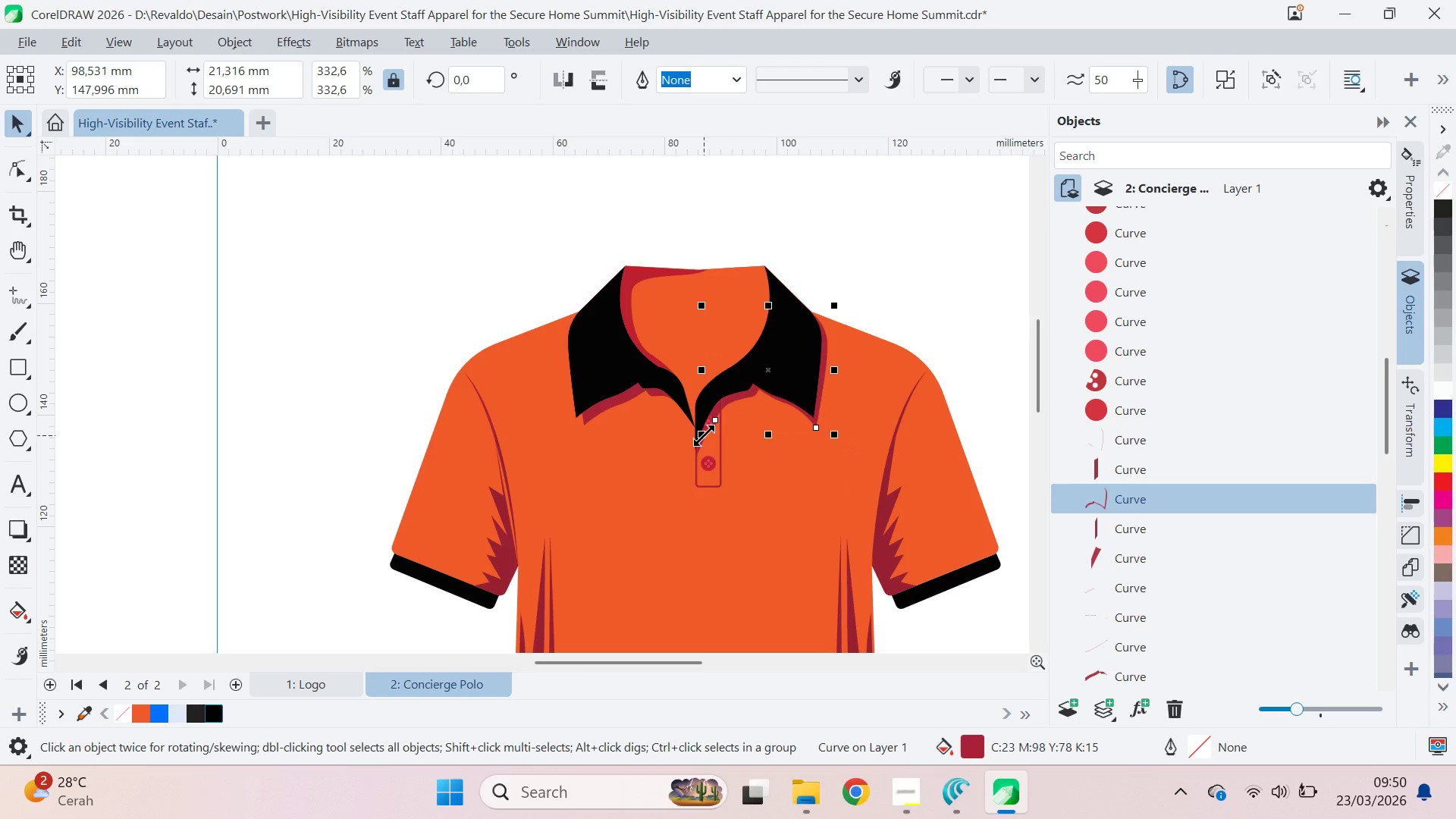 
hold_key(key=ShiftLeft, duration=0.33)
 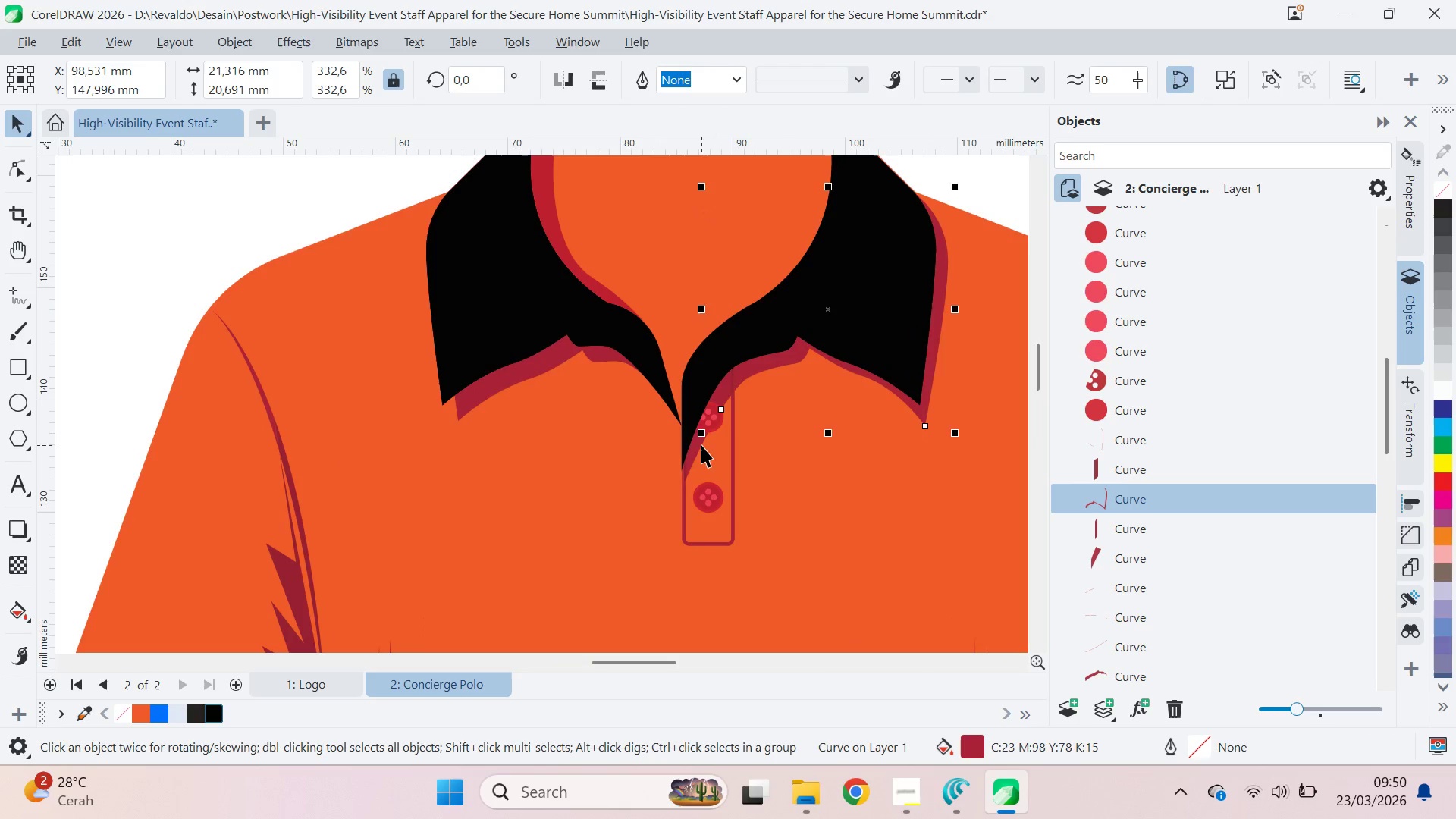 
scroll: coordinate [717, 421], scroll_direction: up, amount: 5.0
 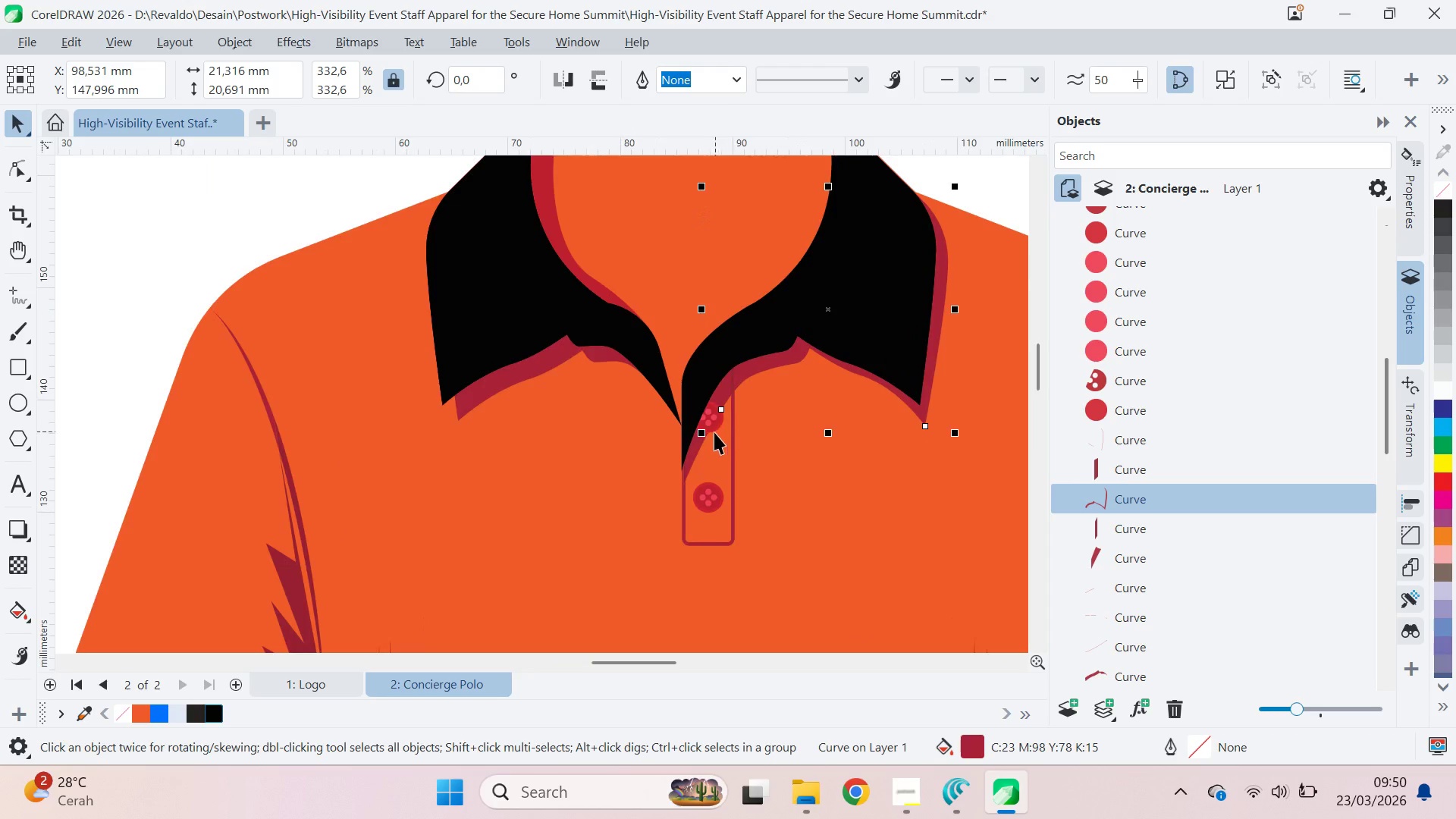 
hold_key(key=ShiftLeft, duration=1.5)
left_click([695, 448])
 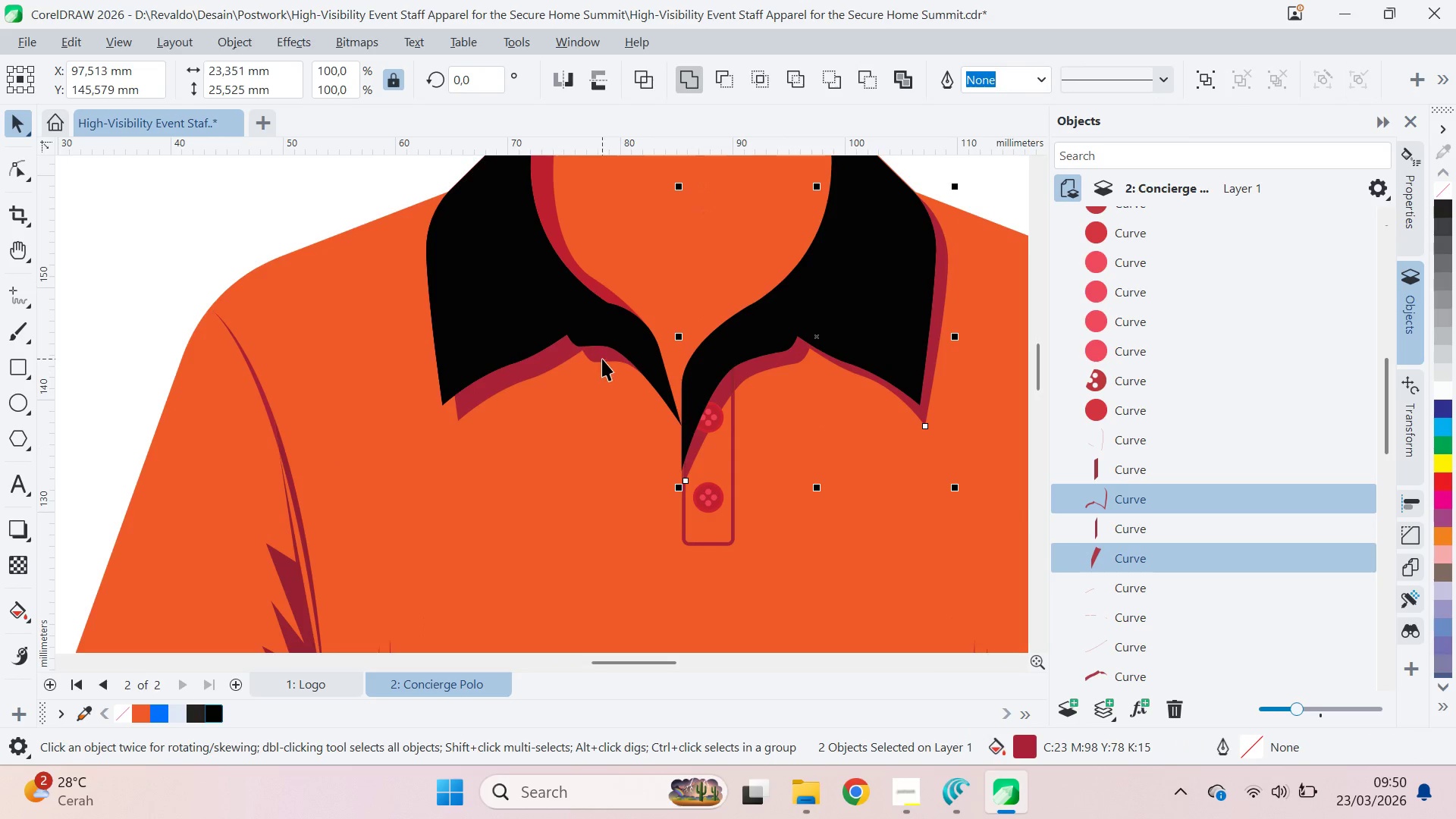 
left_click([602, 359])
 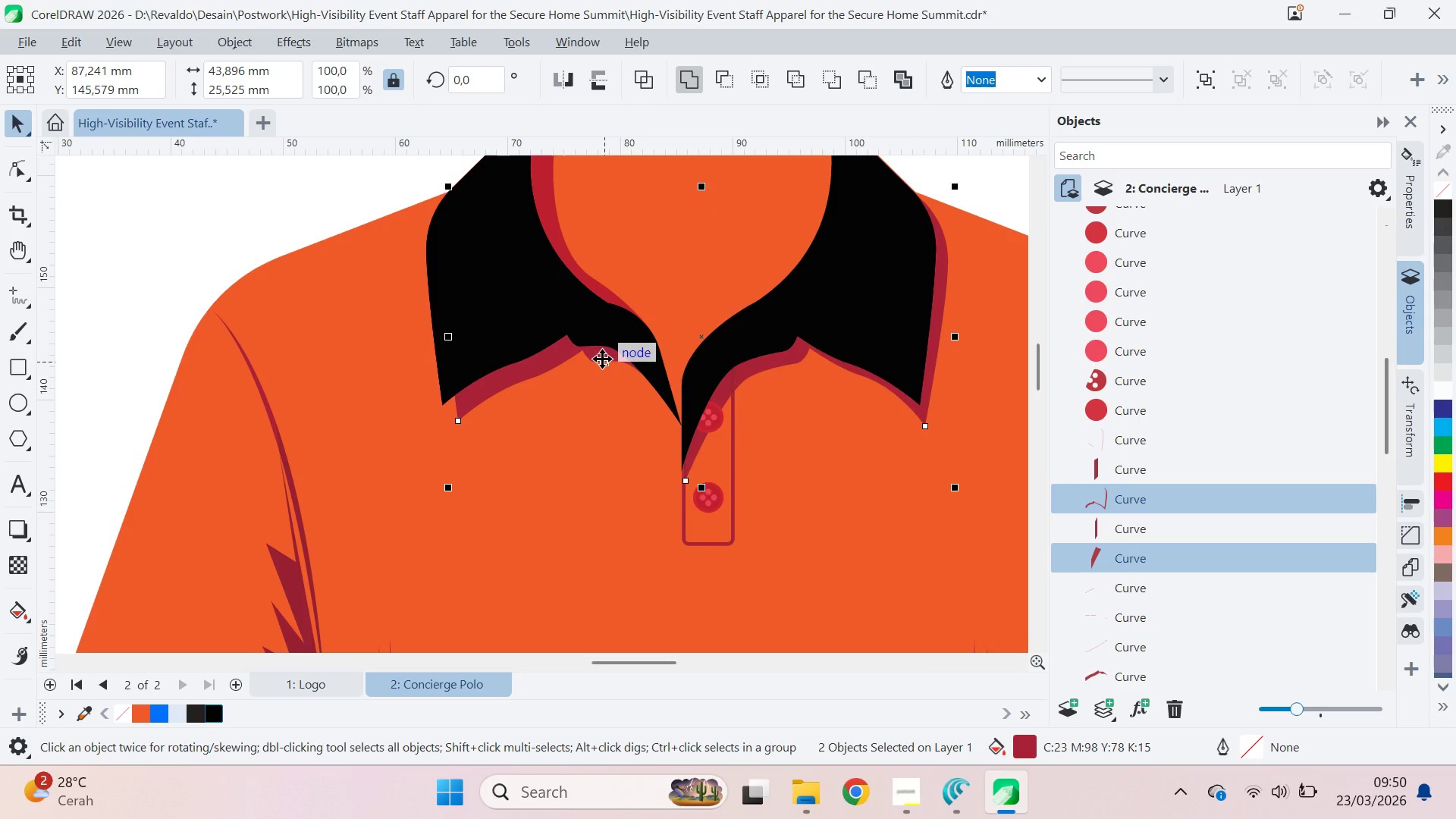 
hold_key(key=ShiftLeft, duration=1.05)
left_click([565, 246])
 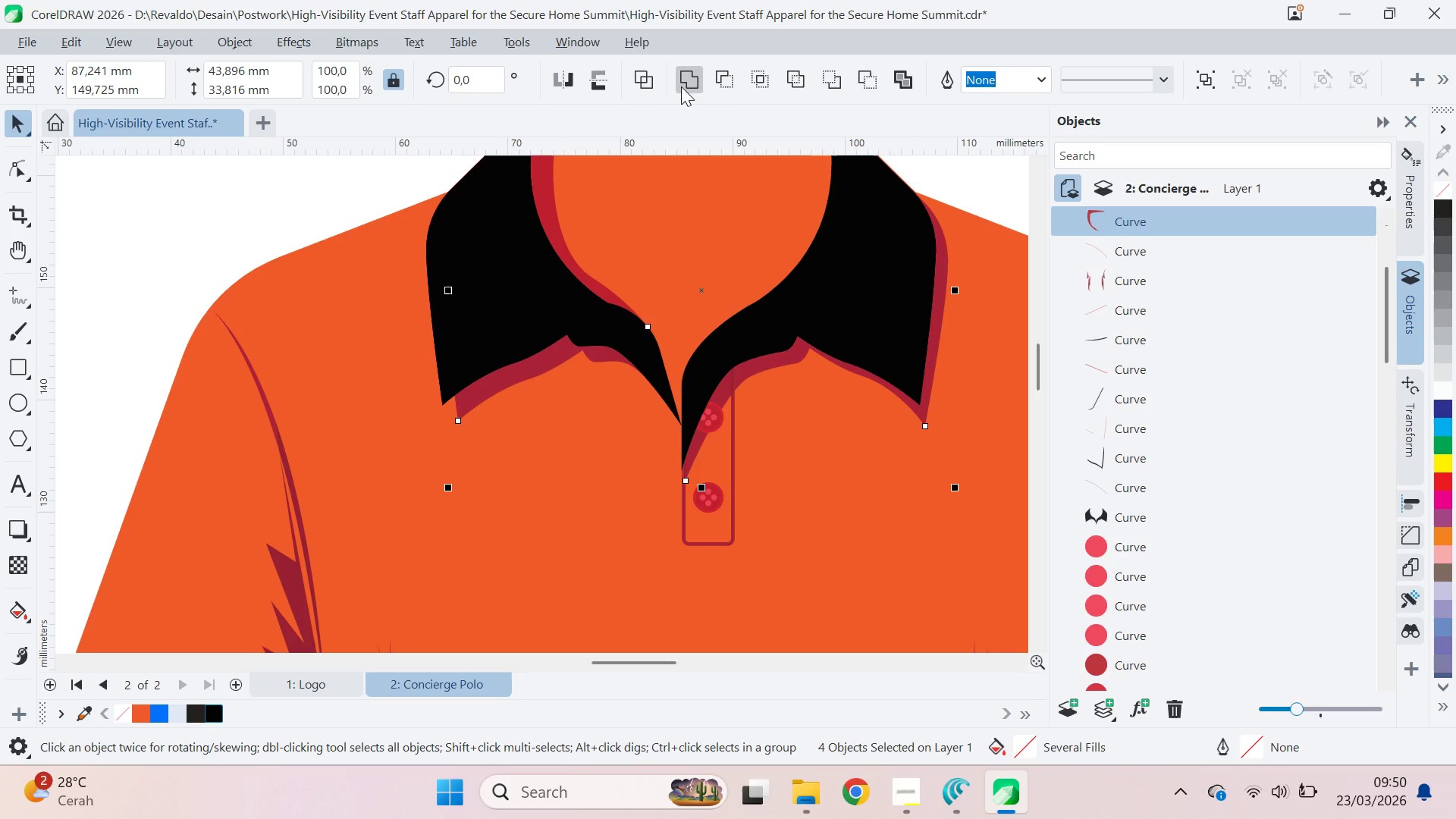 
left_click([685, 77])
 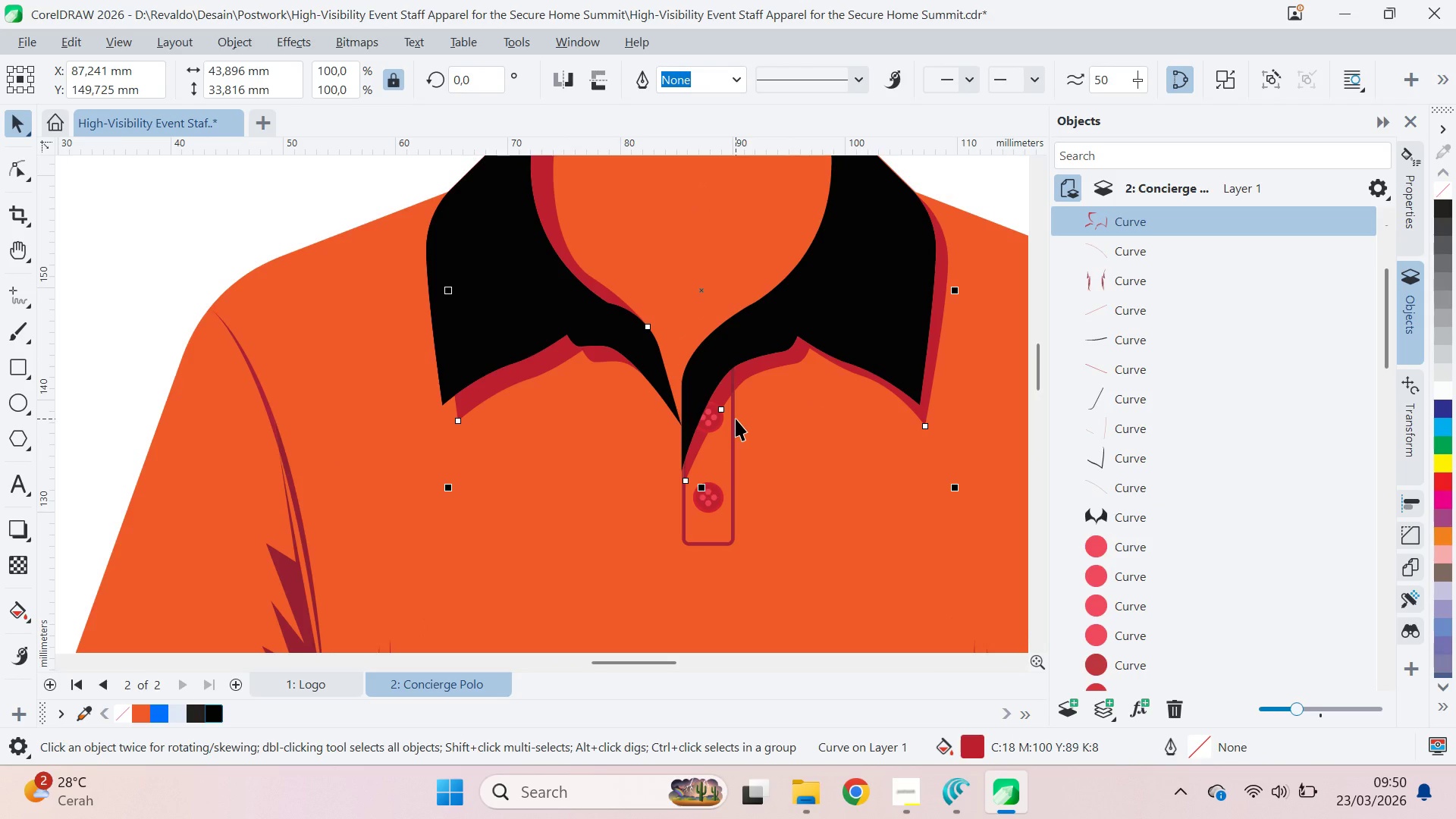 
left_click([733, 417])
 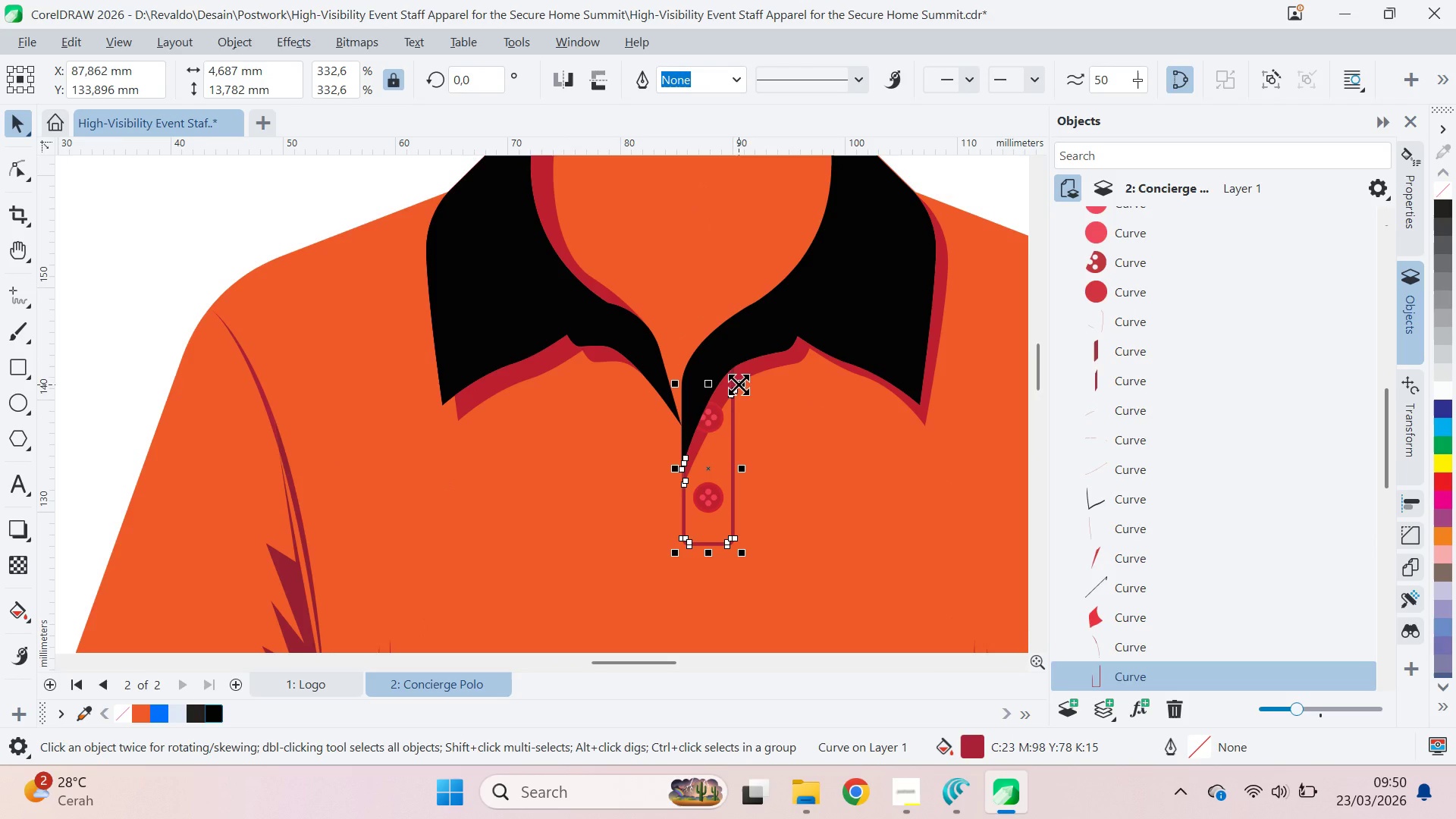 
hold_key(key=ShiftLeft, duration=0.72)
left_click([733, 376])
 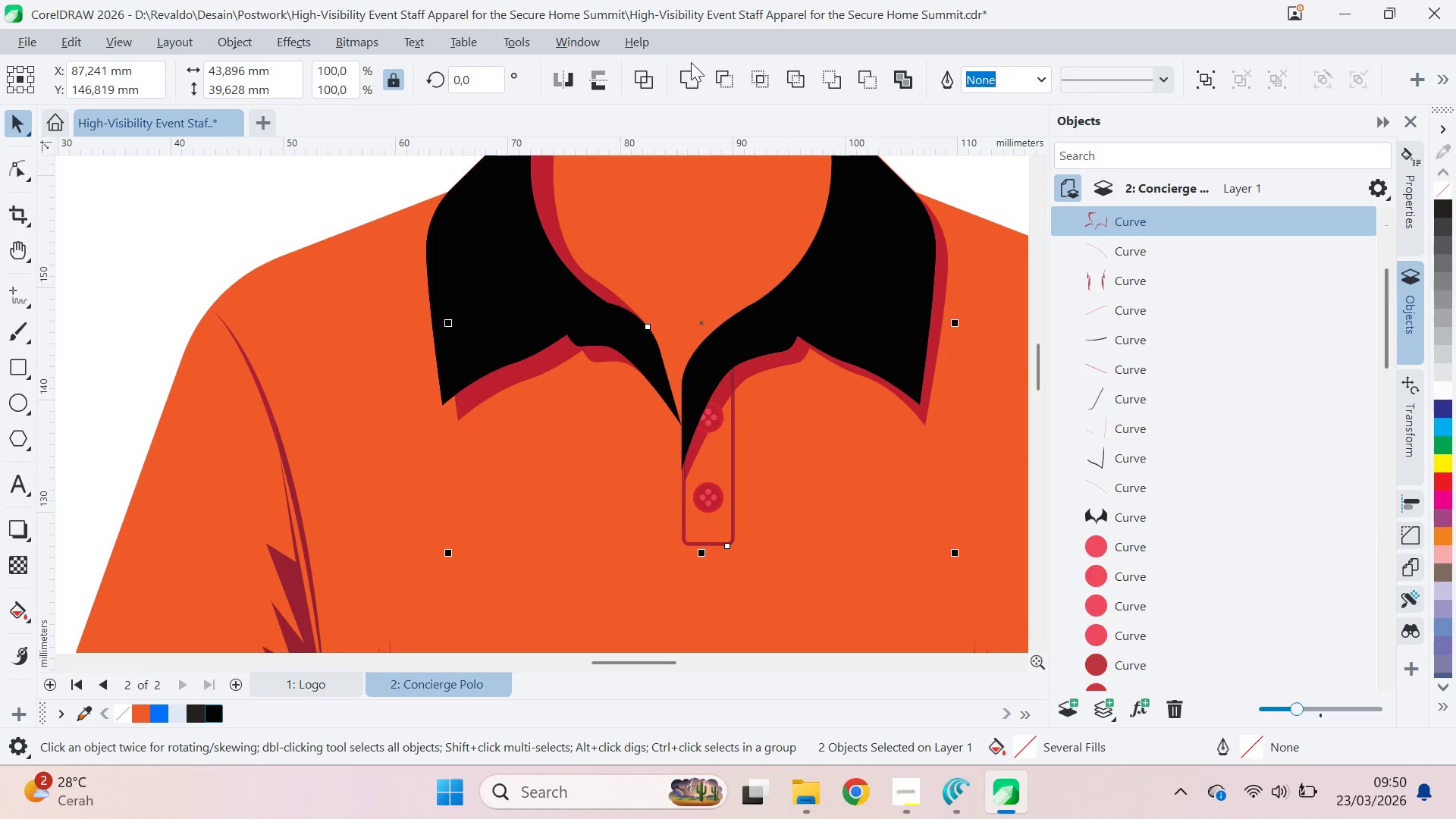 
left_click([691, 62])
 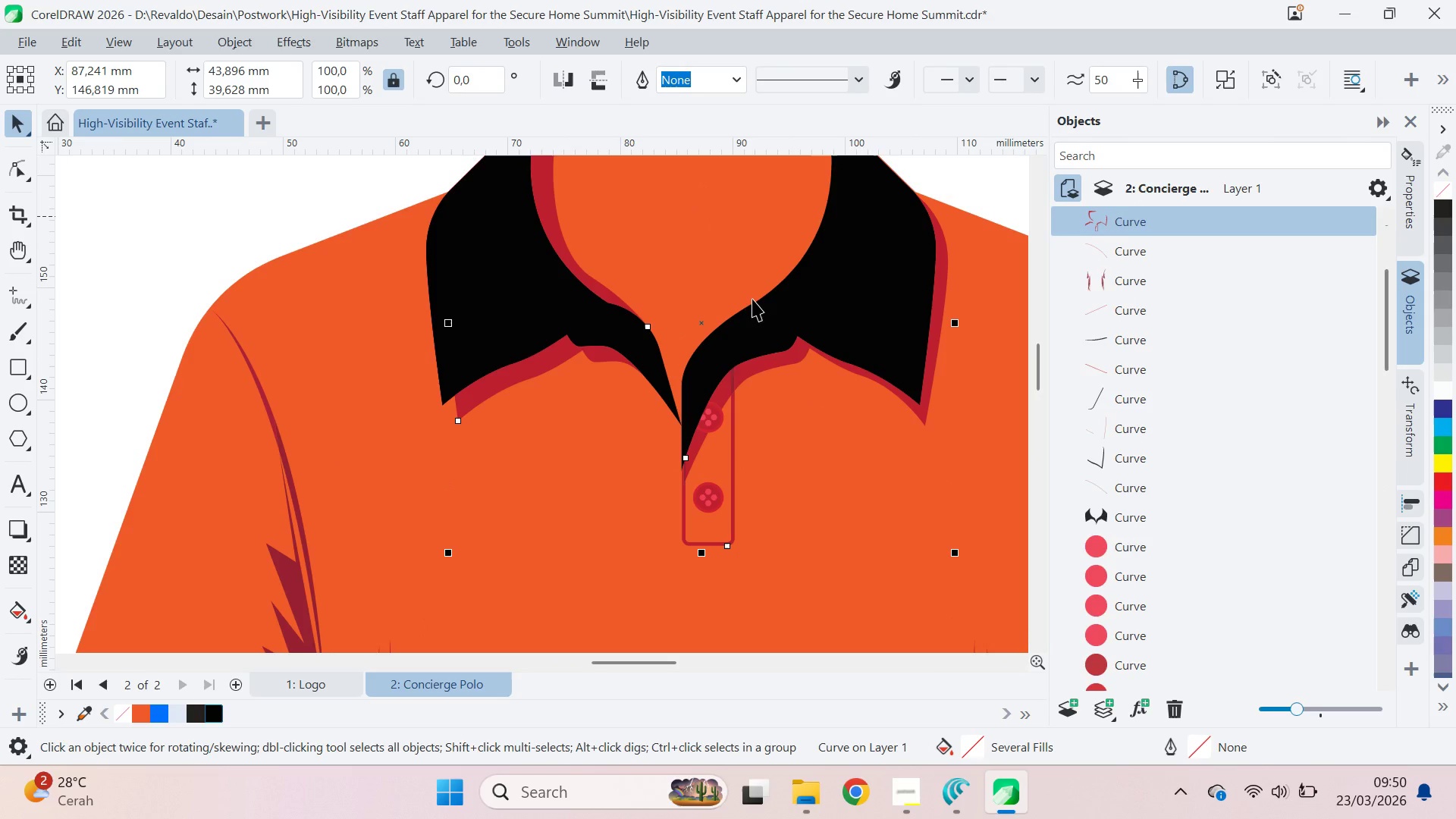 
key(Control+Z)
 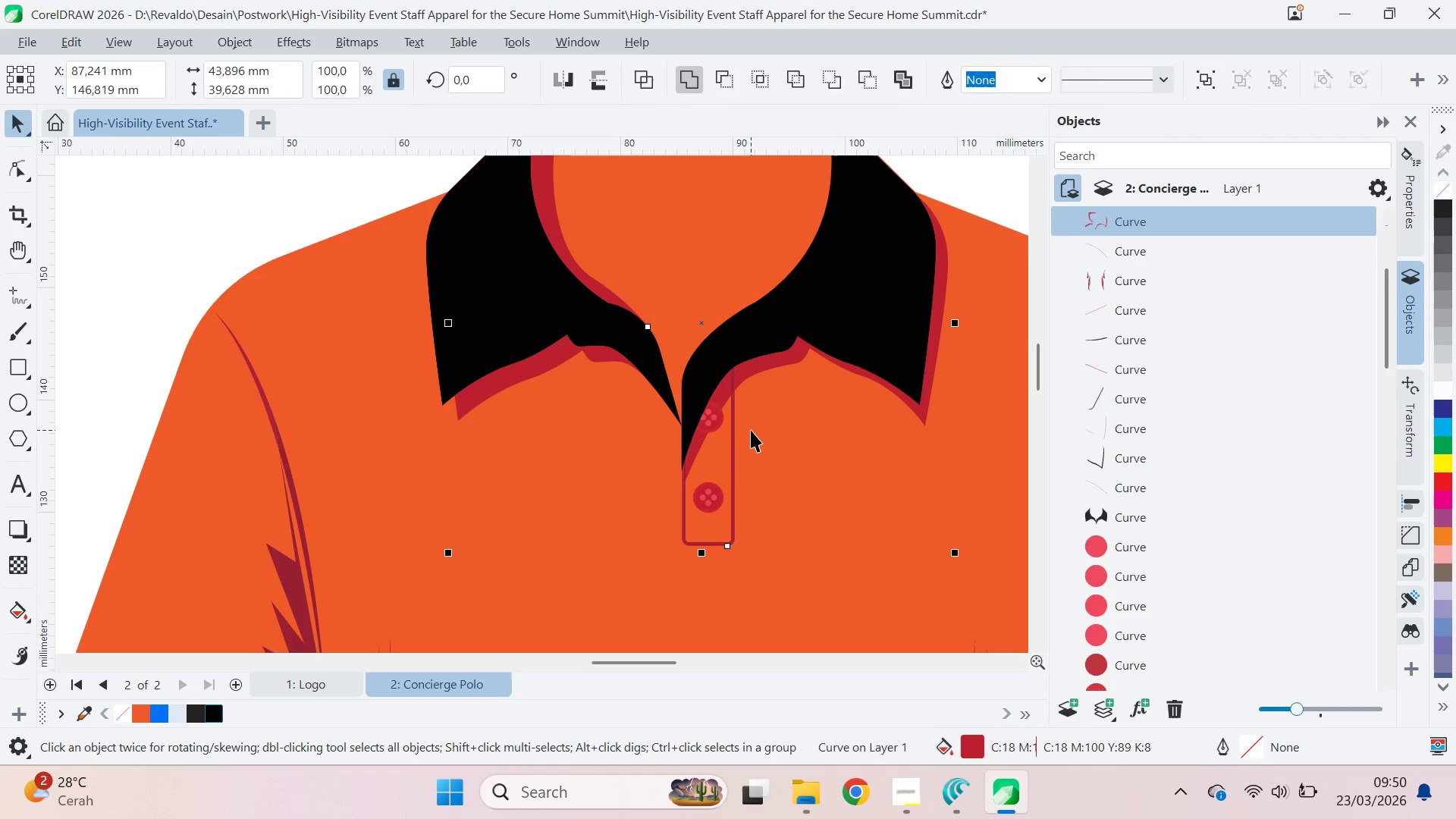 
left_click([751, 430])
 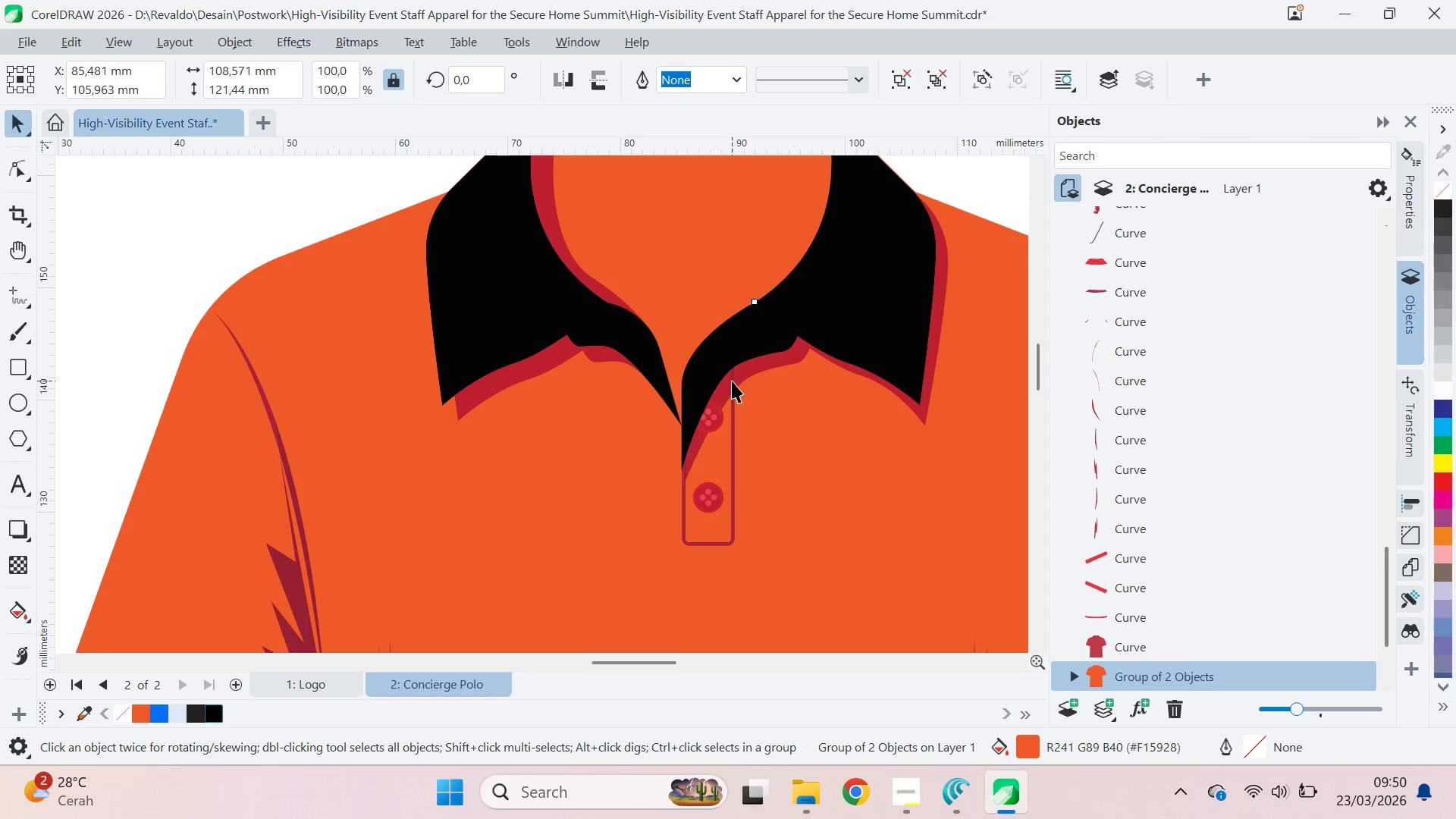 
left_click([732, 381])
 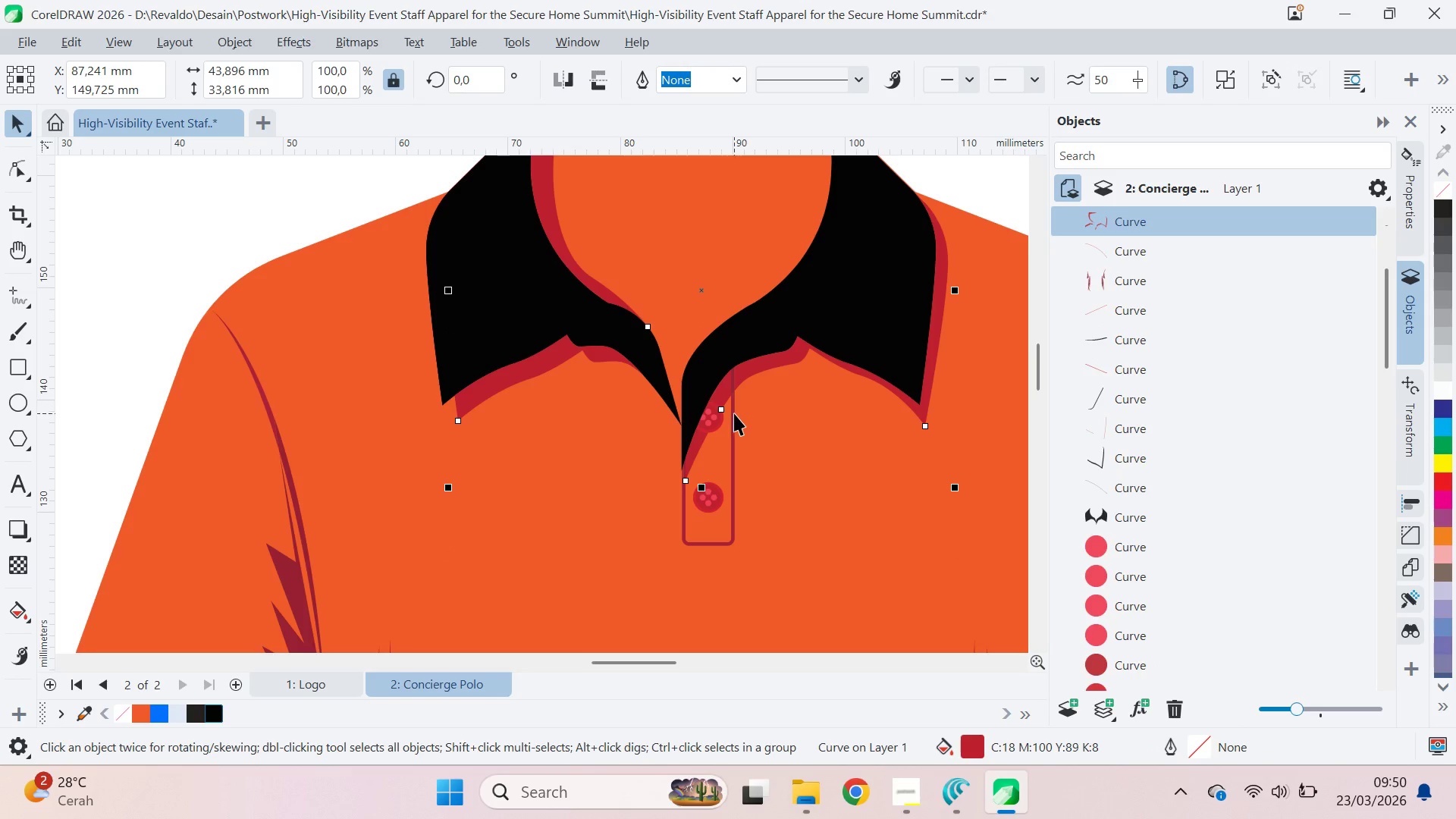 
left_click_drag(start_coordinate=[734, 413], to_coordinate=[764, 450])
 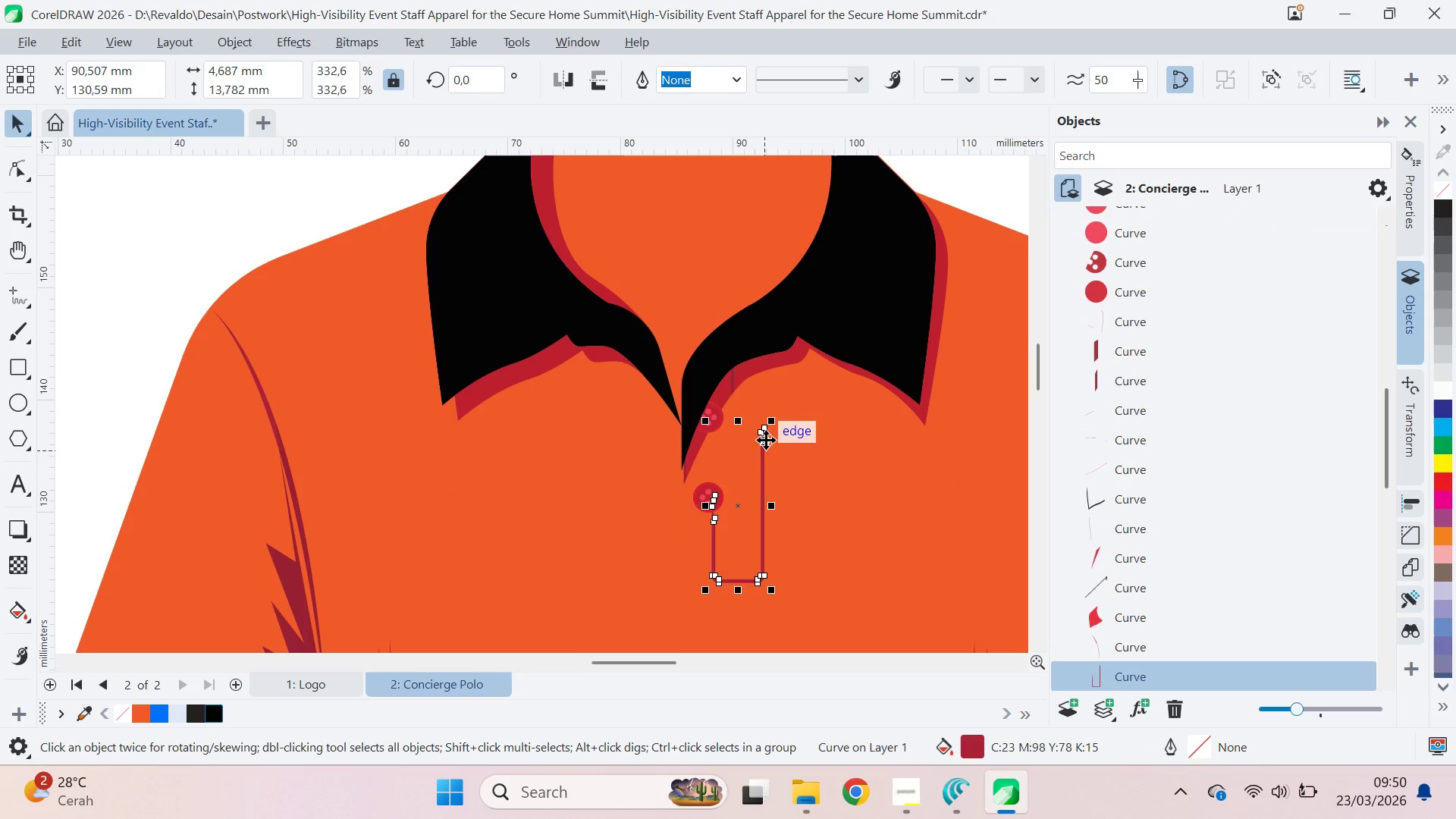 
key(Control+Z)
 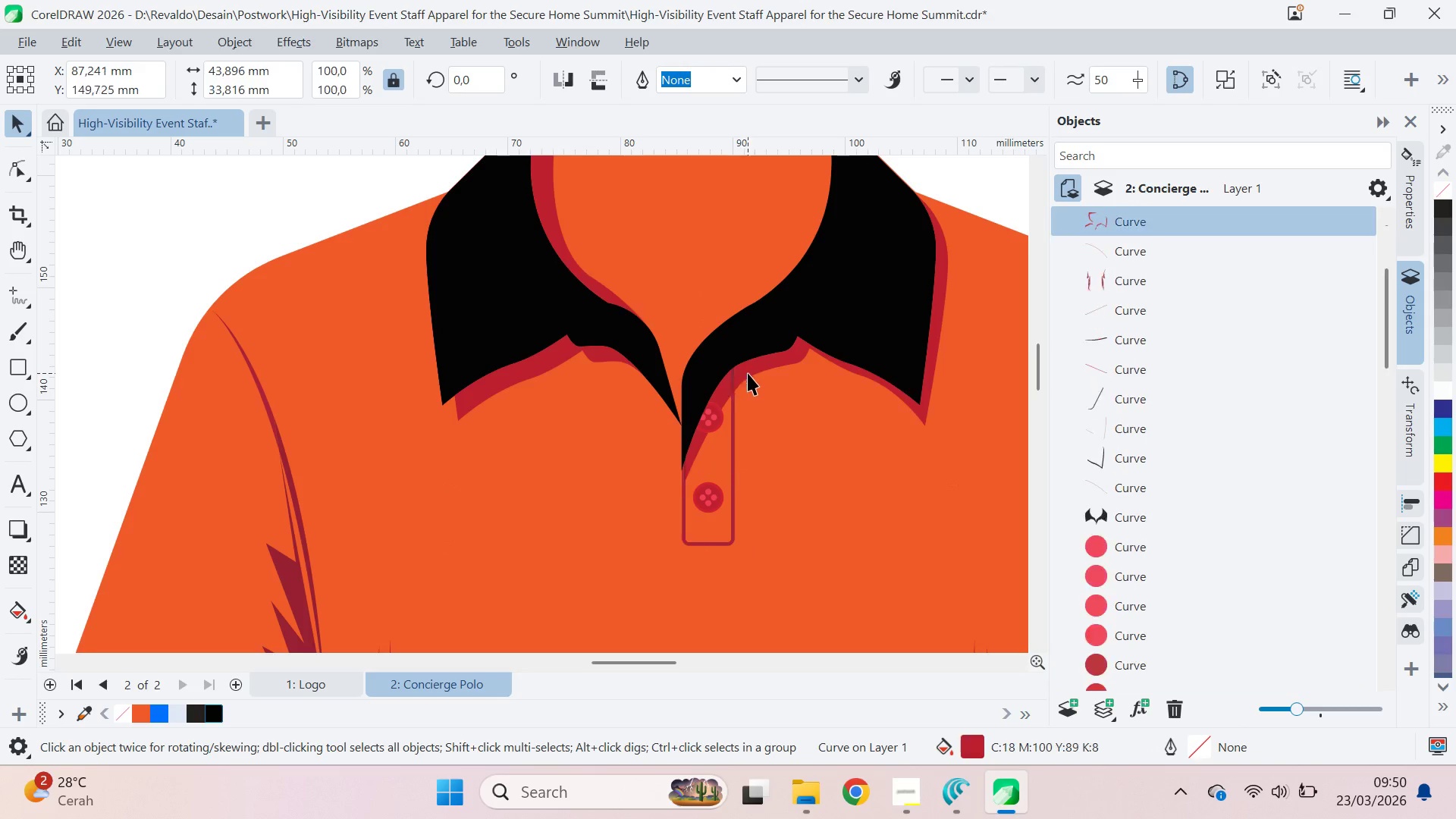 
left_click_drag(start_coordinate=[745, 372], to_coordinate=[783, 400])
 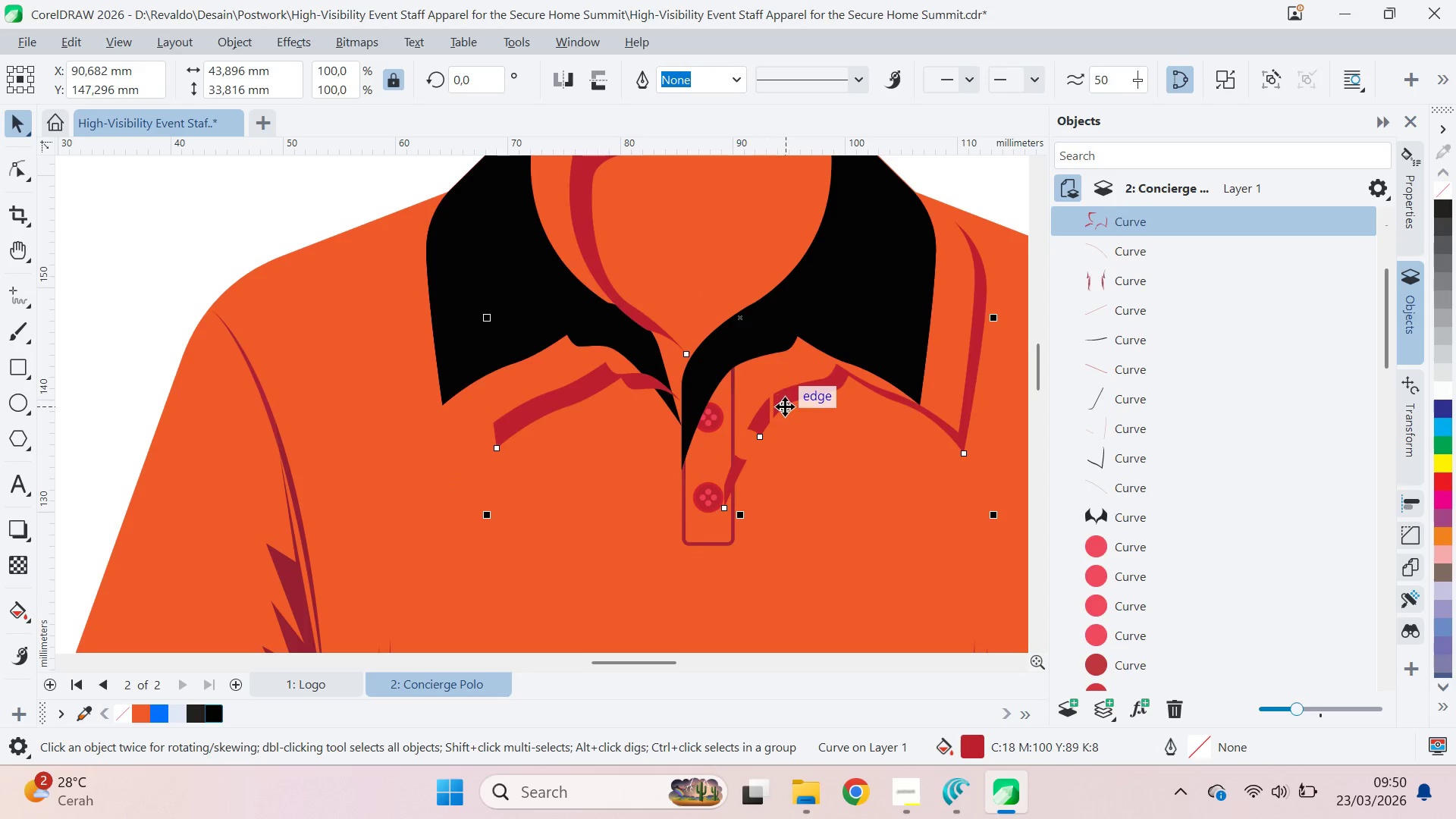 
key(Control+Z)
 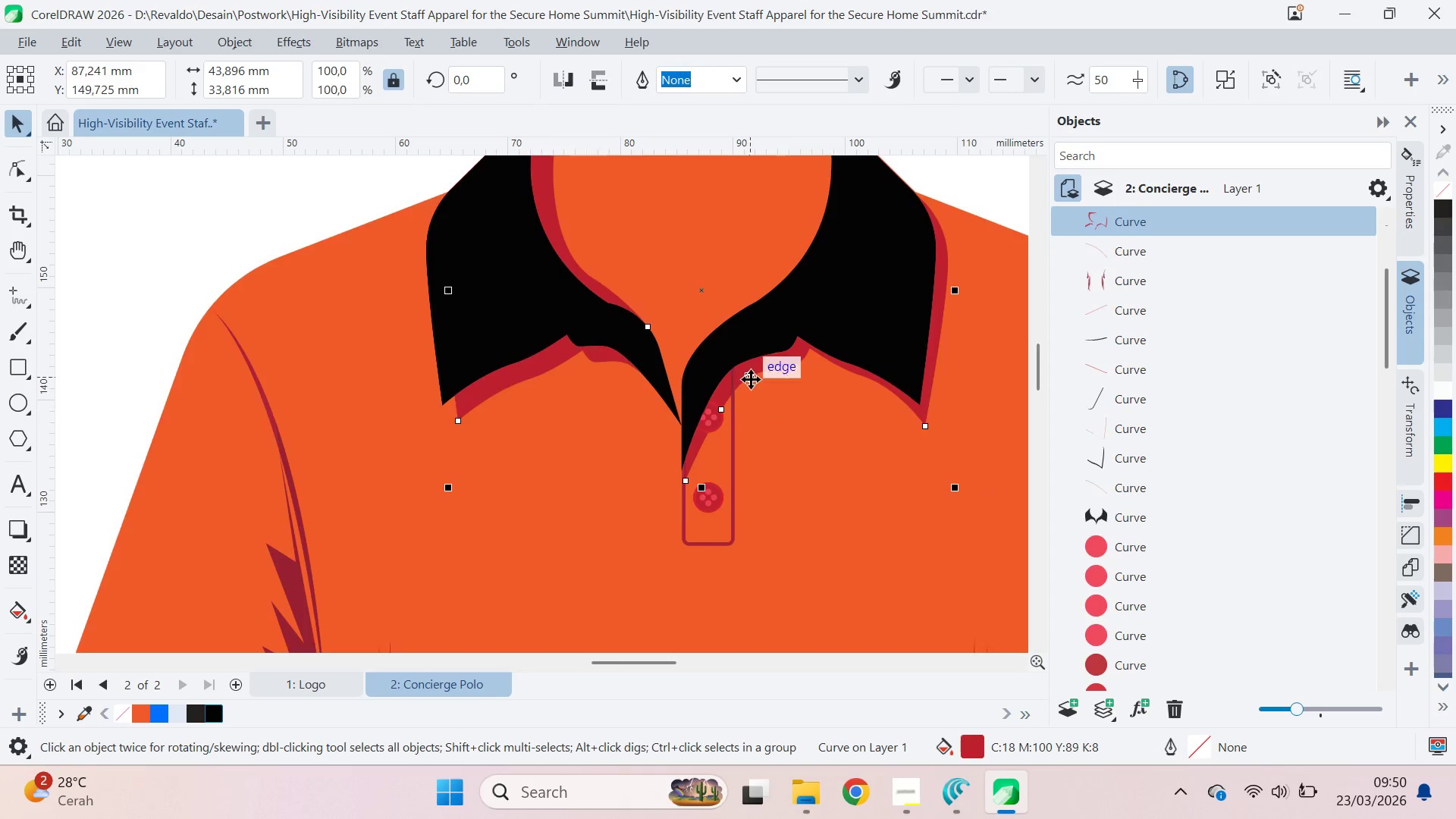 
scroll: coordinate [720, 402], scroll_direction: up, amount: 10.0
 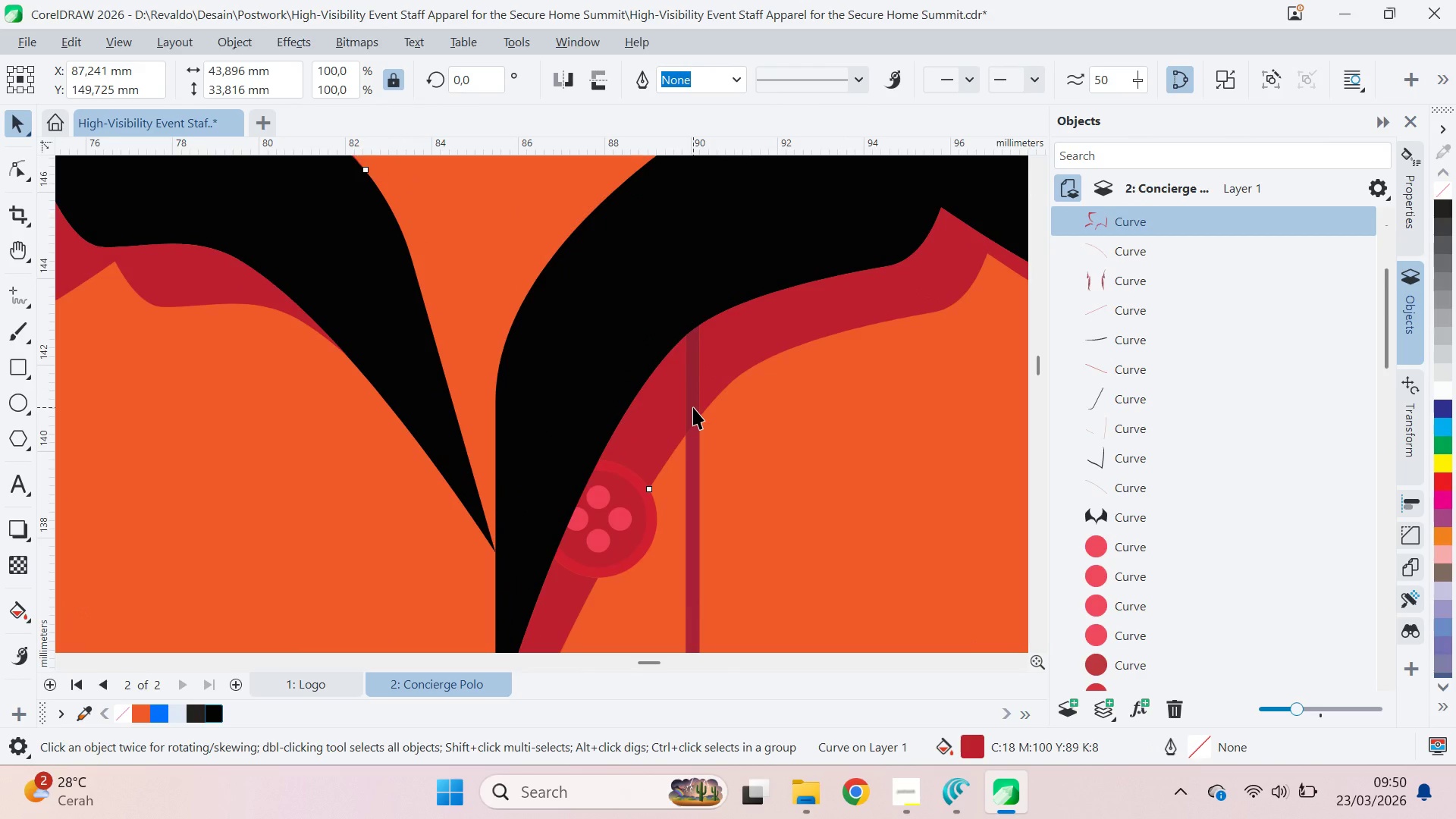 
left_click([693, 407])
 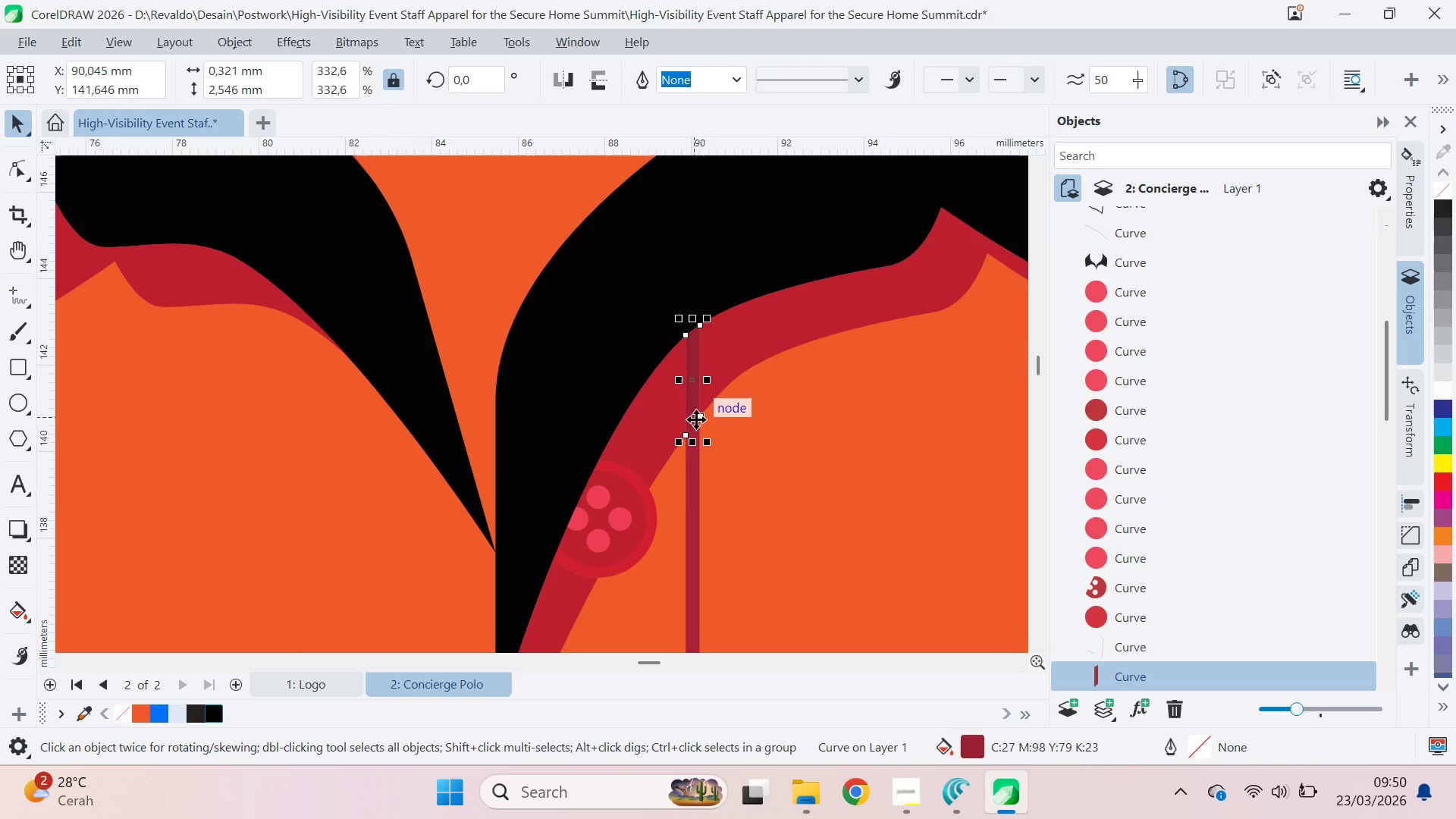 
hold_key(key=ShiftLeft, duration=0.81)
 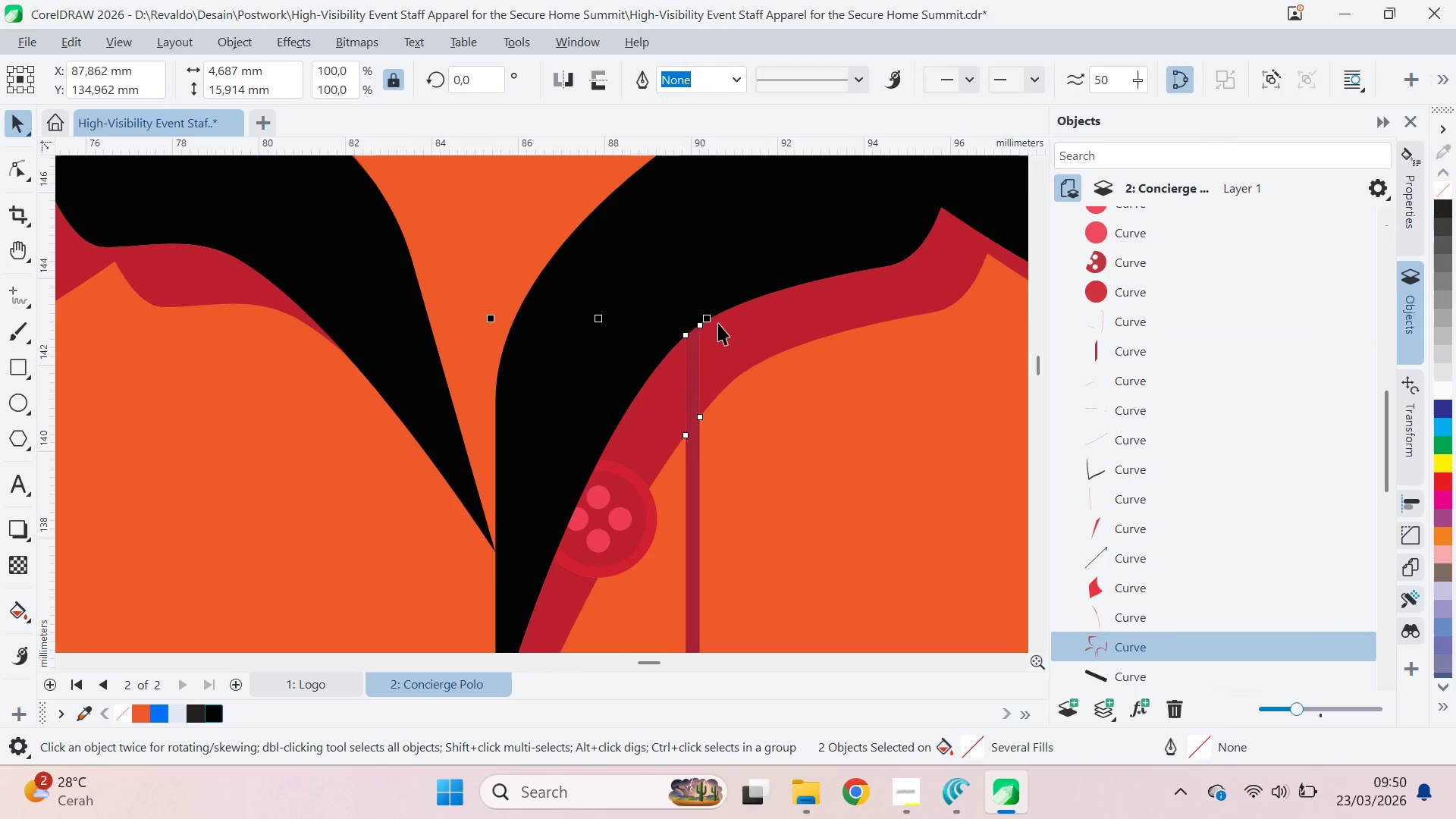 
scroll: coordinate [718, 429], scroll_direction: down, amount: 9.0
 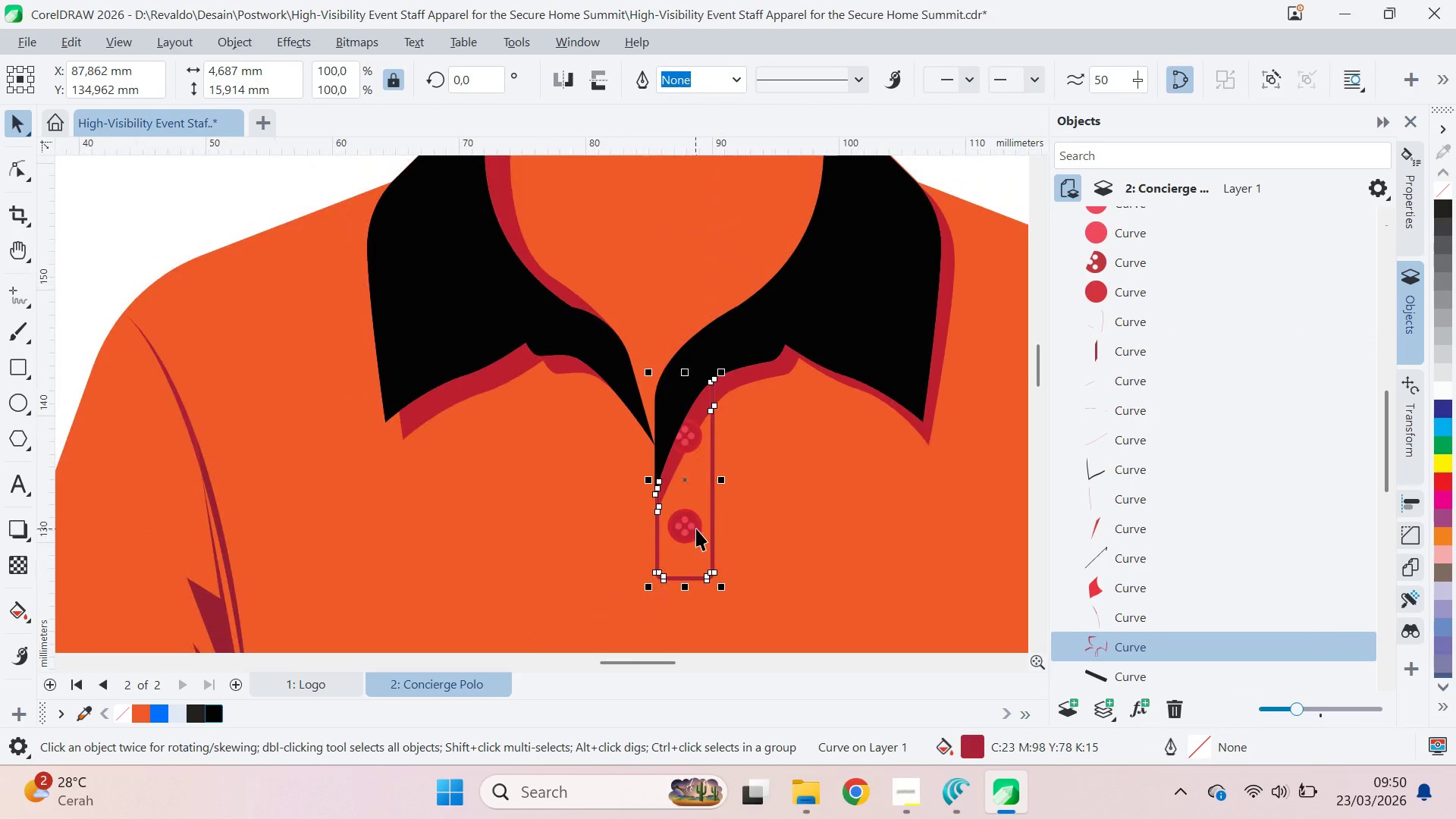 
hold_key(key=ShiftLeft, duration=1.02)
 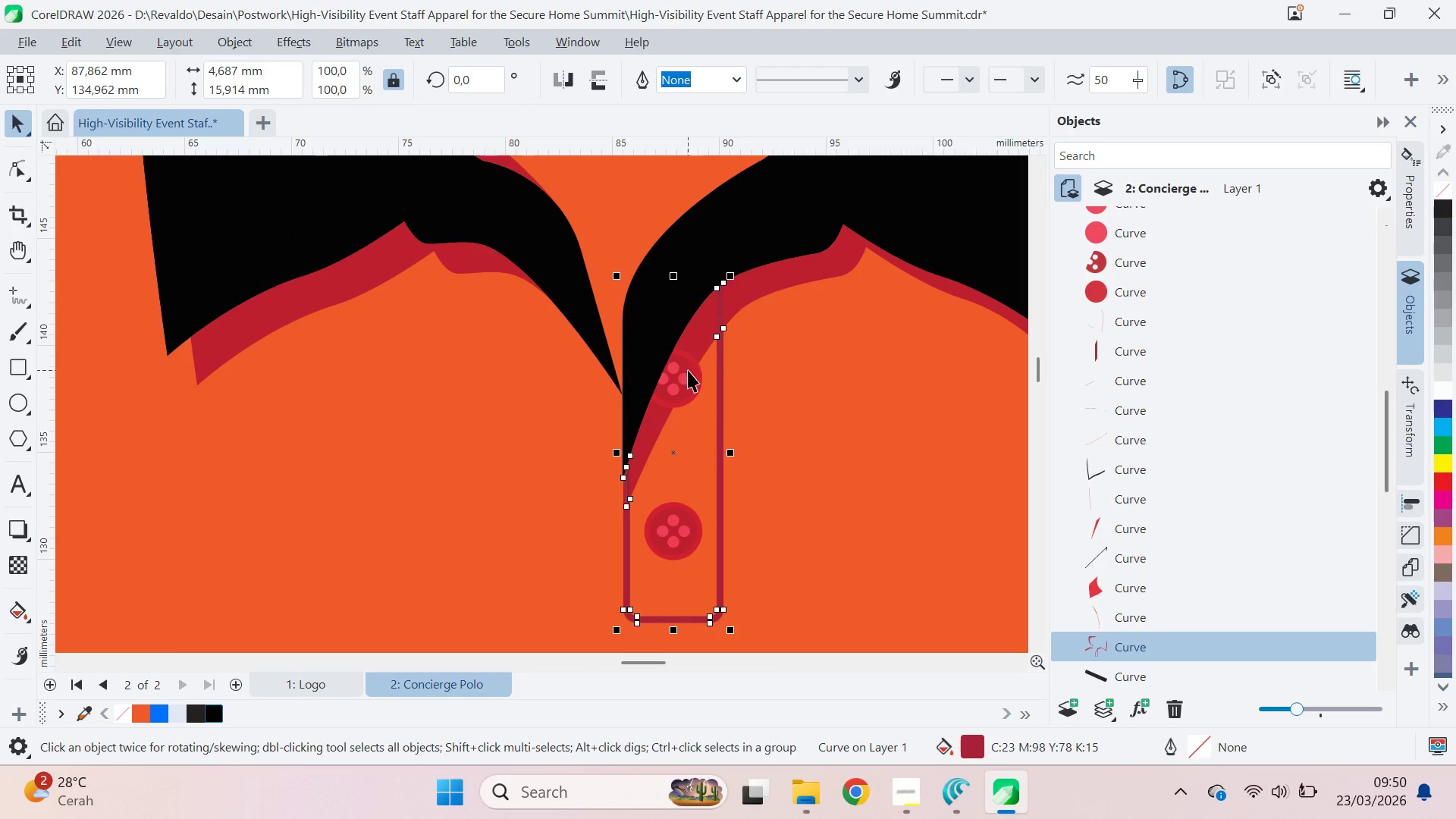 
scroll: coordinate [701, 519], scroll_direction: up, amount: 4.0
 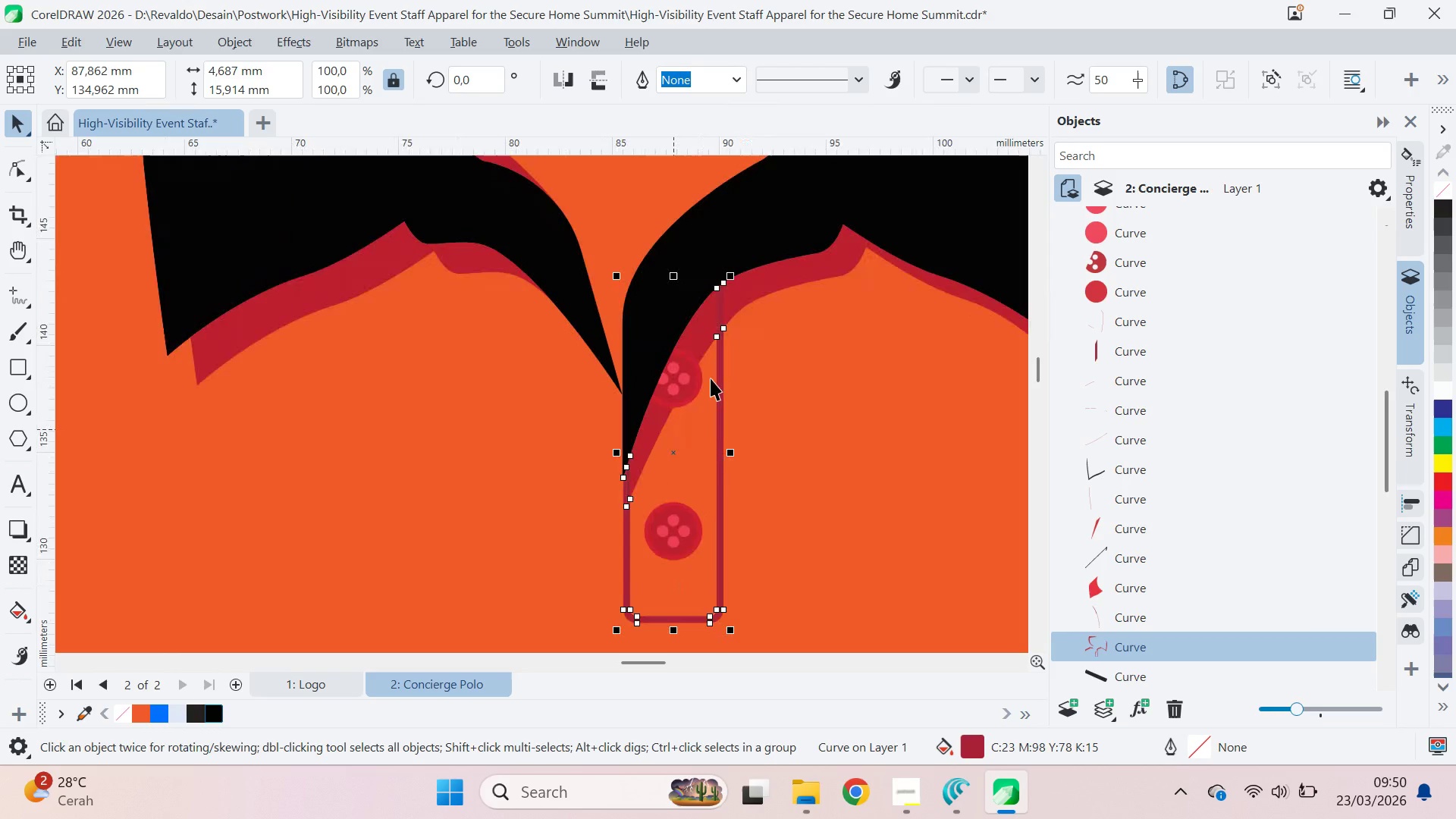 
left_click([688, 370])
 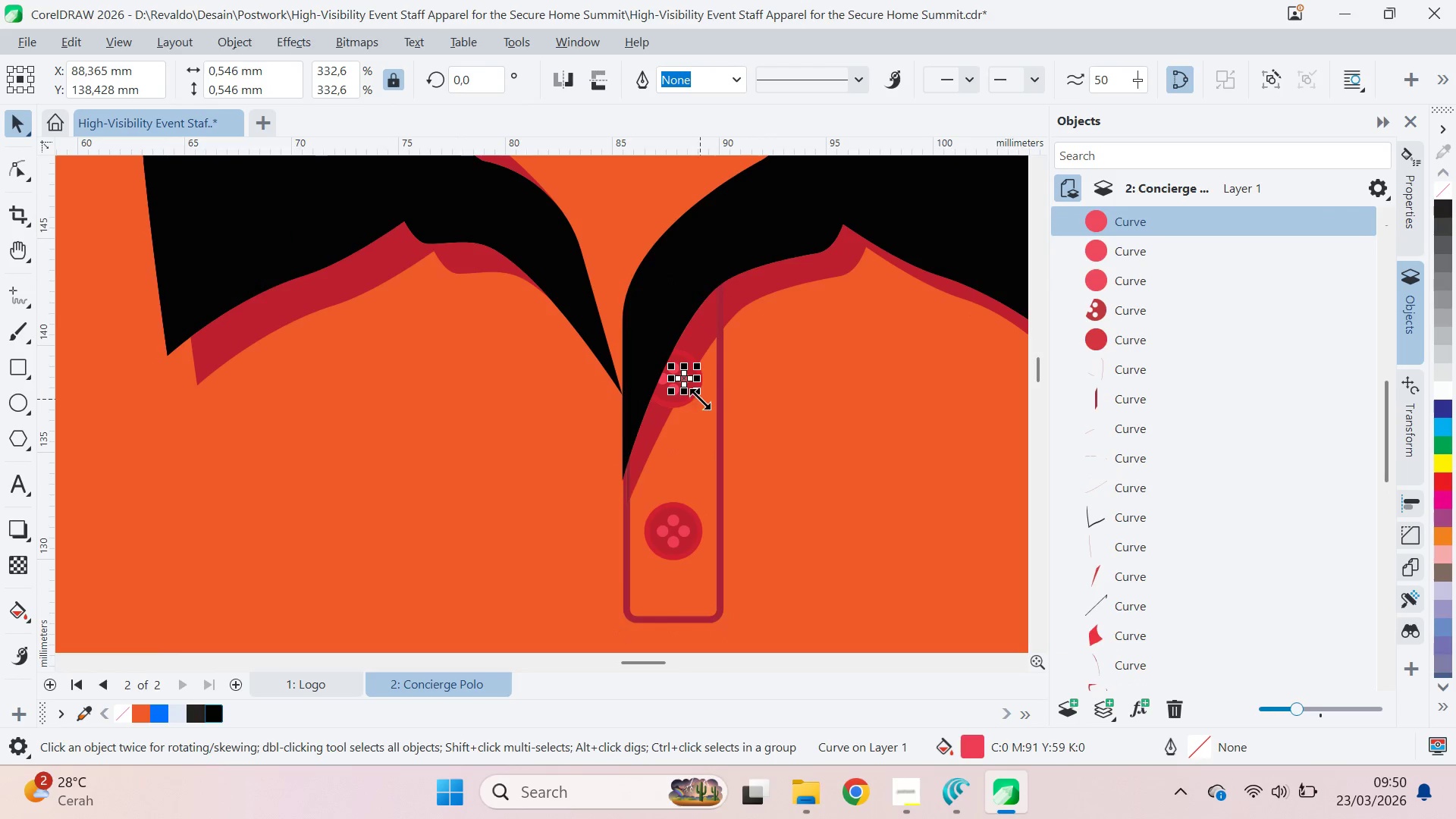 
scroll: coordinate [701, 399], scroll_direction: up, amount: 2.0
 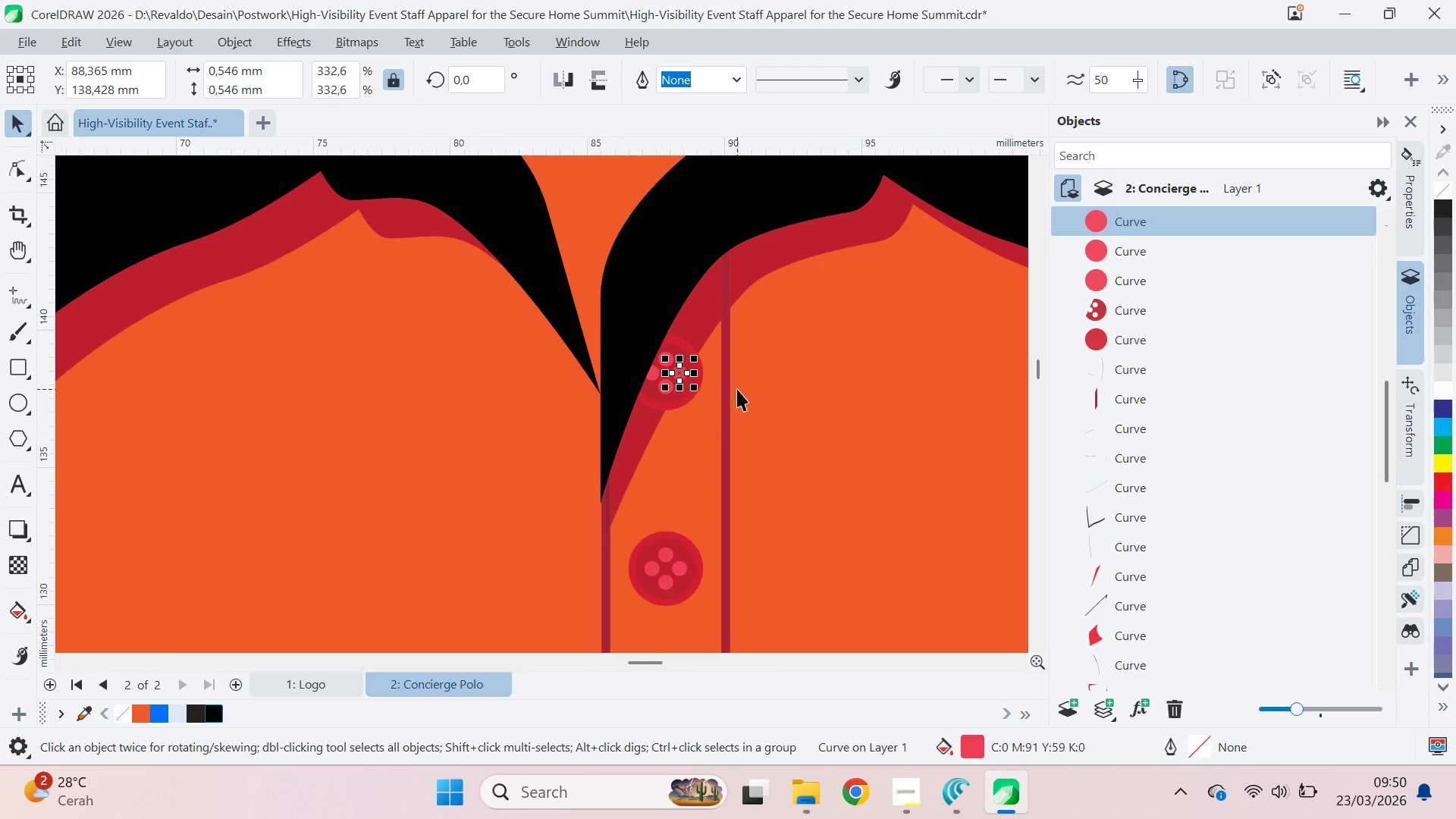 
key(V)
 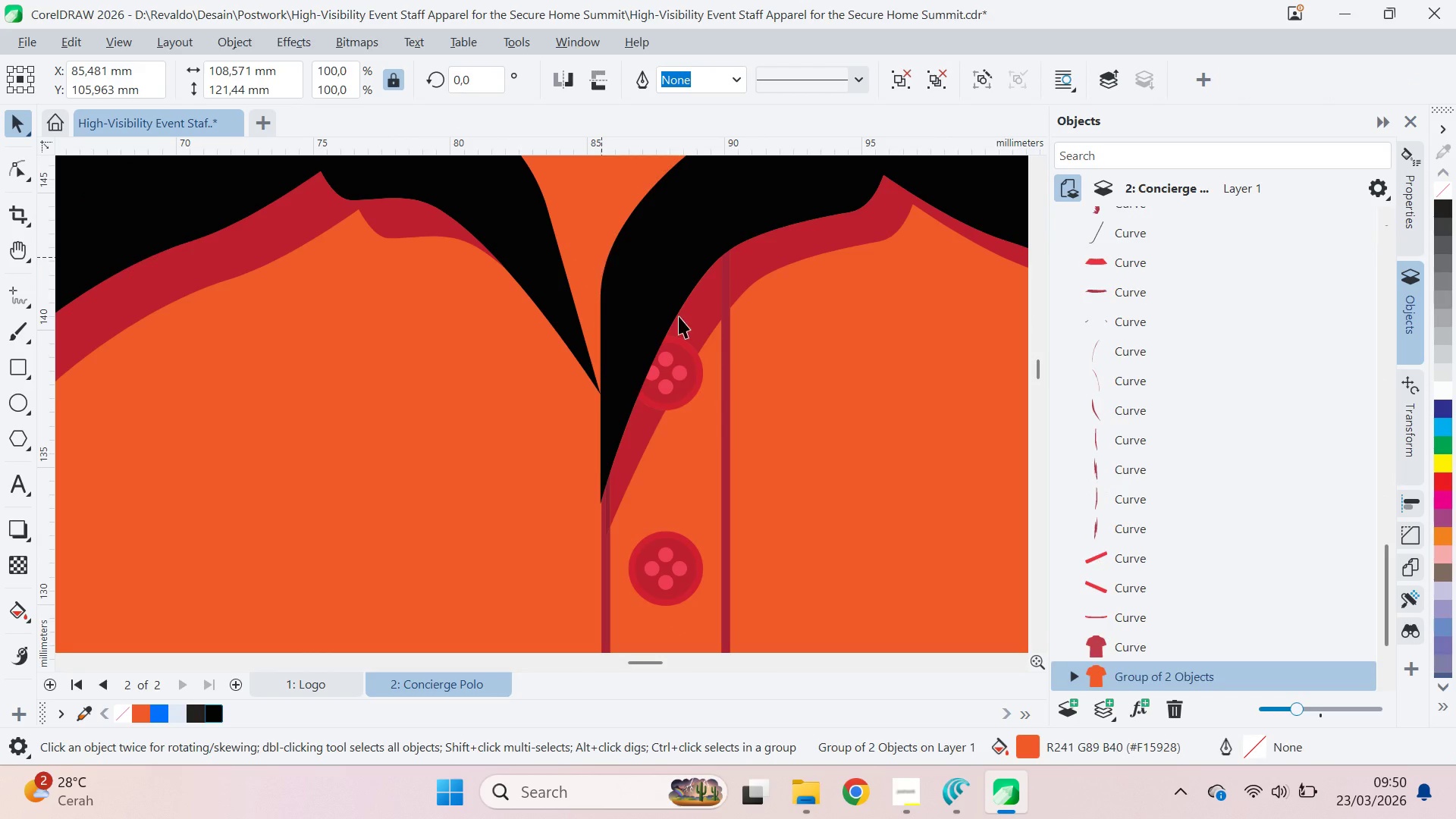 
left_click_drag(start_coordinate=[658, 367], to_coordinate=[765, 397])
 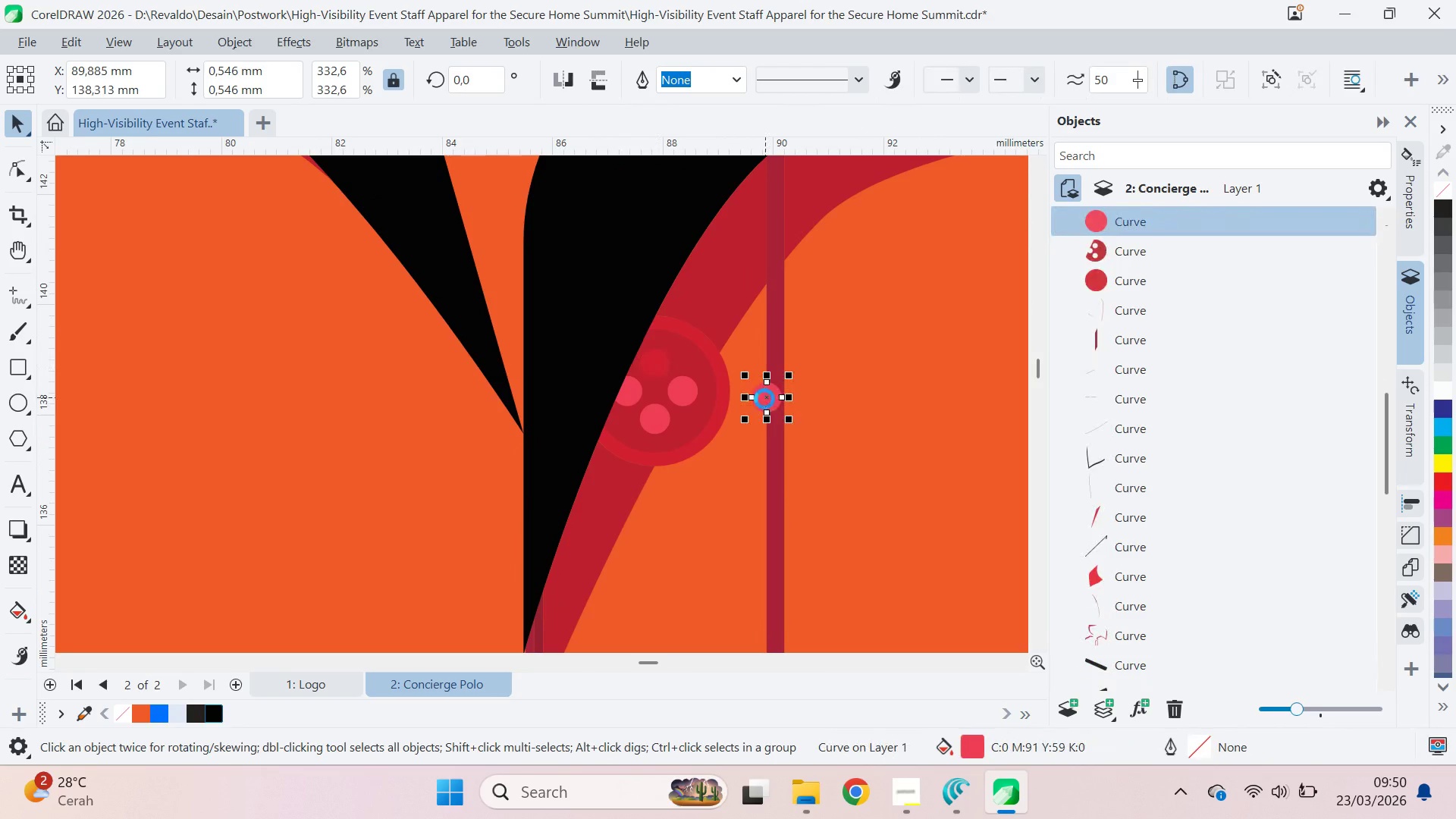 
scroll: coordinate [677, 373], scroll_direction: up, amount: 5.0
 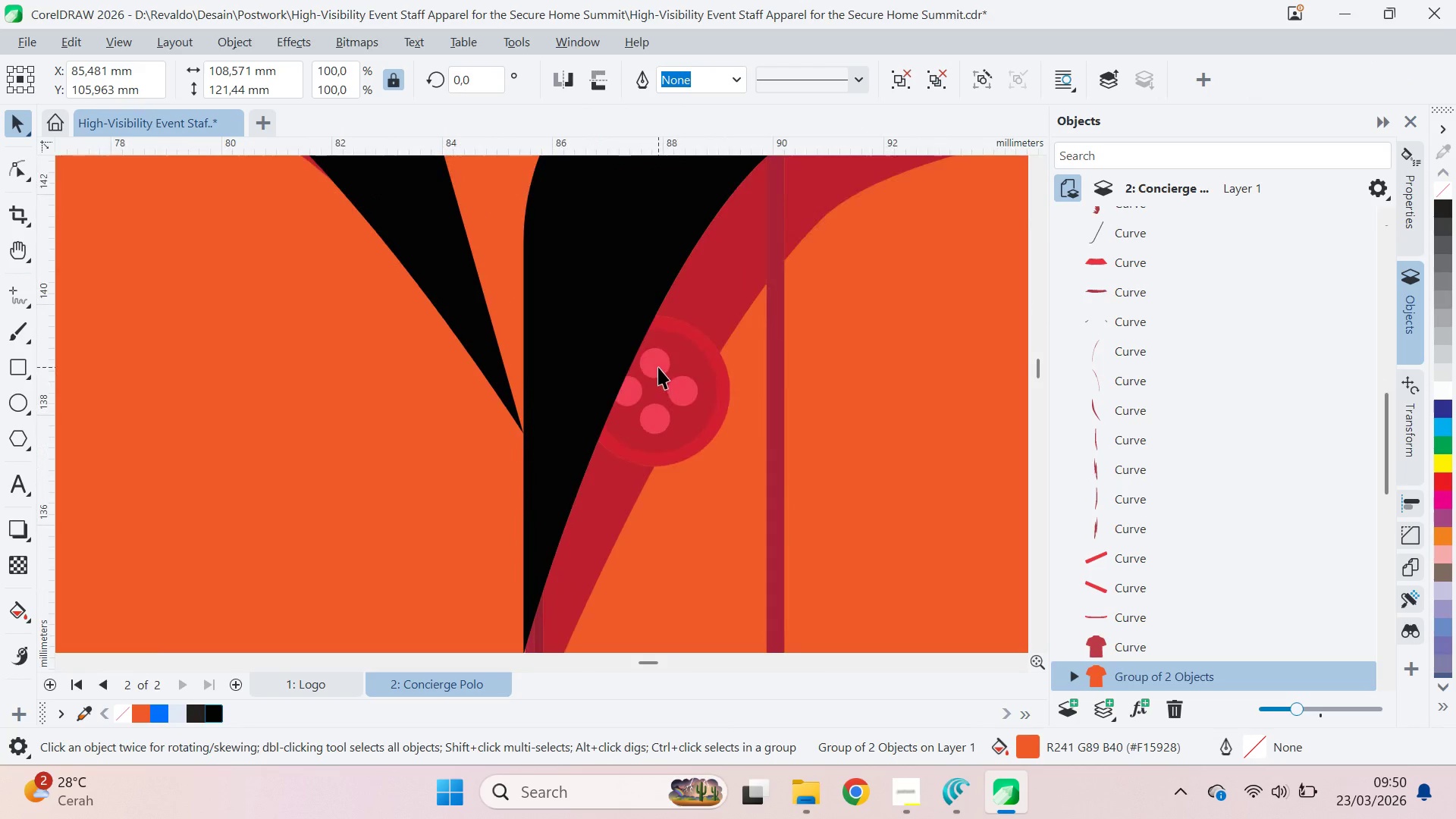 
key(Control+ControlLeft)
 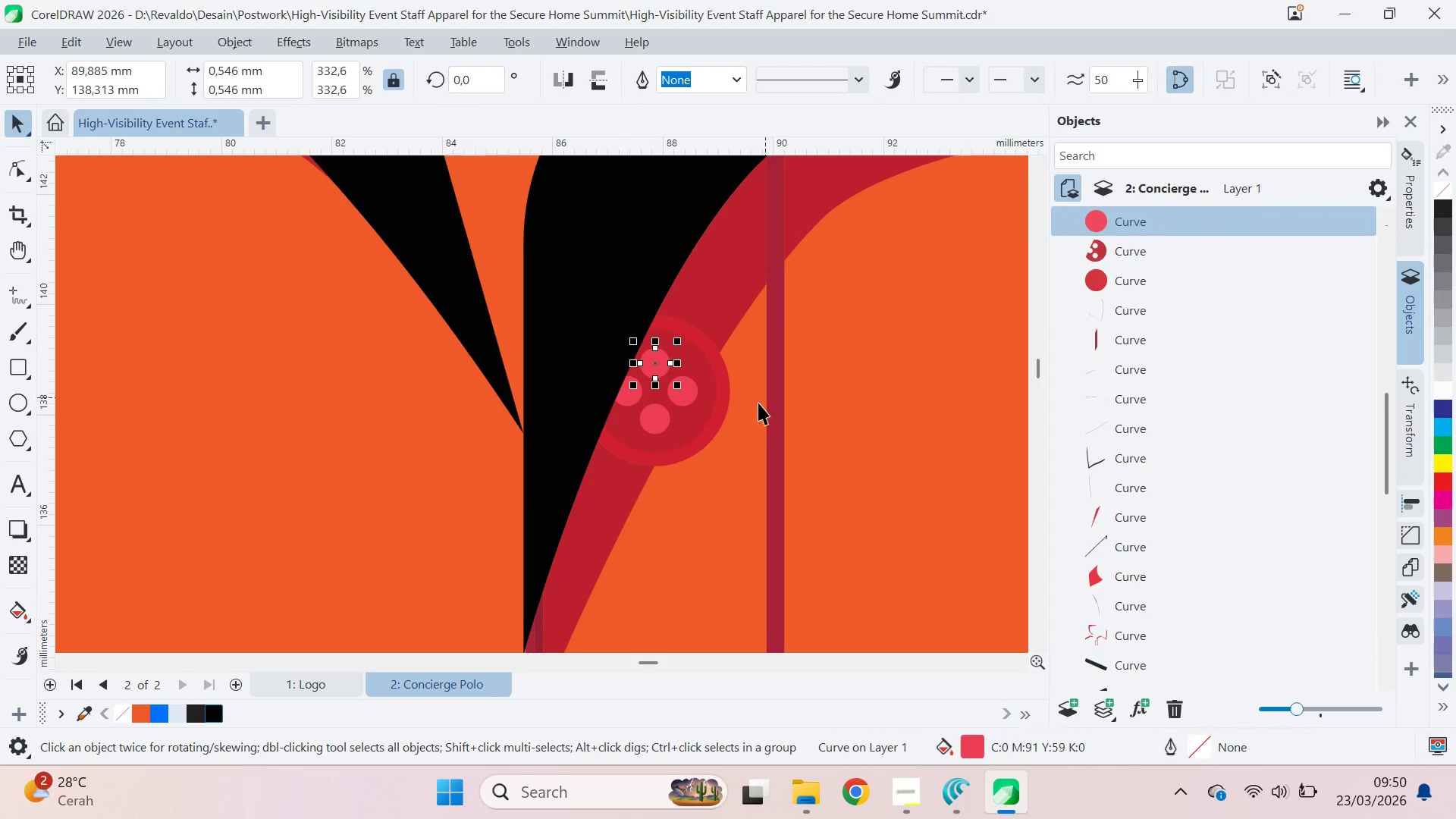 
key(Control+Z)
 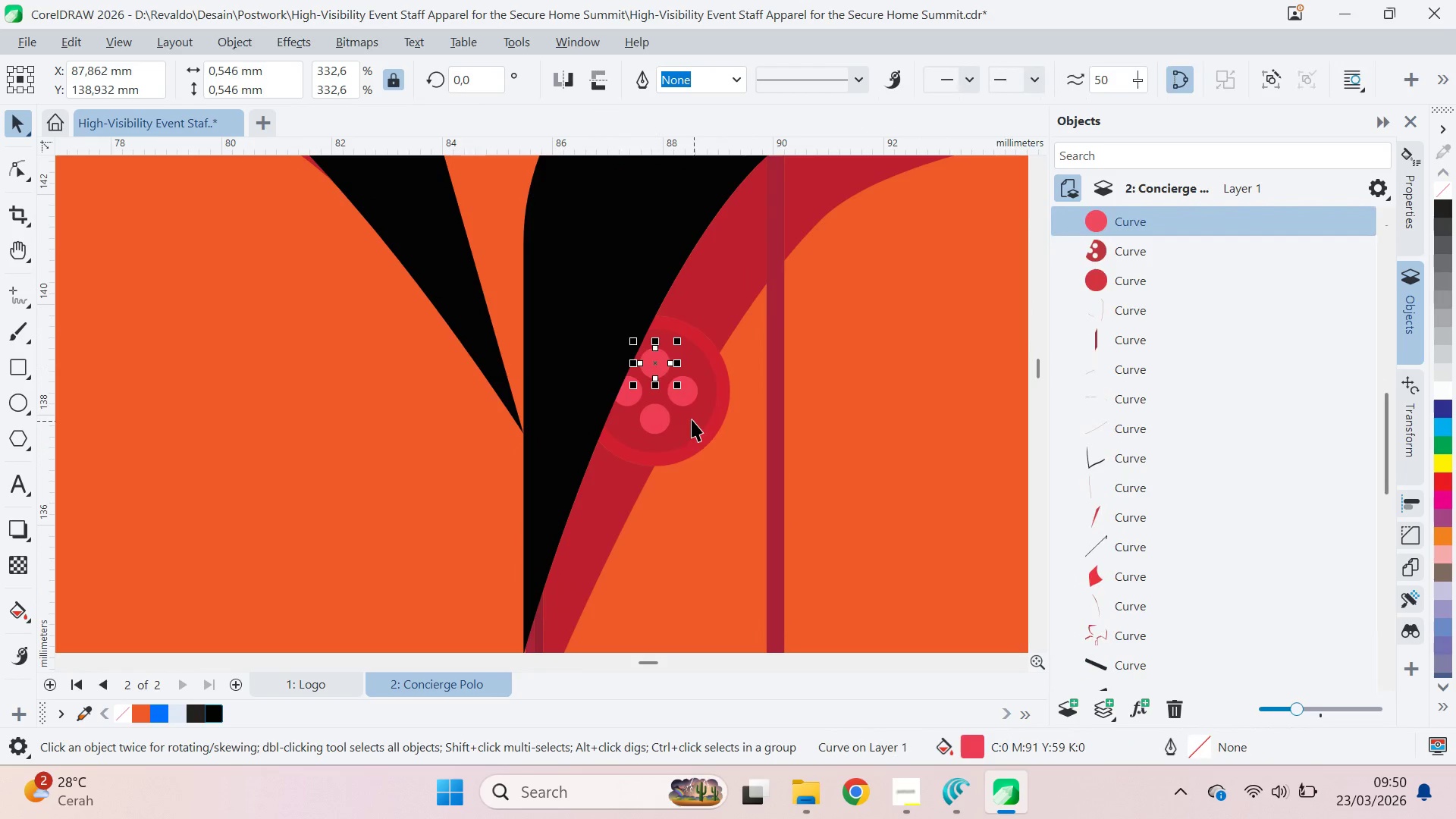 
hold_key(key=ShiftLeft, duration=1.51)
left_click([692, 394])
 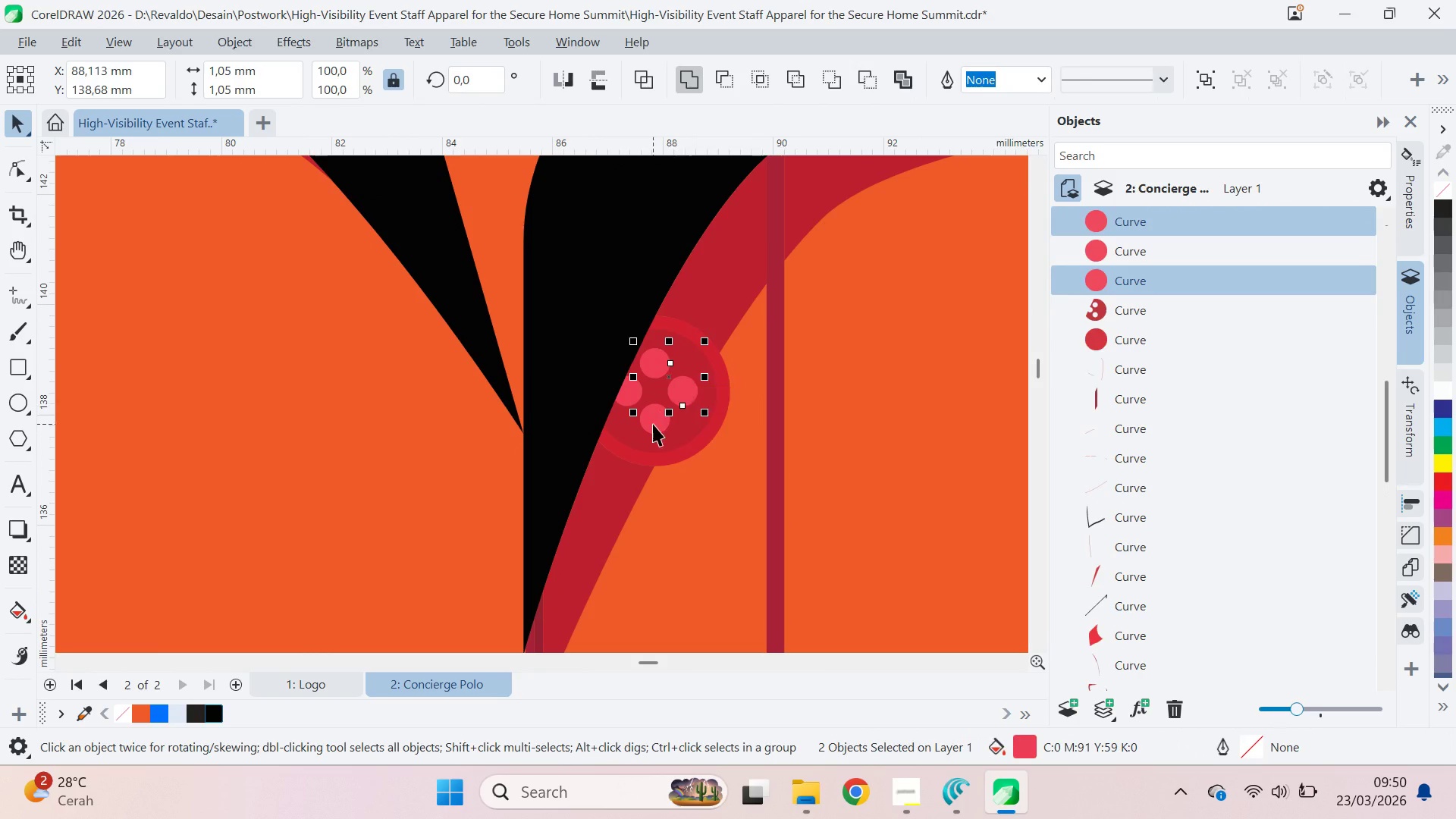 
left_click([653, 424])
 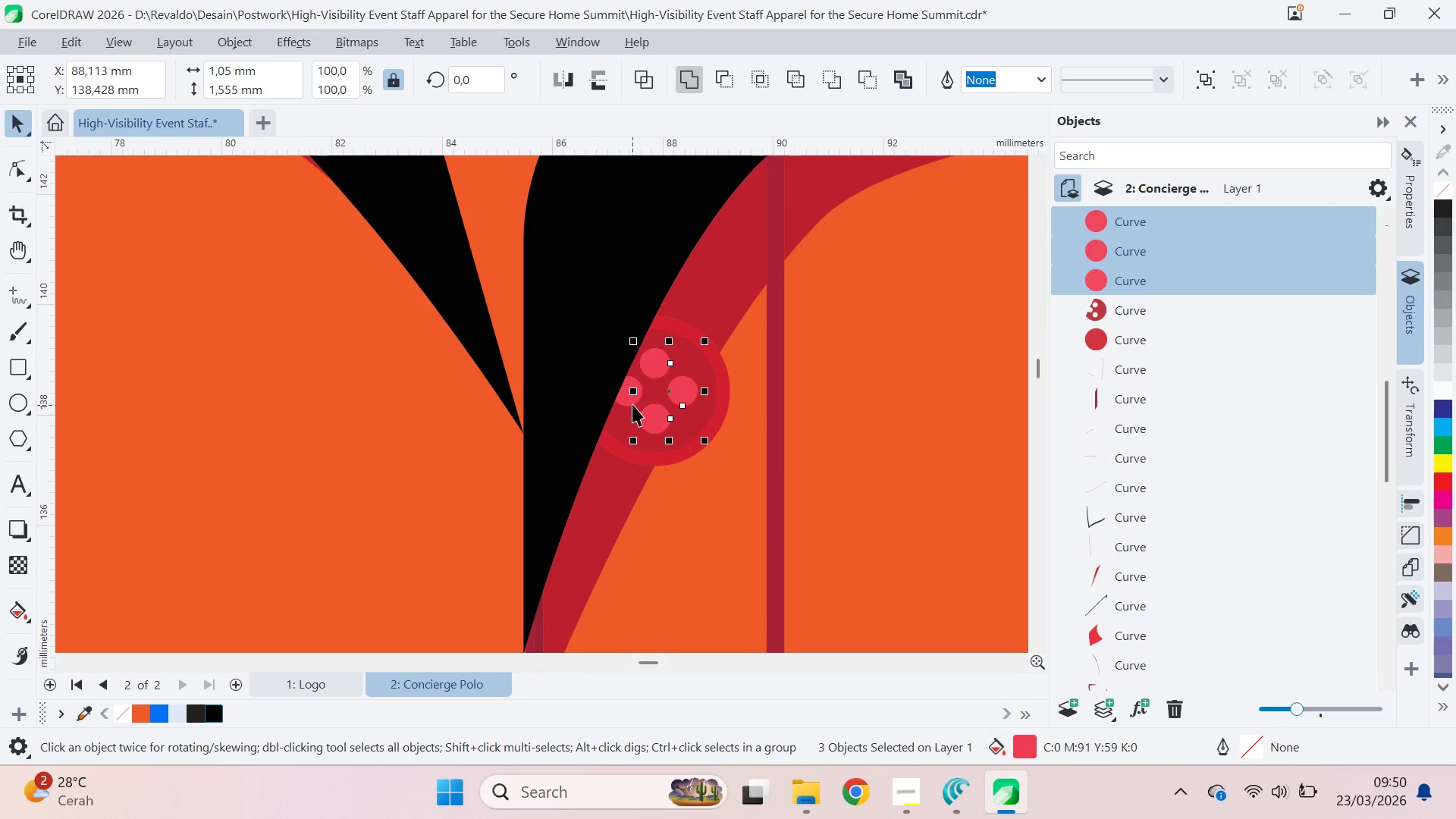 
hold_key(key=ShiftLeft, duration=1.52)
left_click([626, 397])
 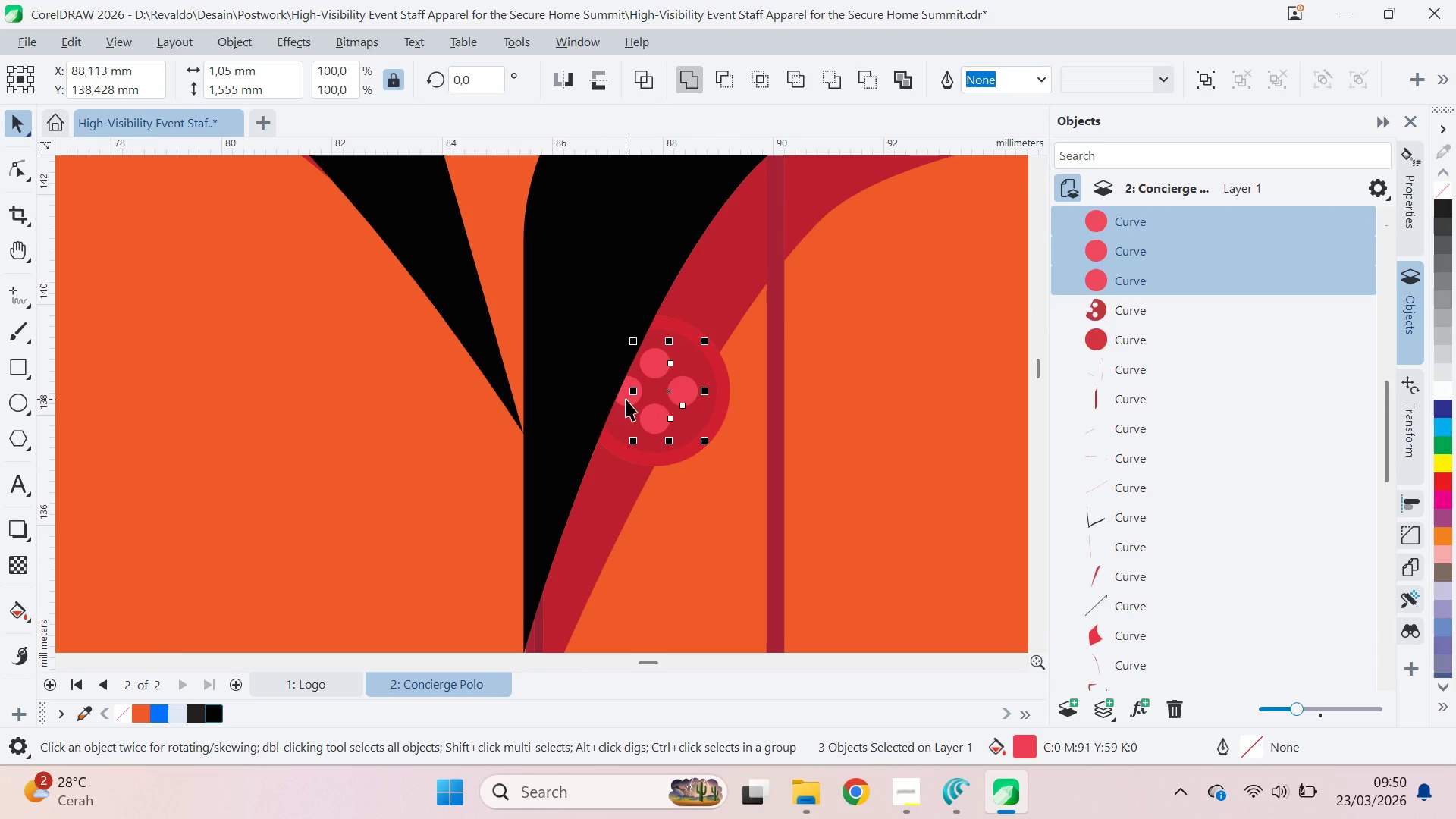 
left_click([626, 399])
 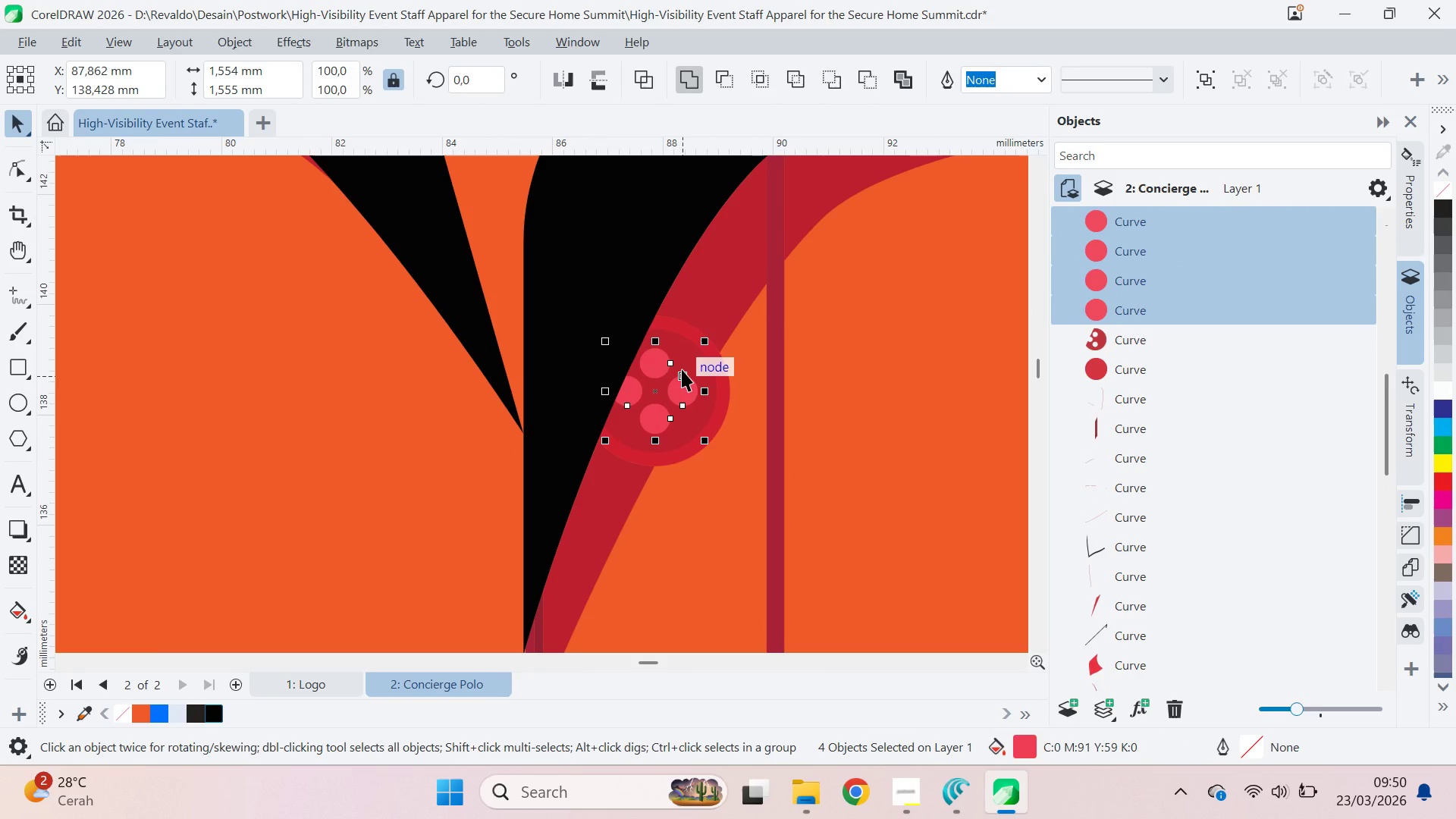 
hold_key(key=ShiftLeft, duration=1.52)
left_click([680, 356])
 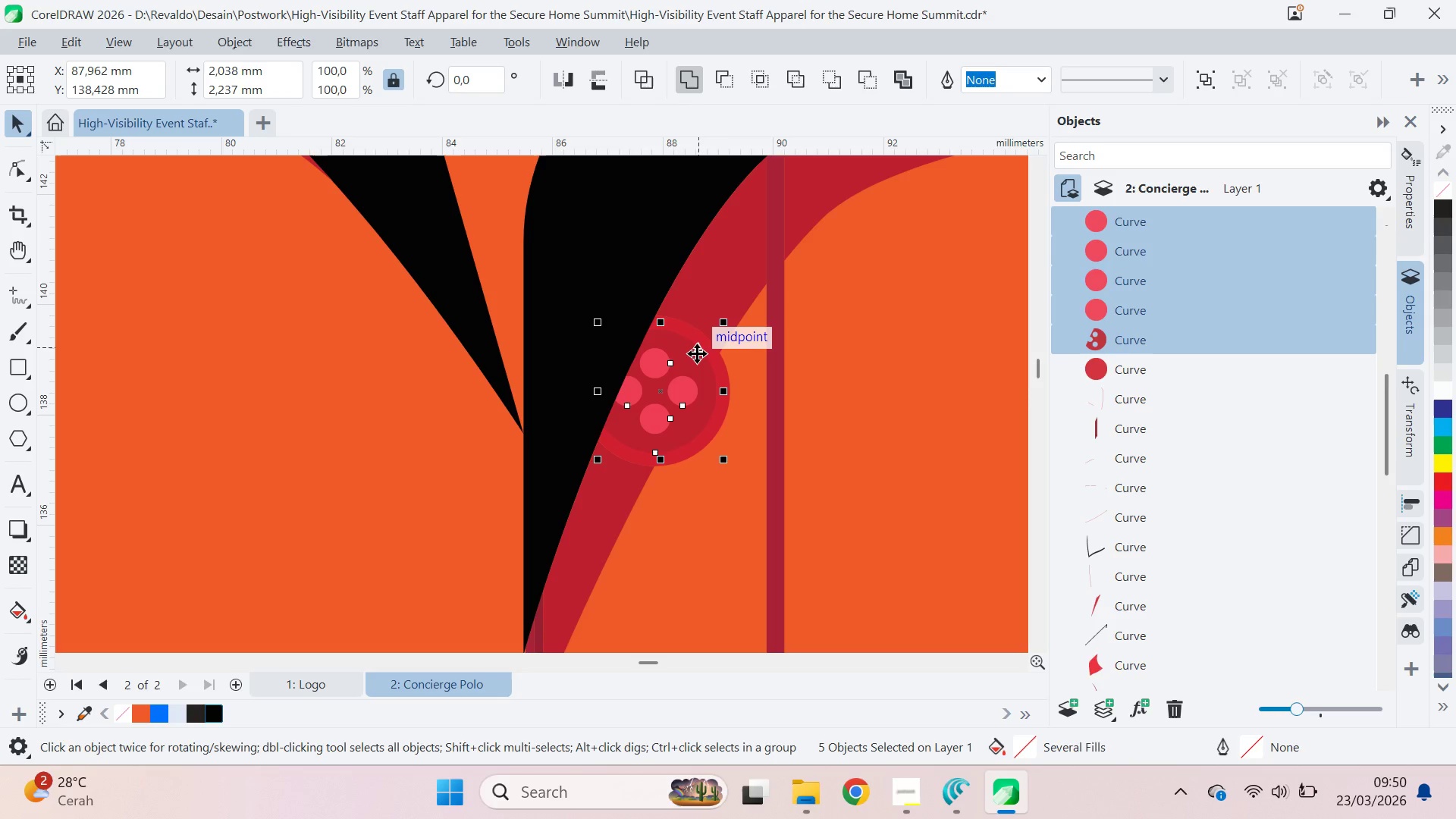 
hold_key(key=ShiftLeft, duration=1.51)
 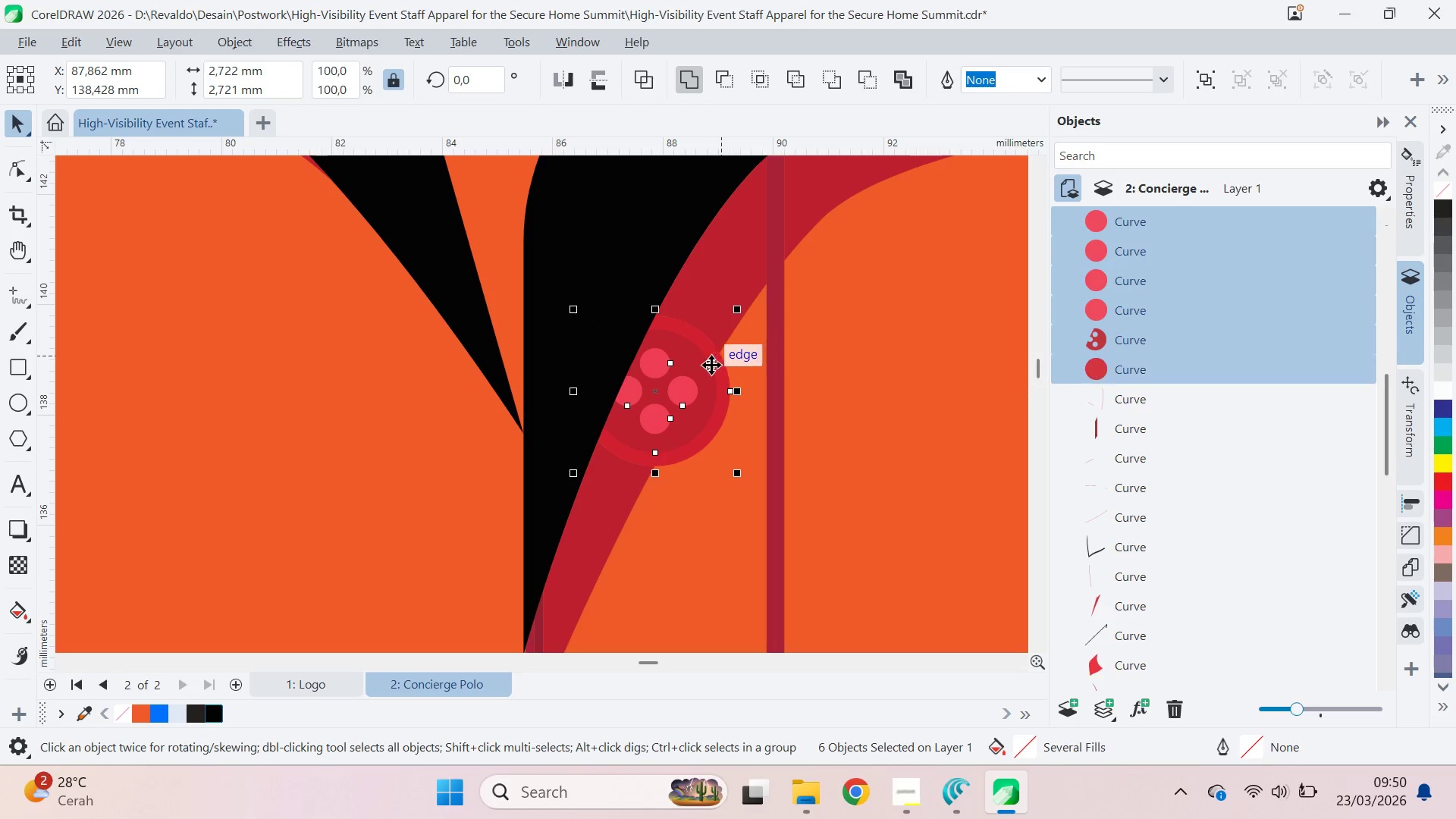 
hold_key(key=ShiftLeft, duration=0.7)
 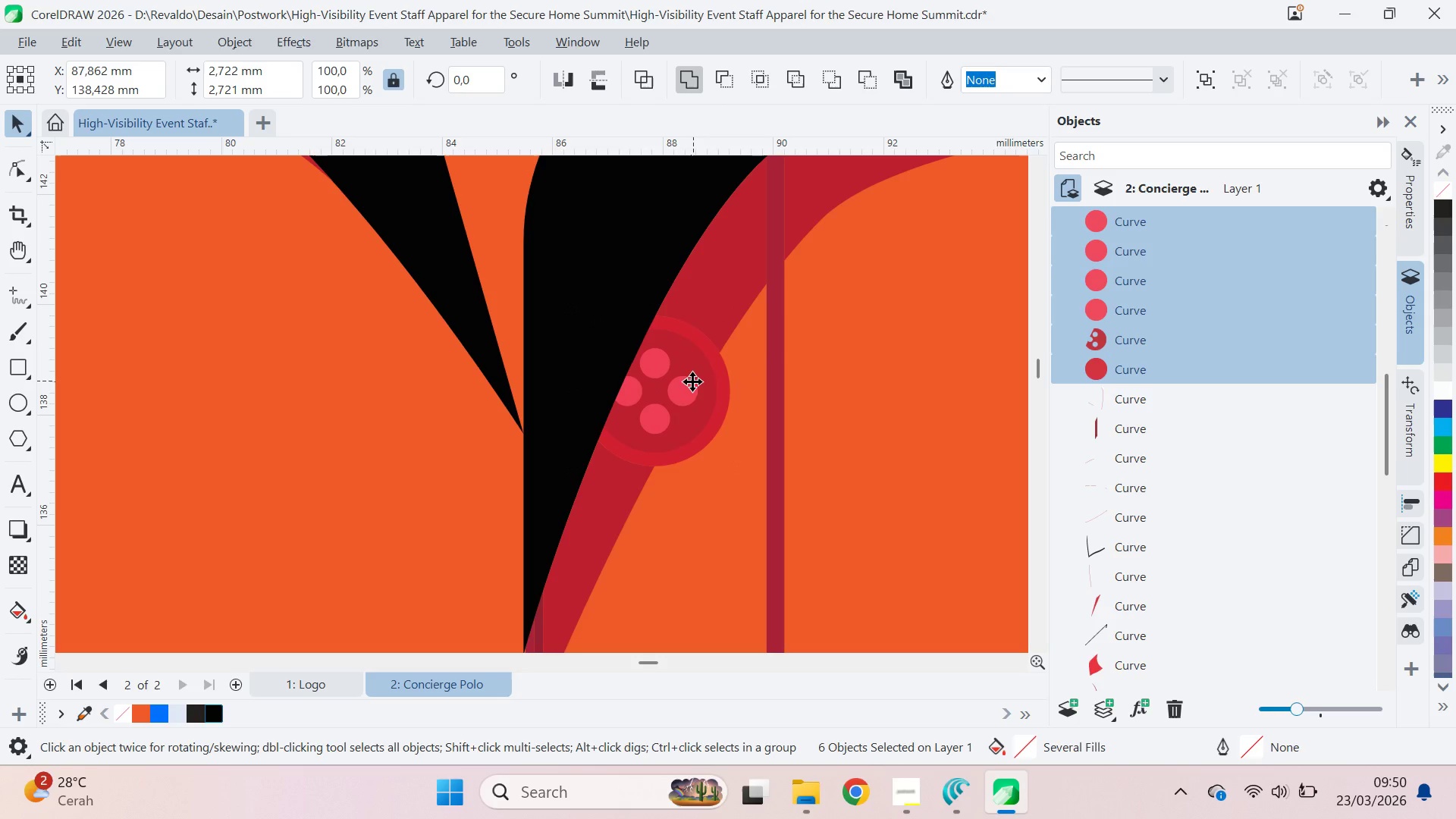 
left_click_drag(start_coordinate=[690, 381], to_coordinate=[908, 419])
 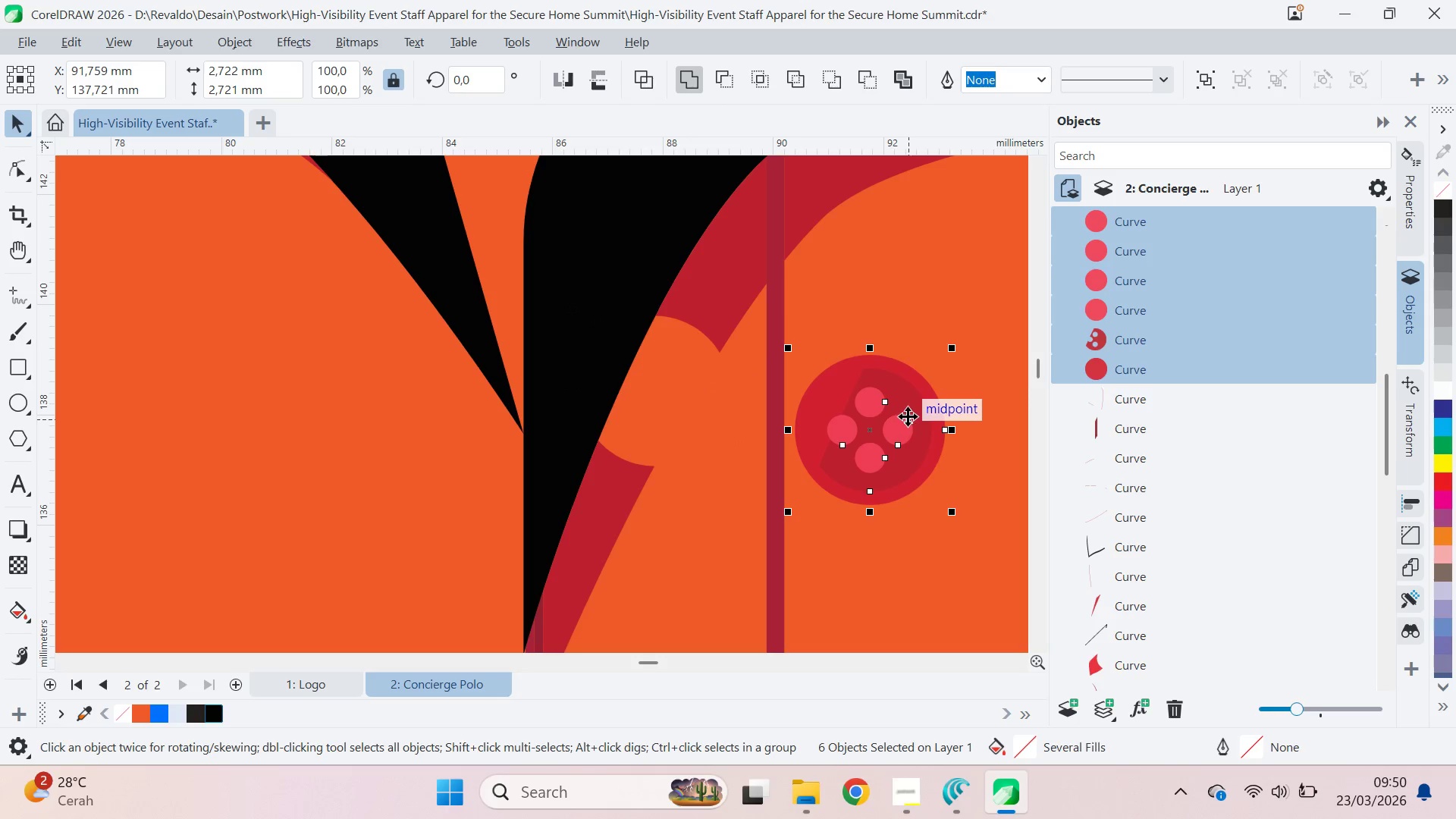 
key(Control+Z)
 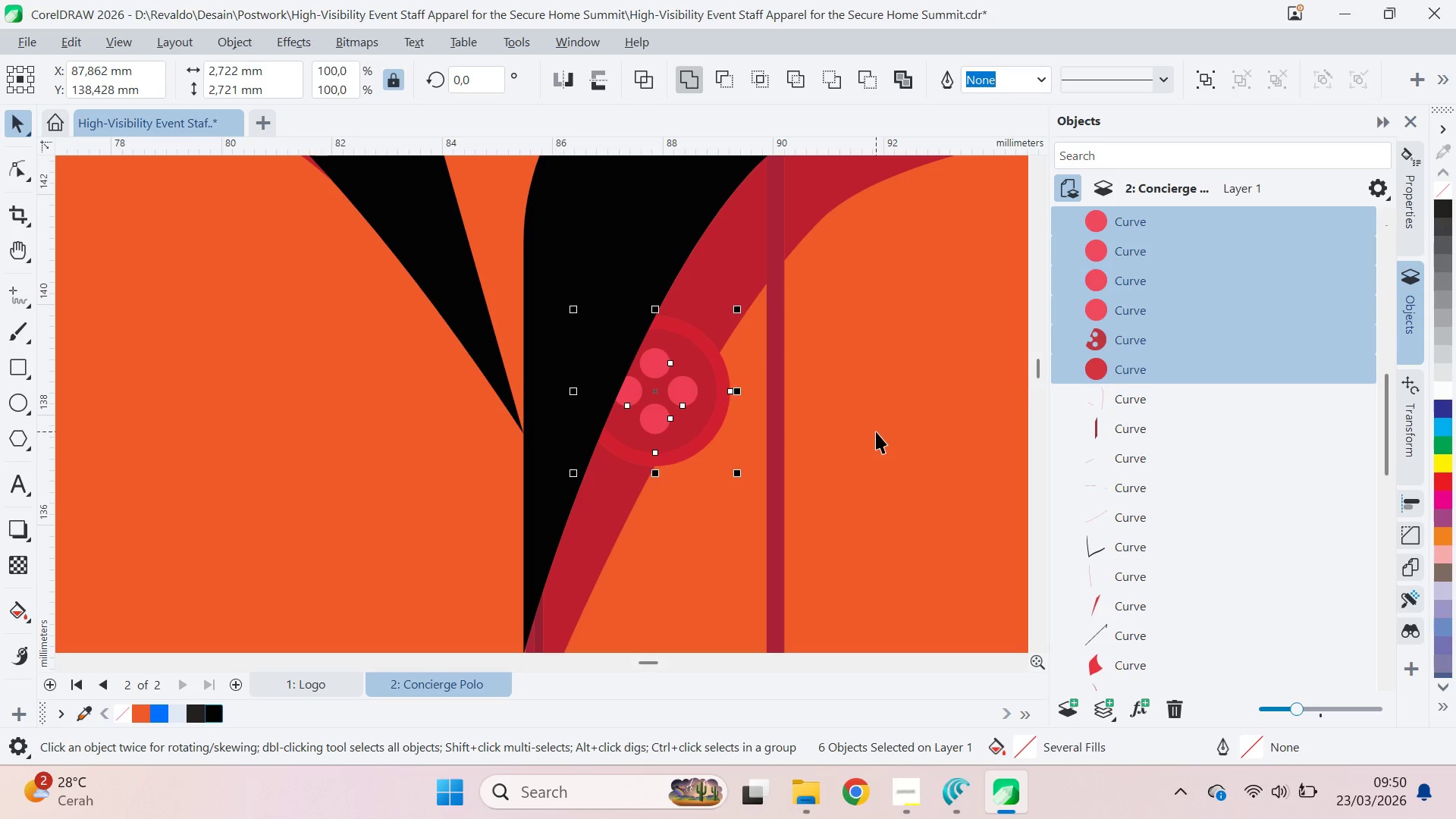 
key(Control+G)
 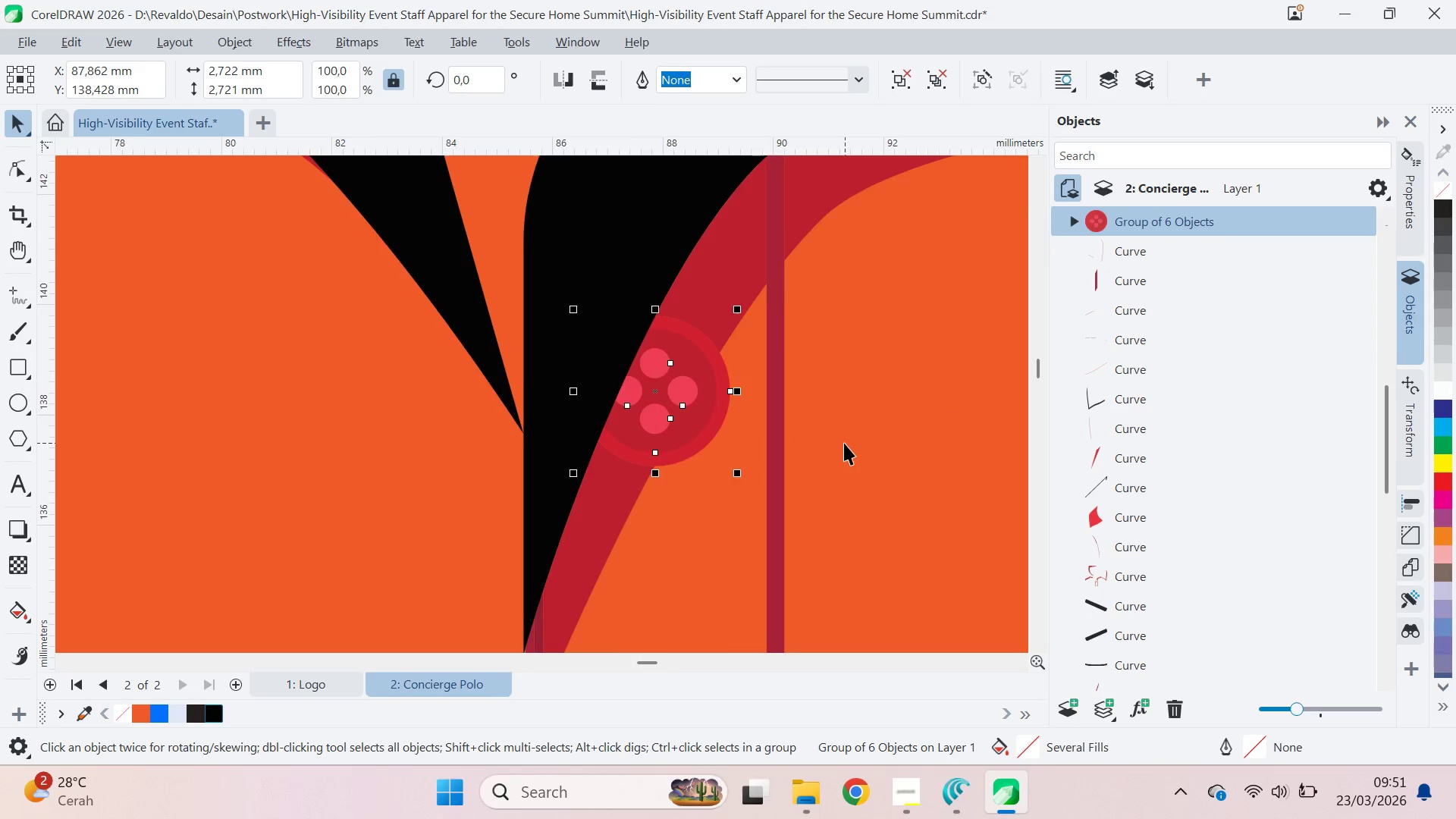 
key(Q)
 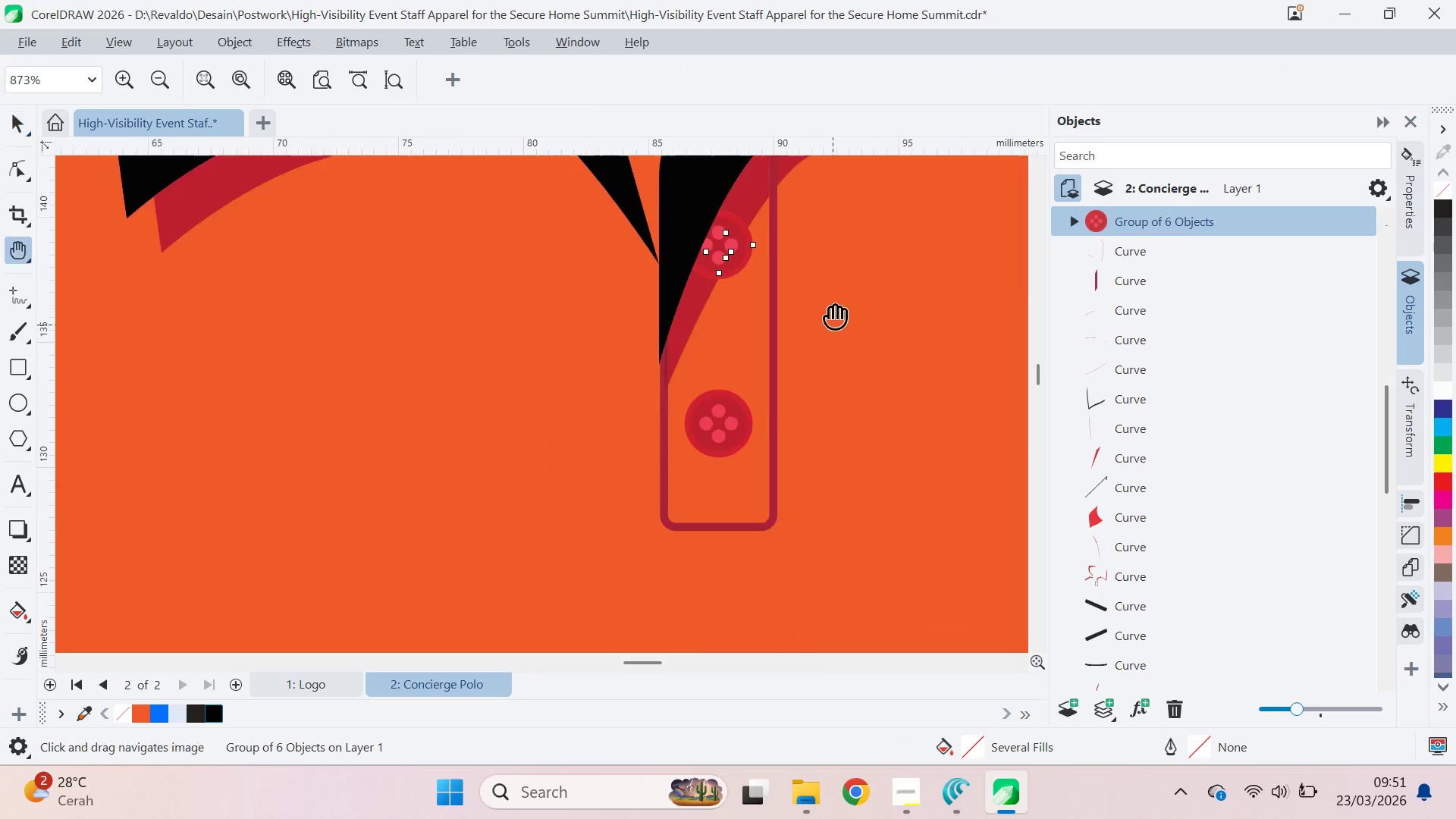 
scroll: coordinate [841, 441], scroll_direction: down, amount: 6.0
 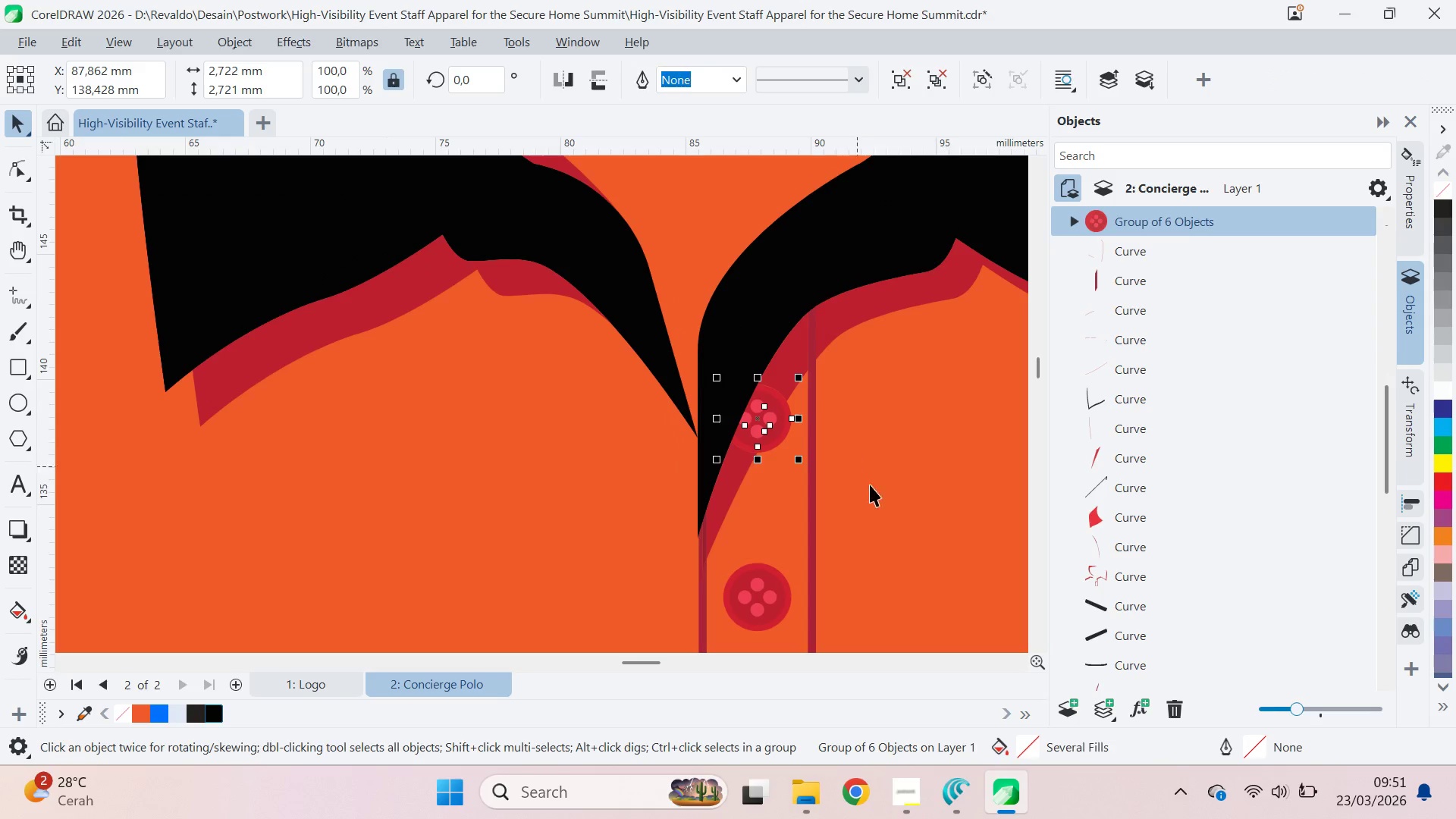 
left_click_drag(start_coordinate=[870, 487], to_coordinate=[830, 296])
 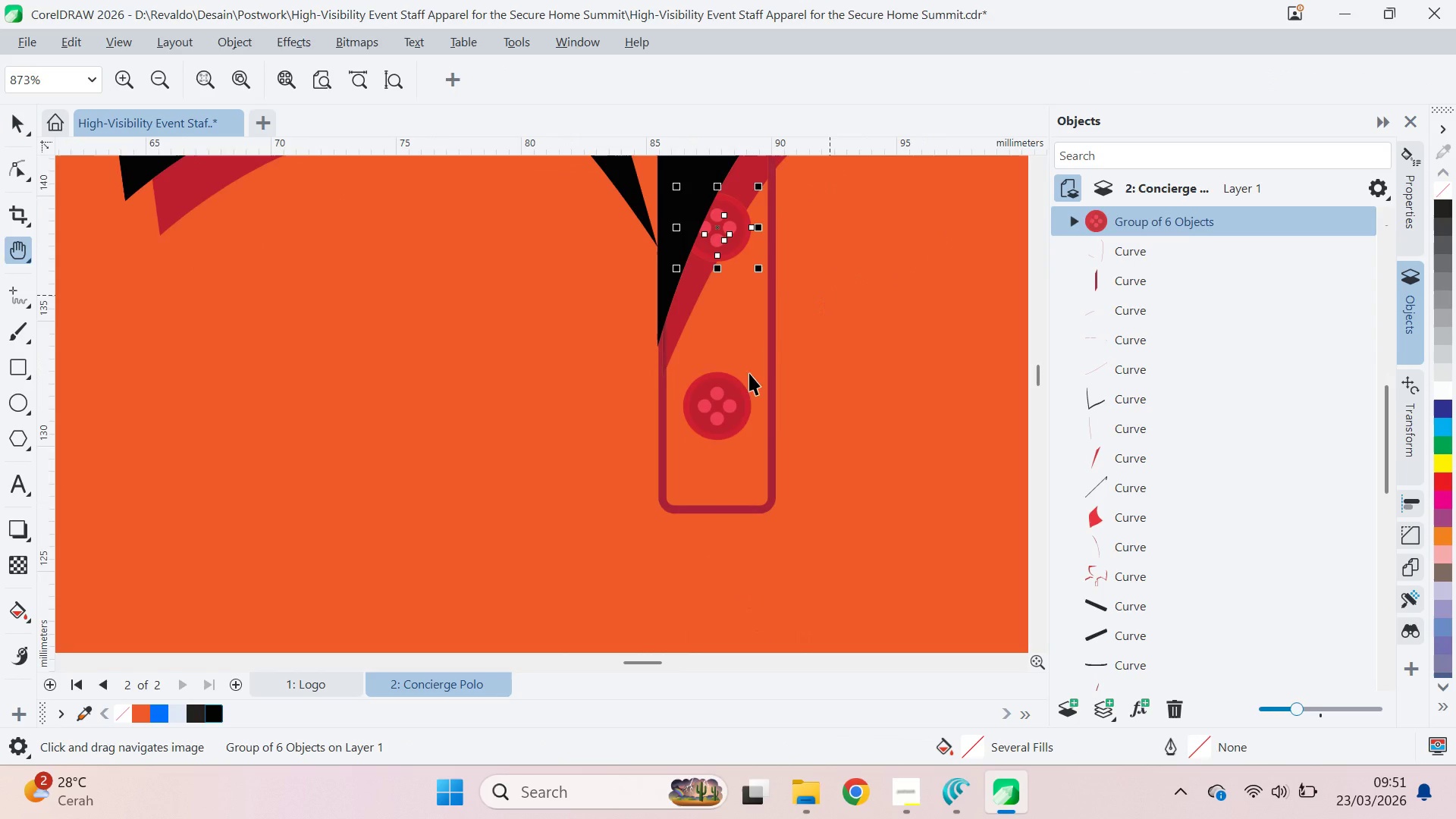 
double_click([830, 295])
 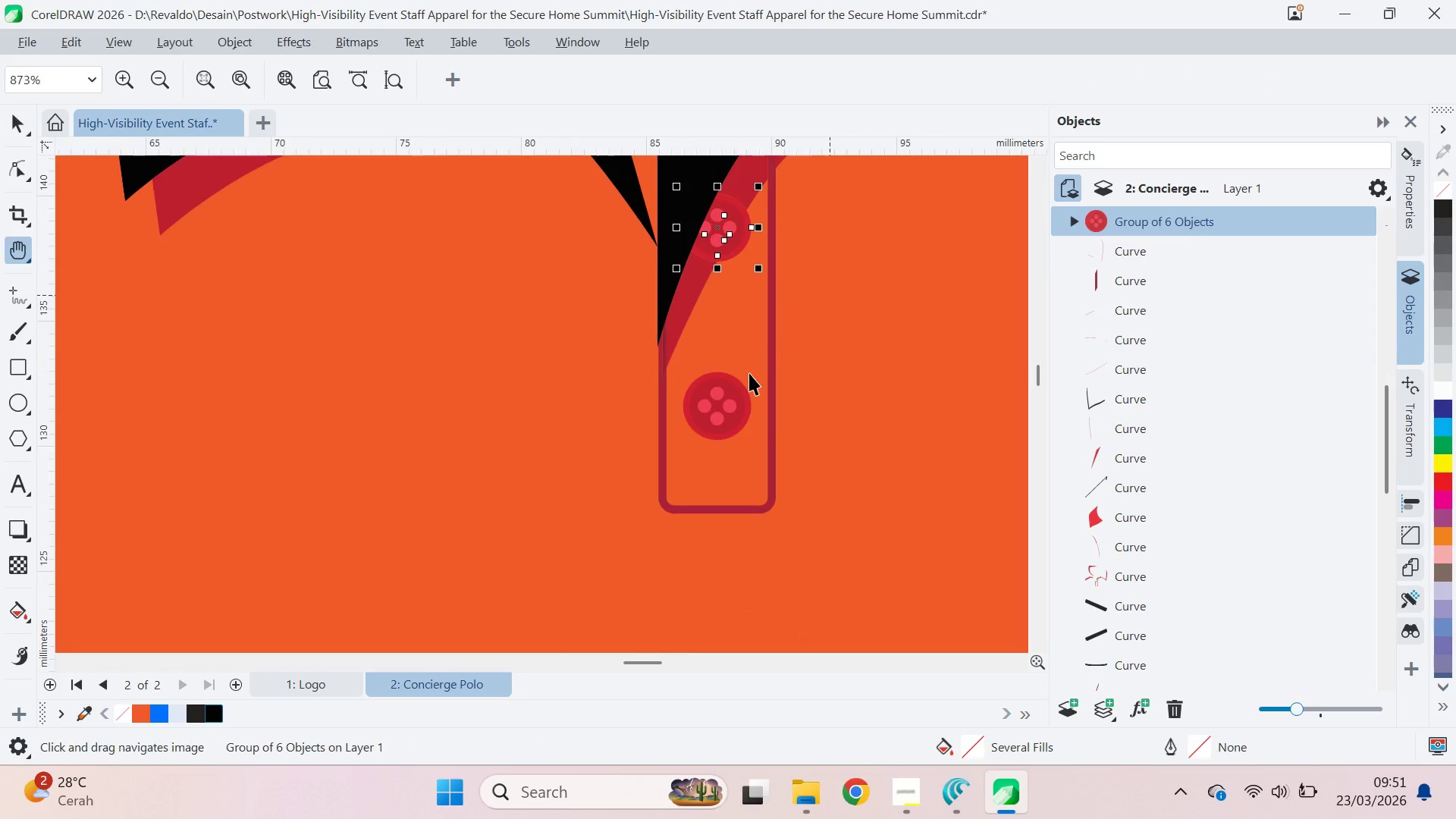 
key(V)
 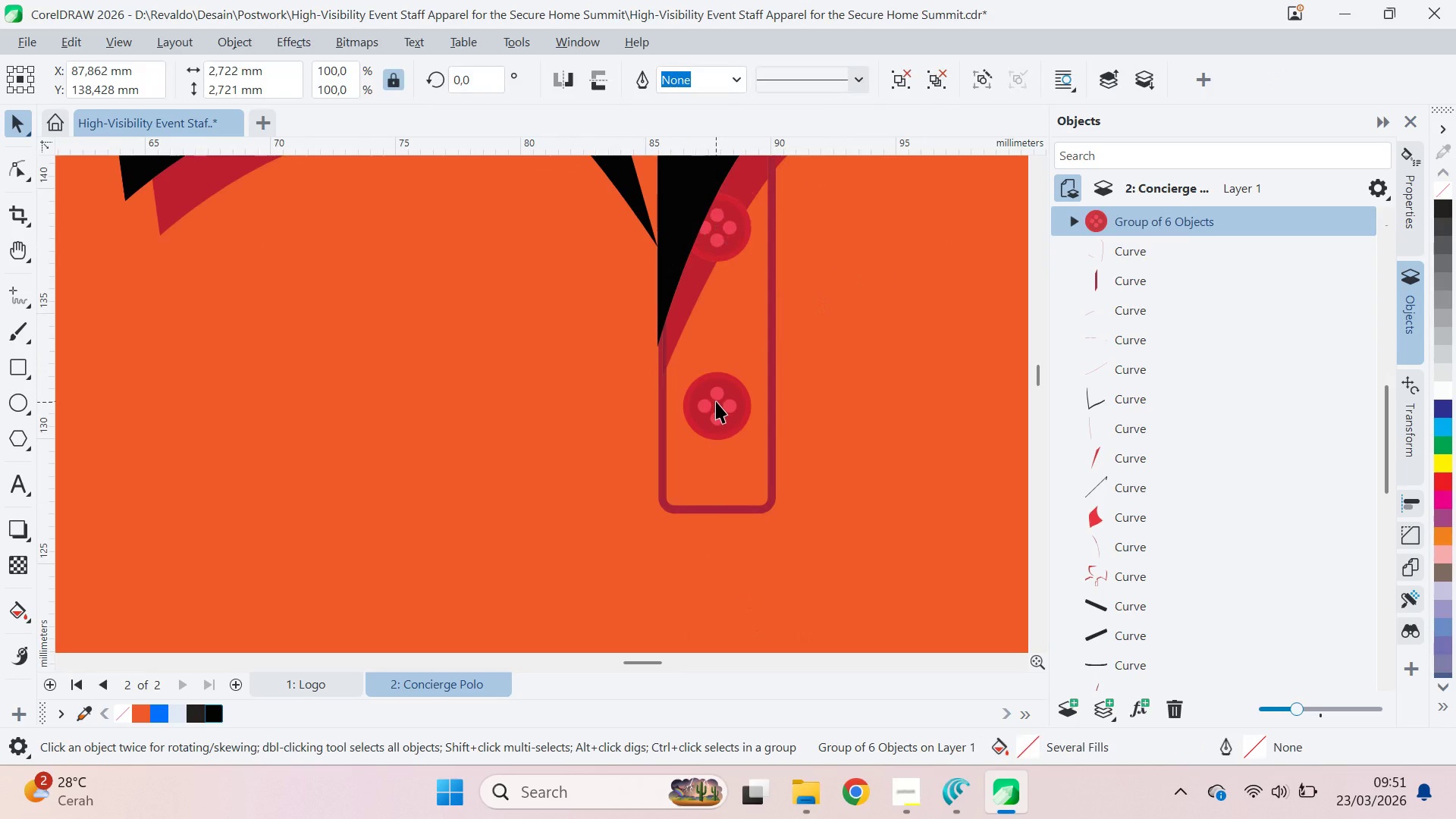 
left_click([716, 401])
 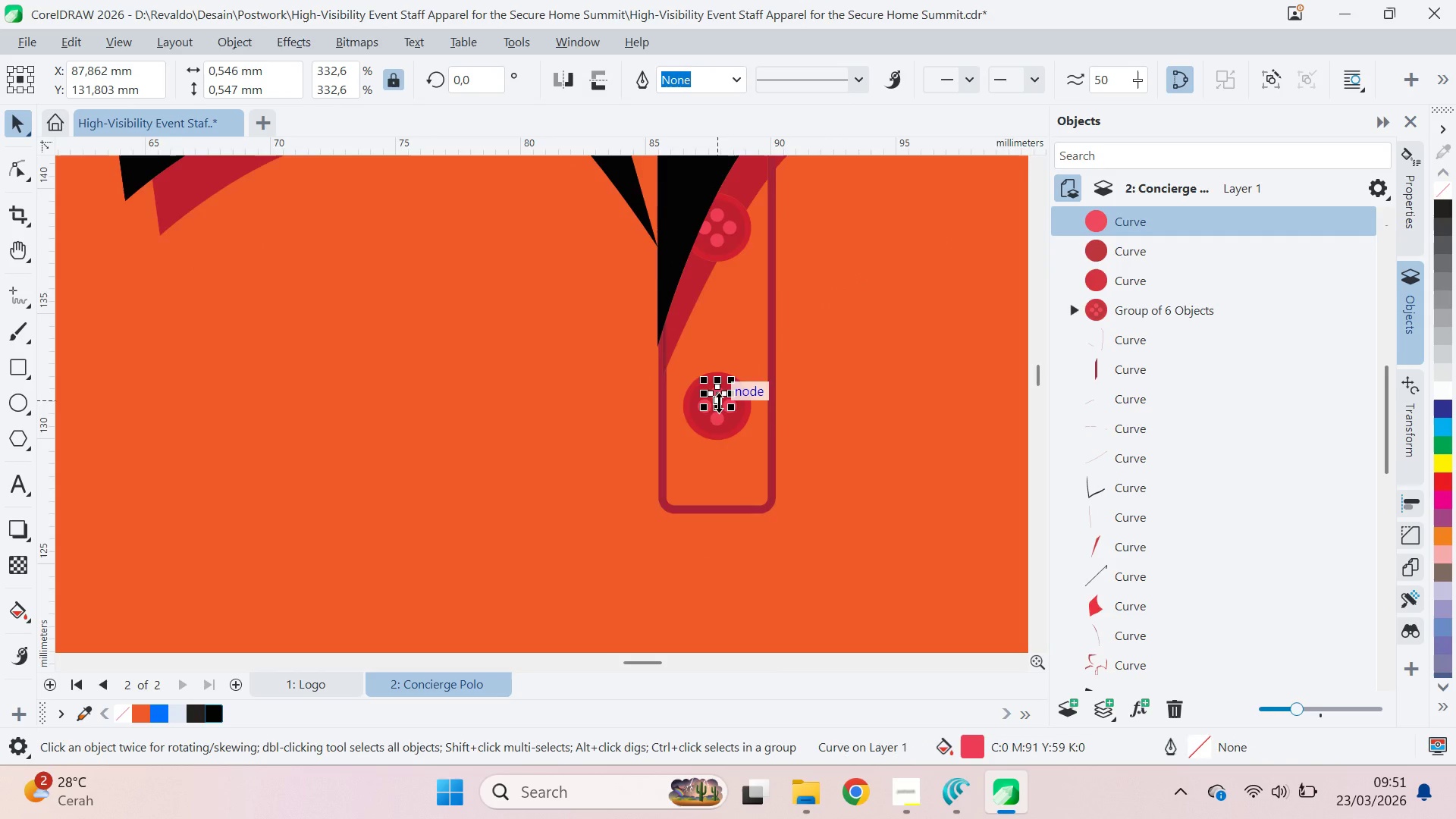 
hold_key(key=ShiftLeft, duration=1.5)
left_click([715, 431])
 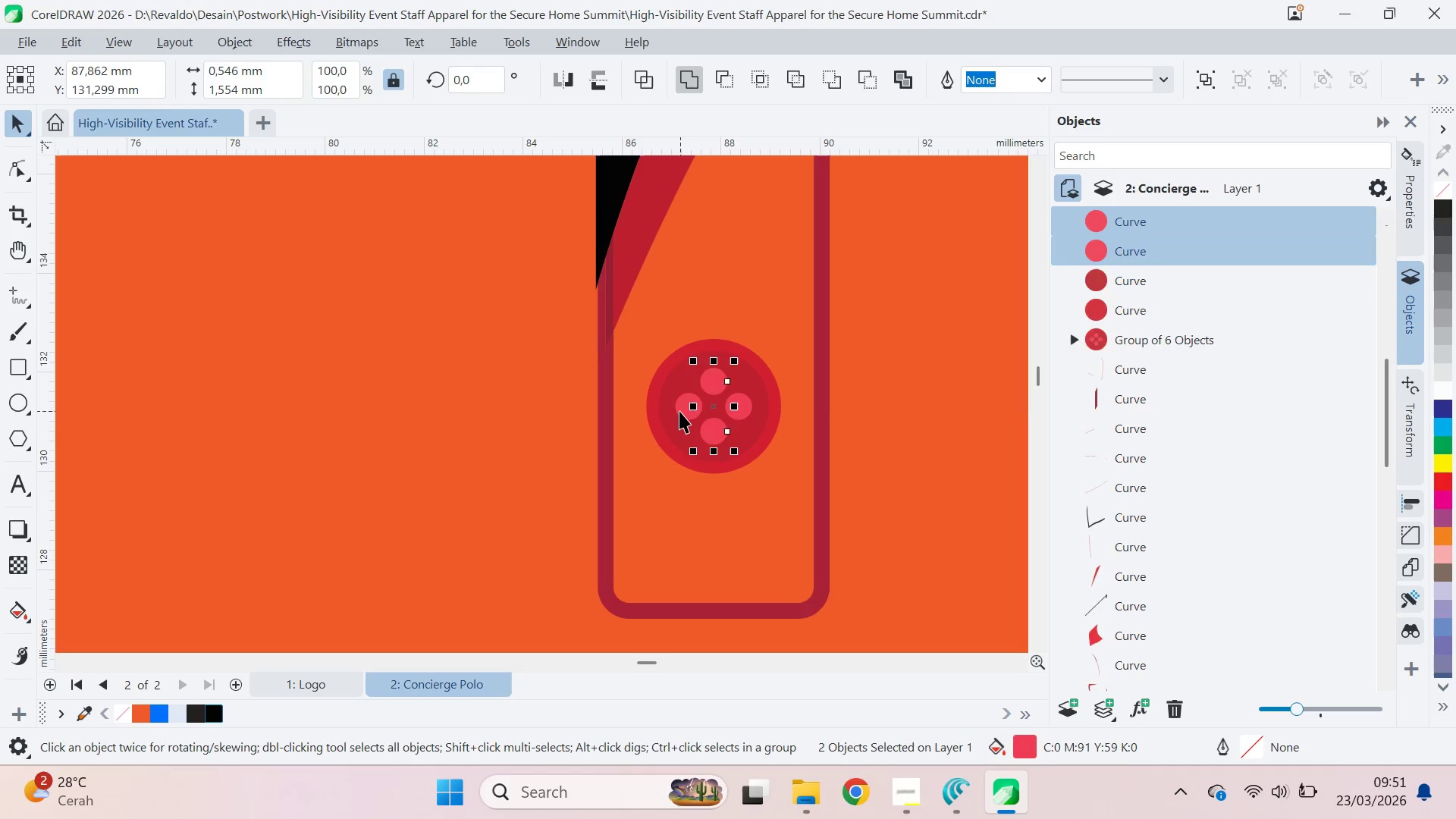 
scroll: coordinate [722, 409], scroll_direction: up, amount: 5.0
 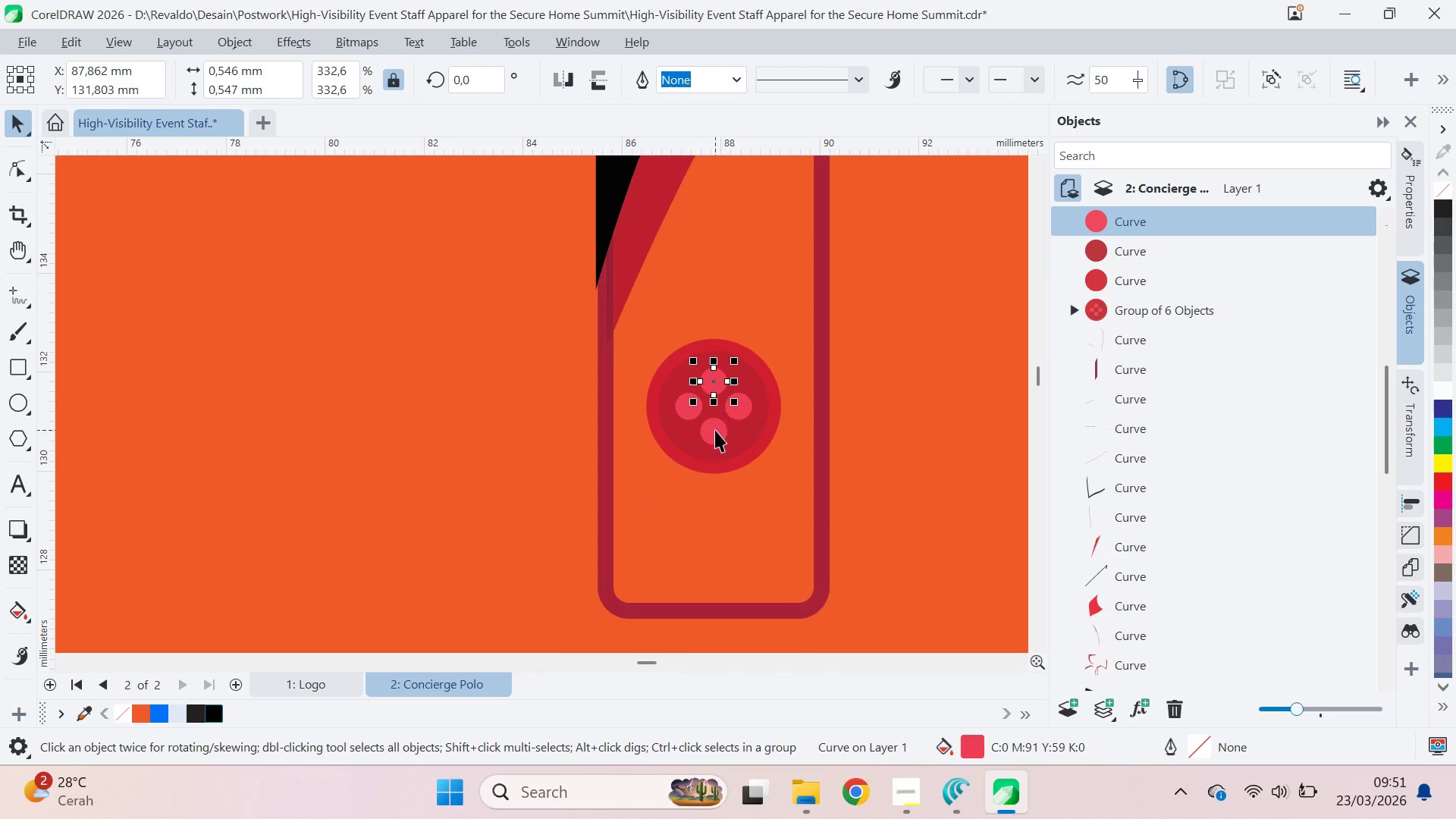 
left_click([679, 411])
 